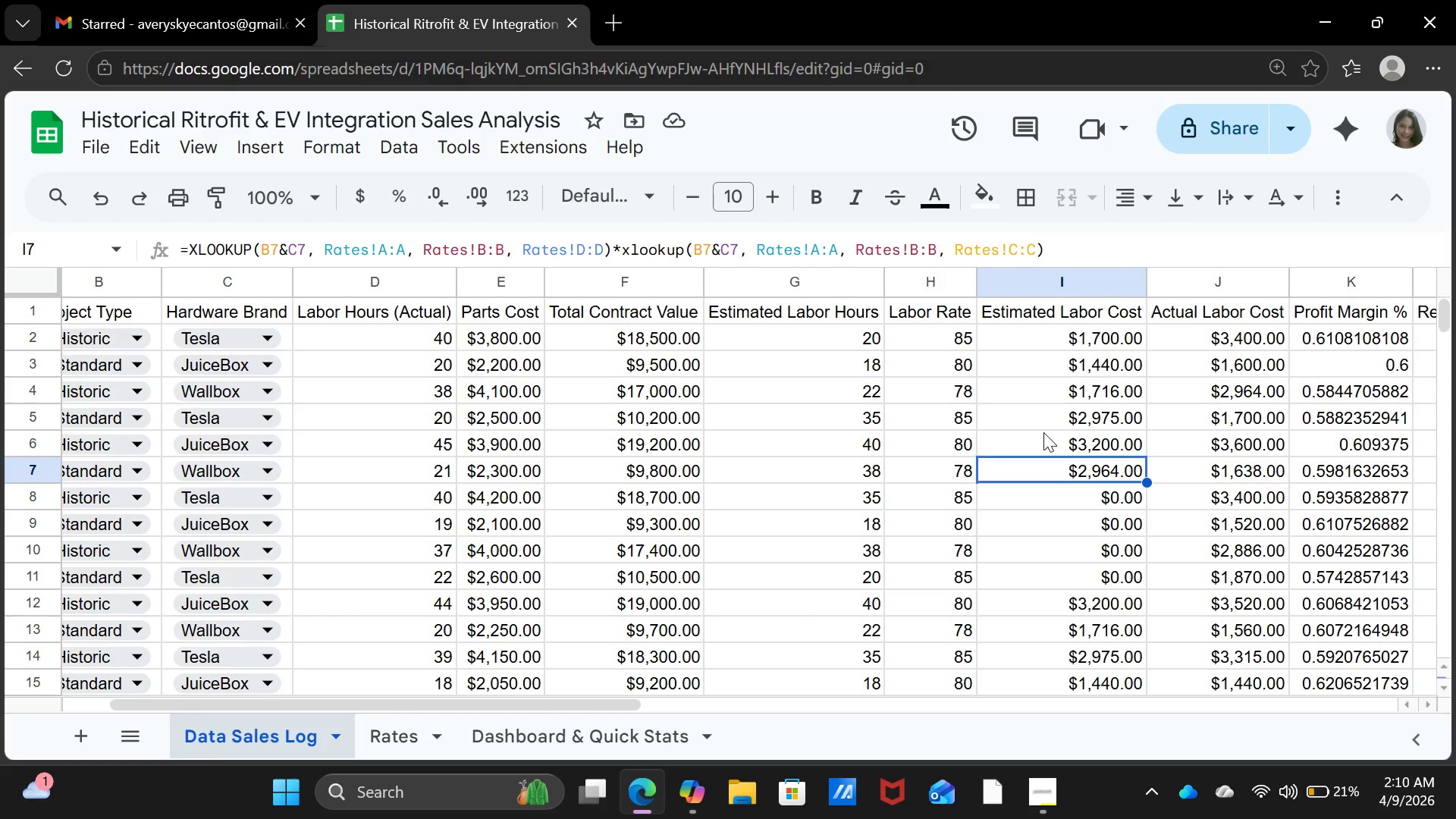 
double_click([1043, 441])
 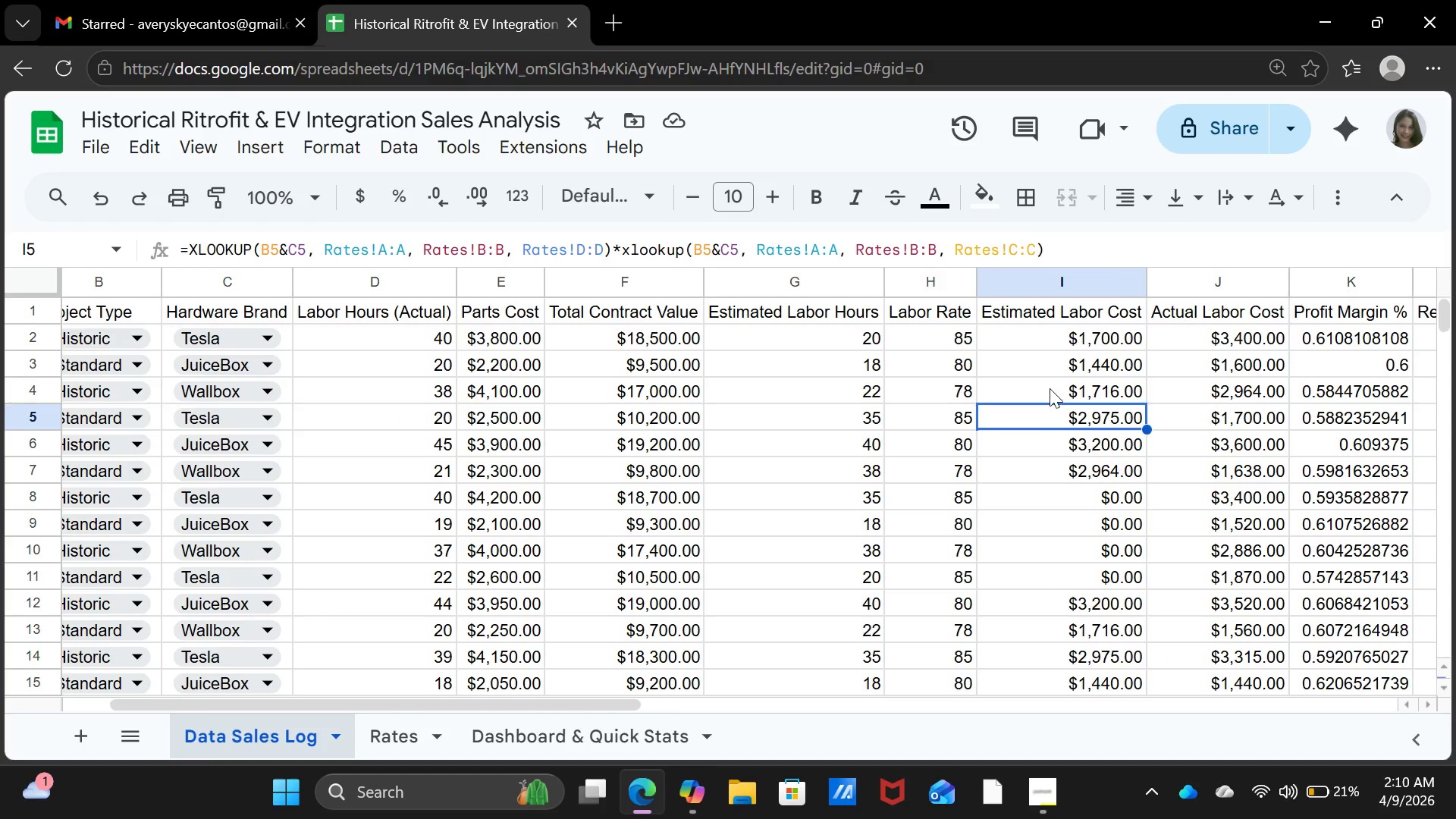 
double_click([1050, 388])
 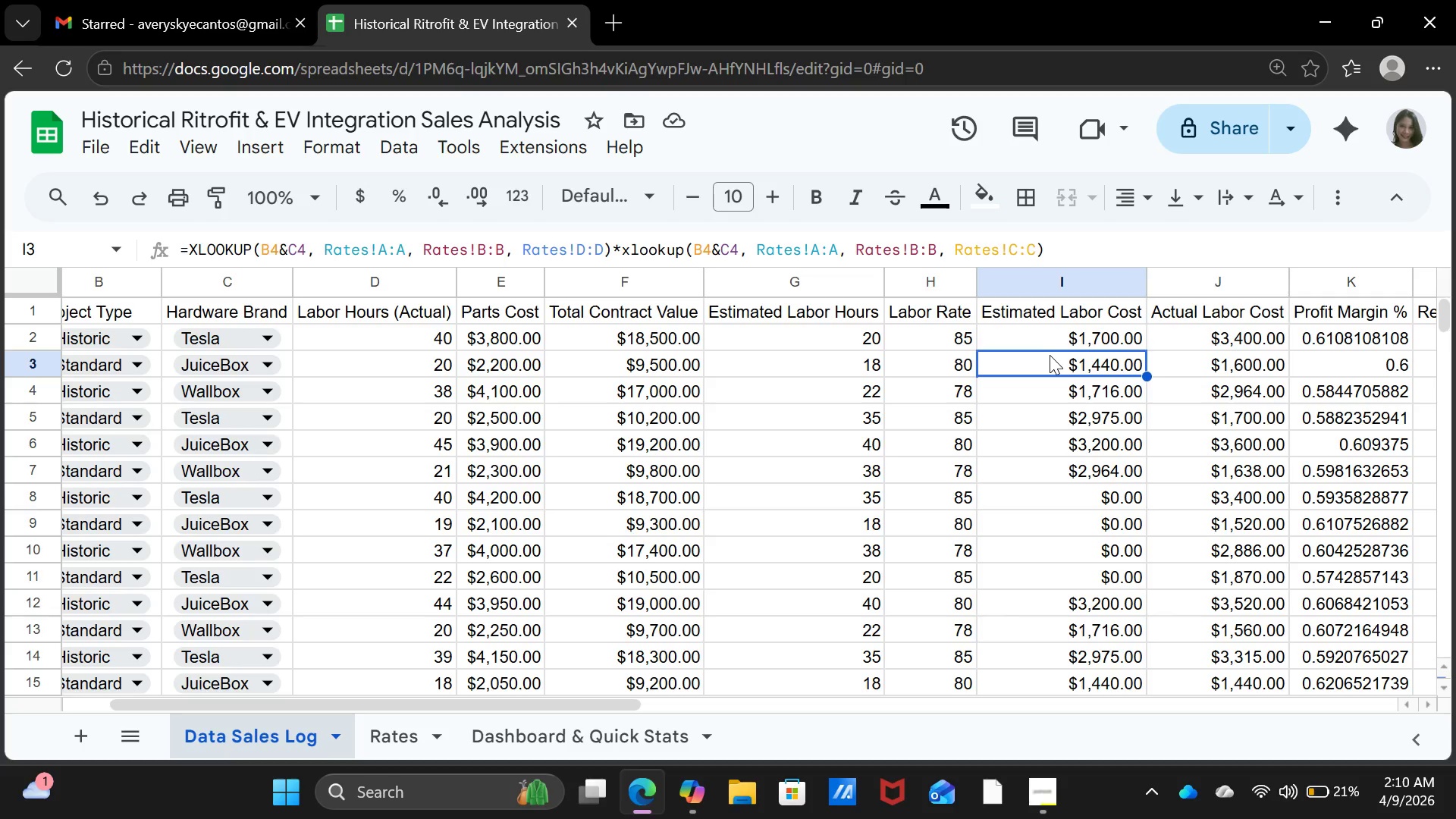 
triple_click([1050, 355])
 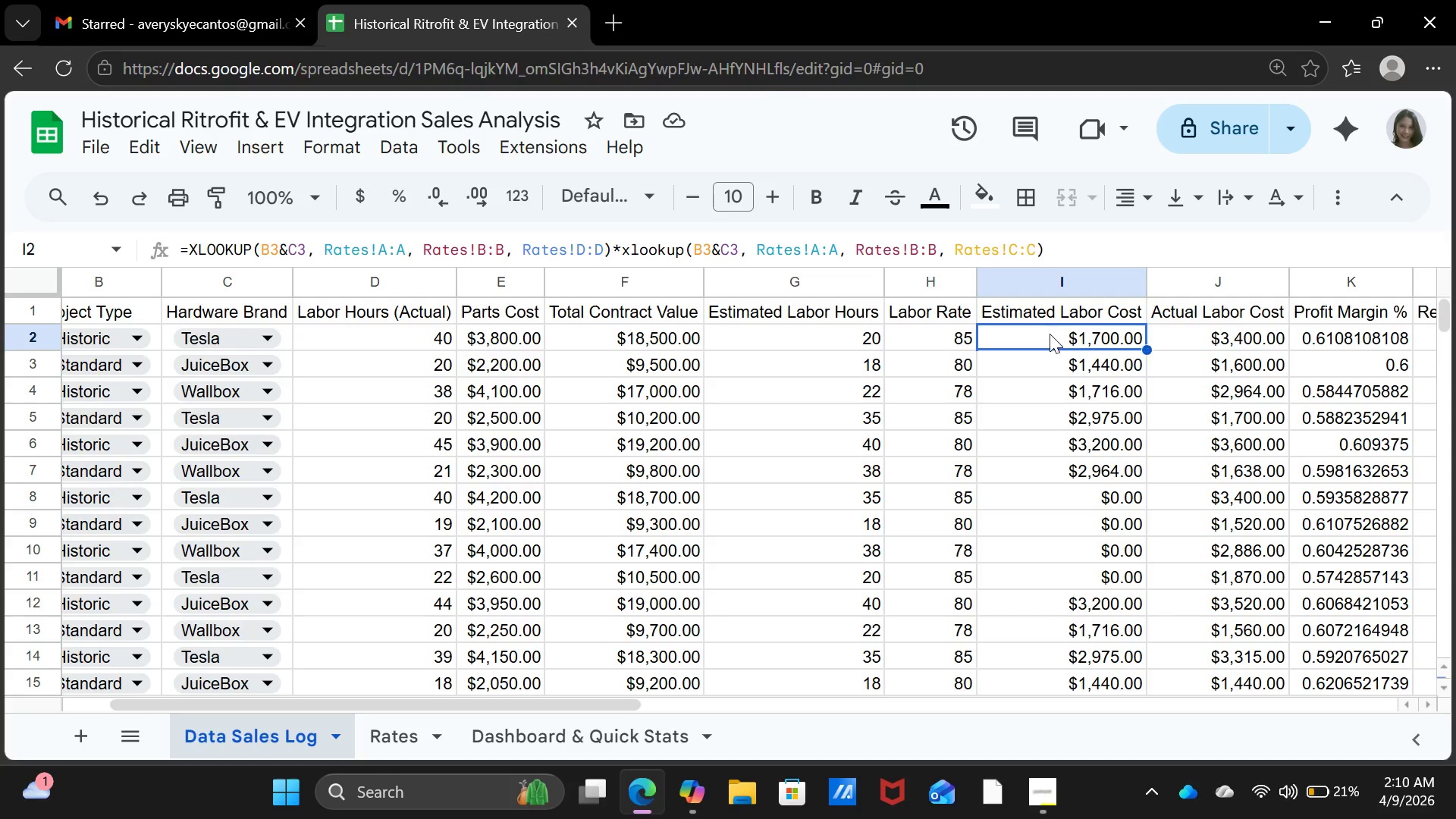 
triple_click([1050, 334])
 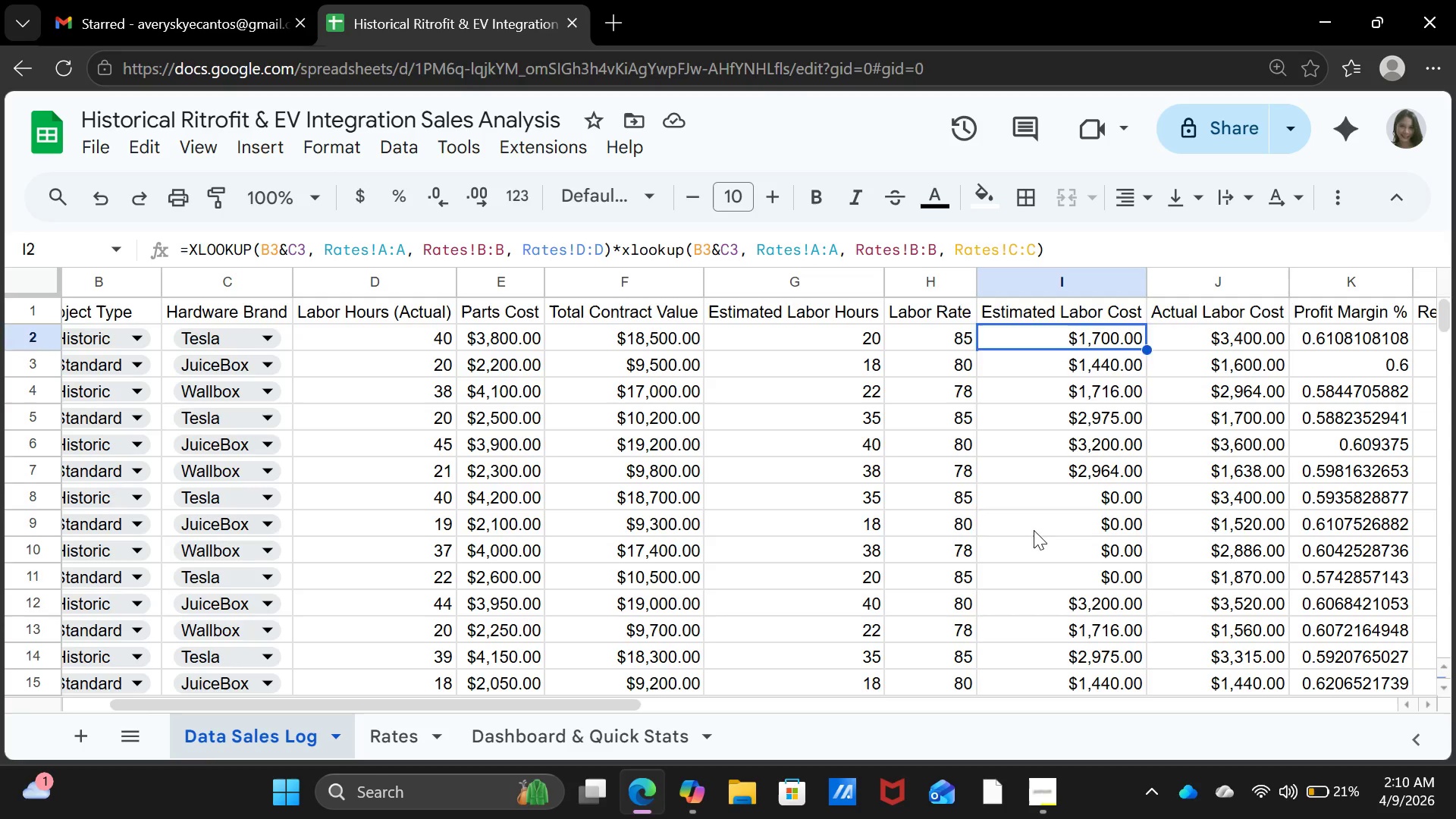 
left_click([1034, 530])
 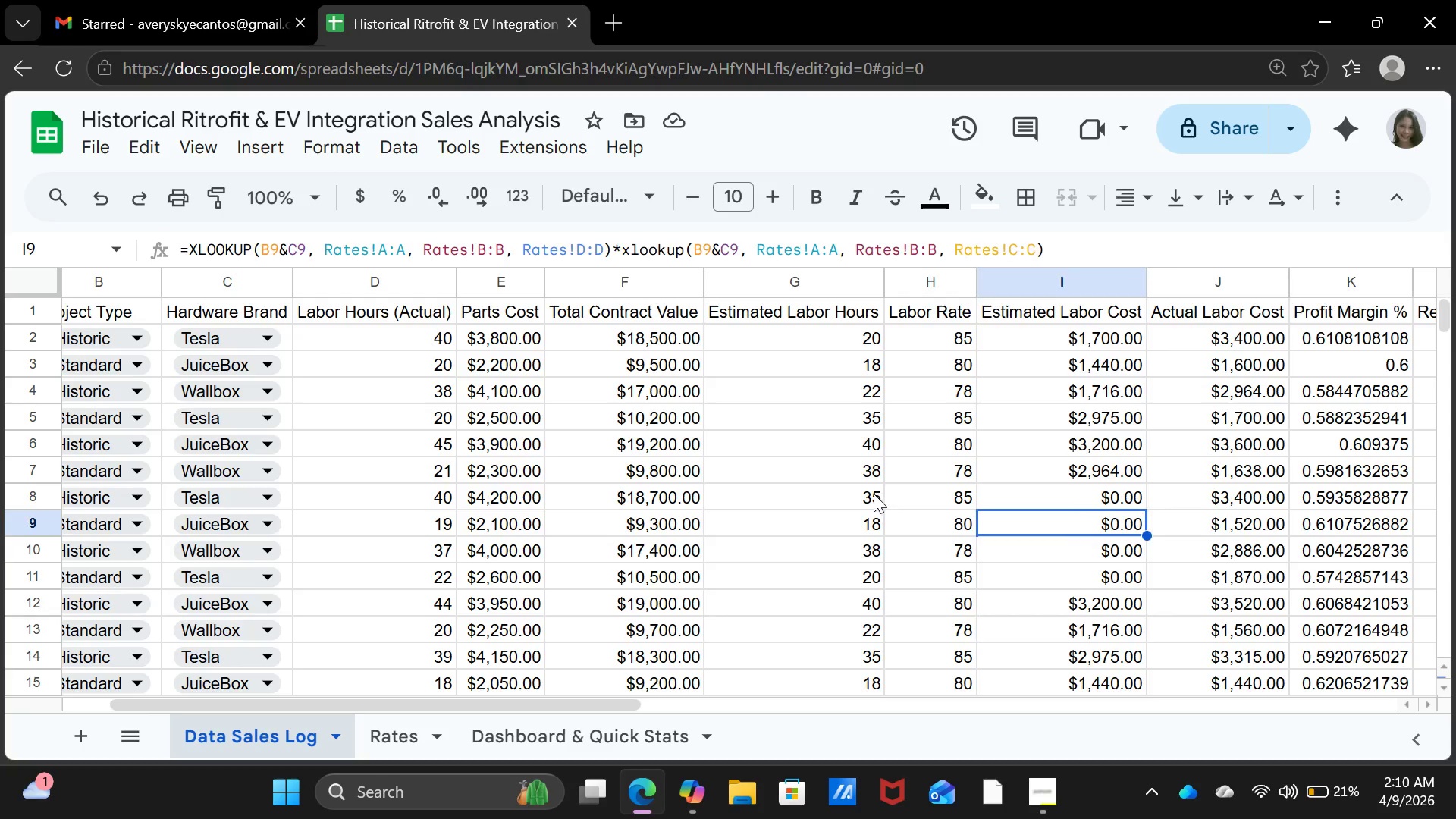 
left_click([874, 494])
 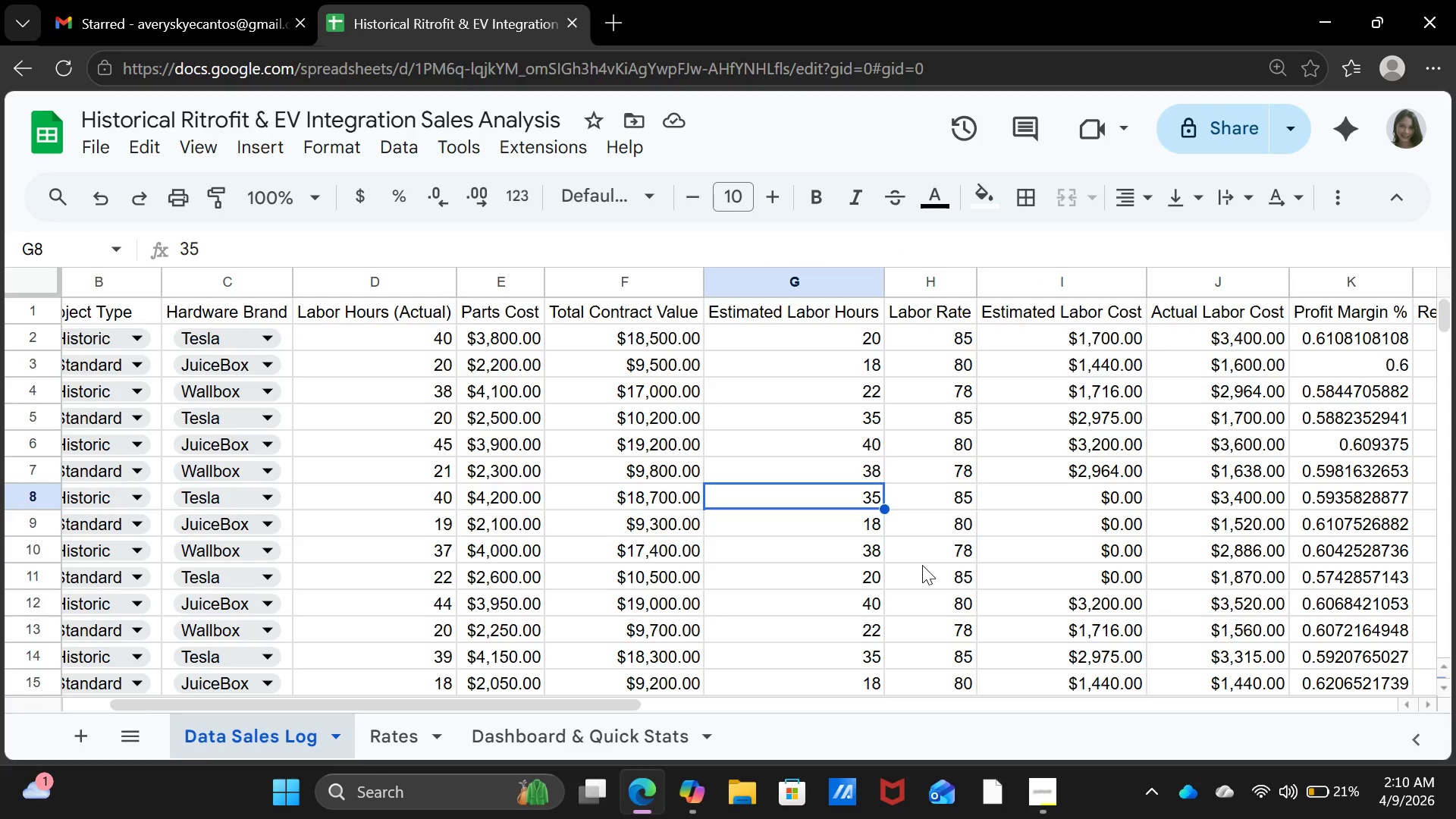 
type(35)
 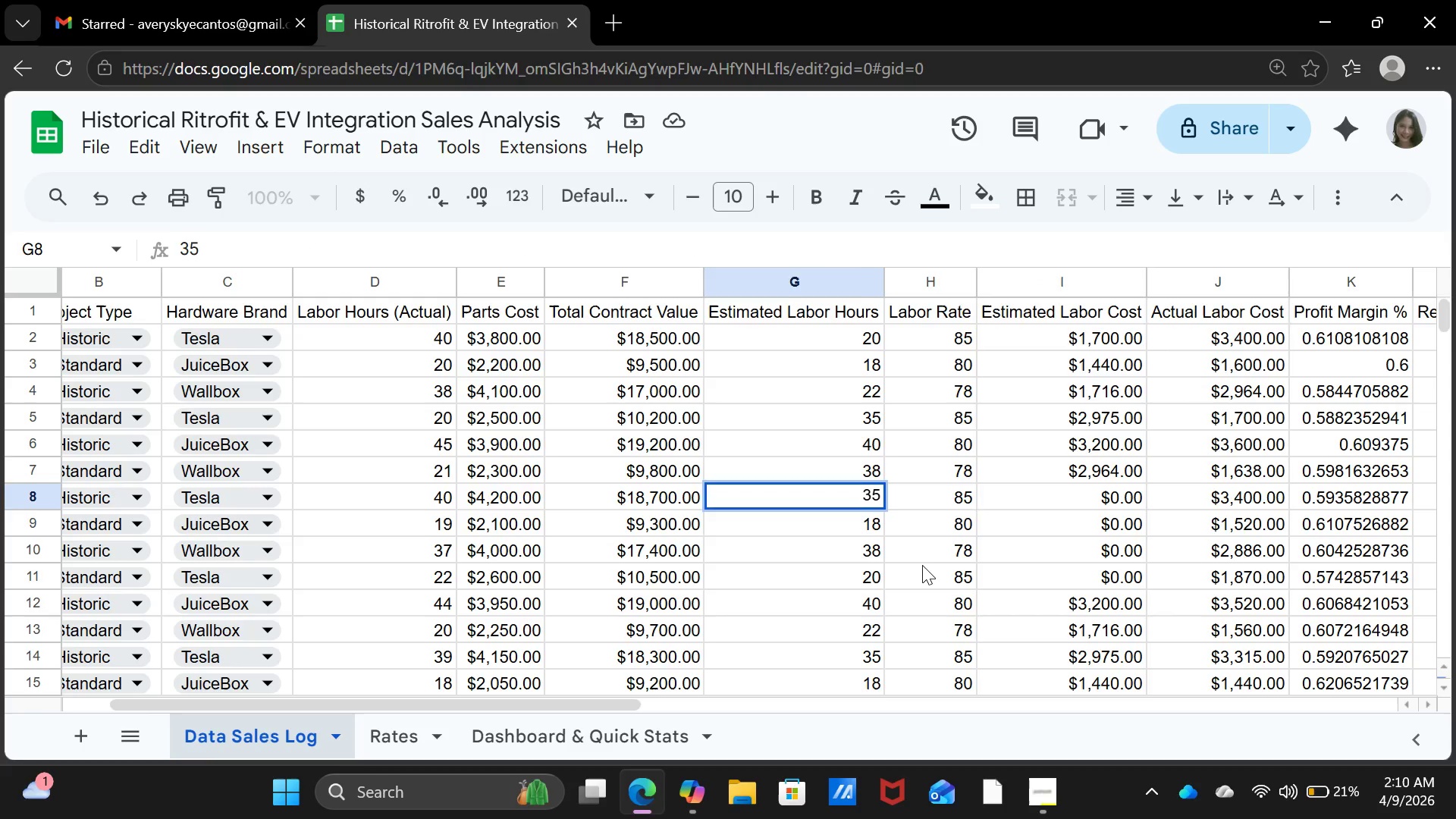 
key(ArrowRight)
 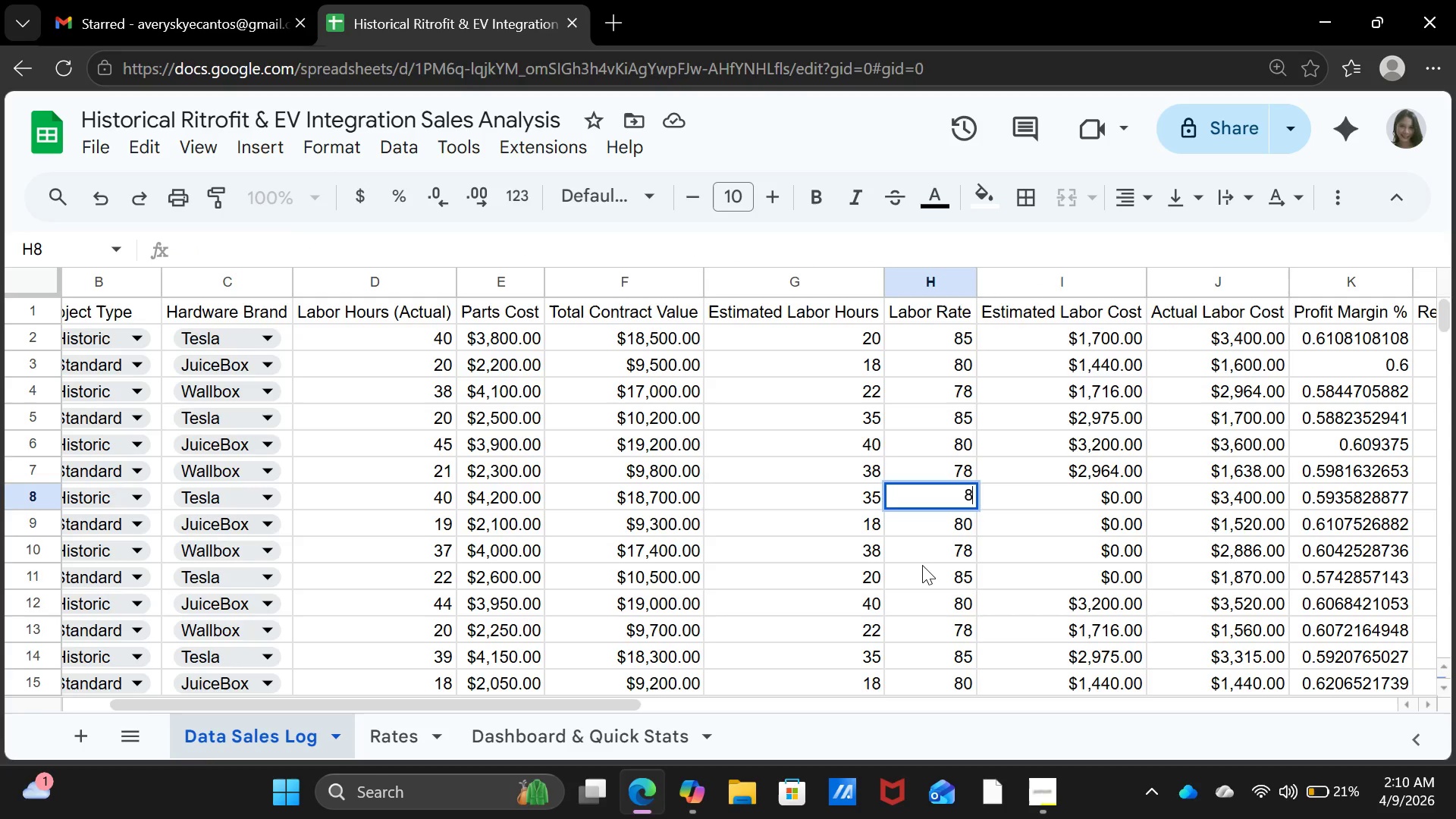 
type(85)
 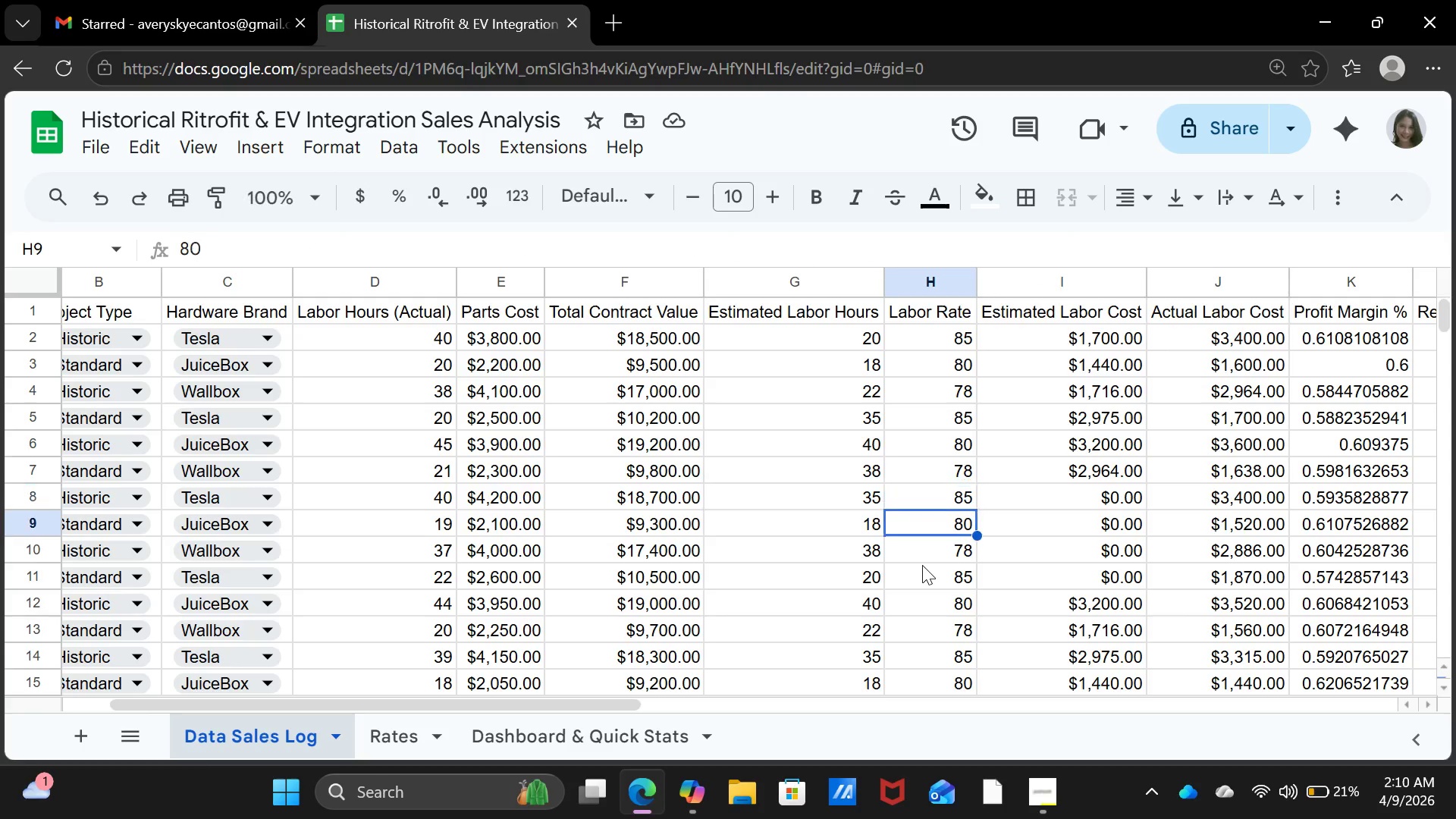 
key(Enter)
 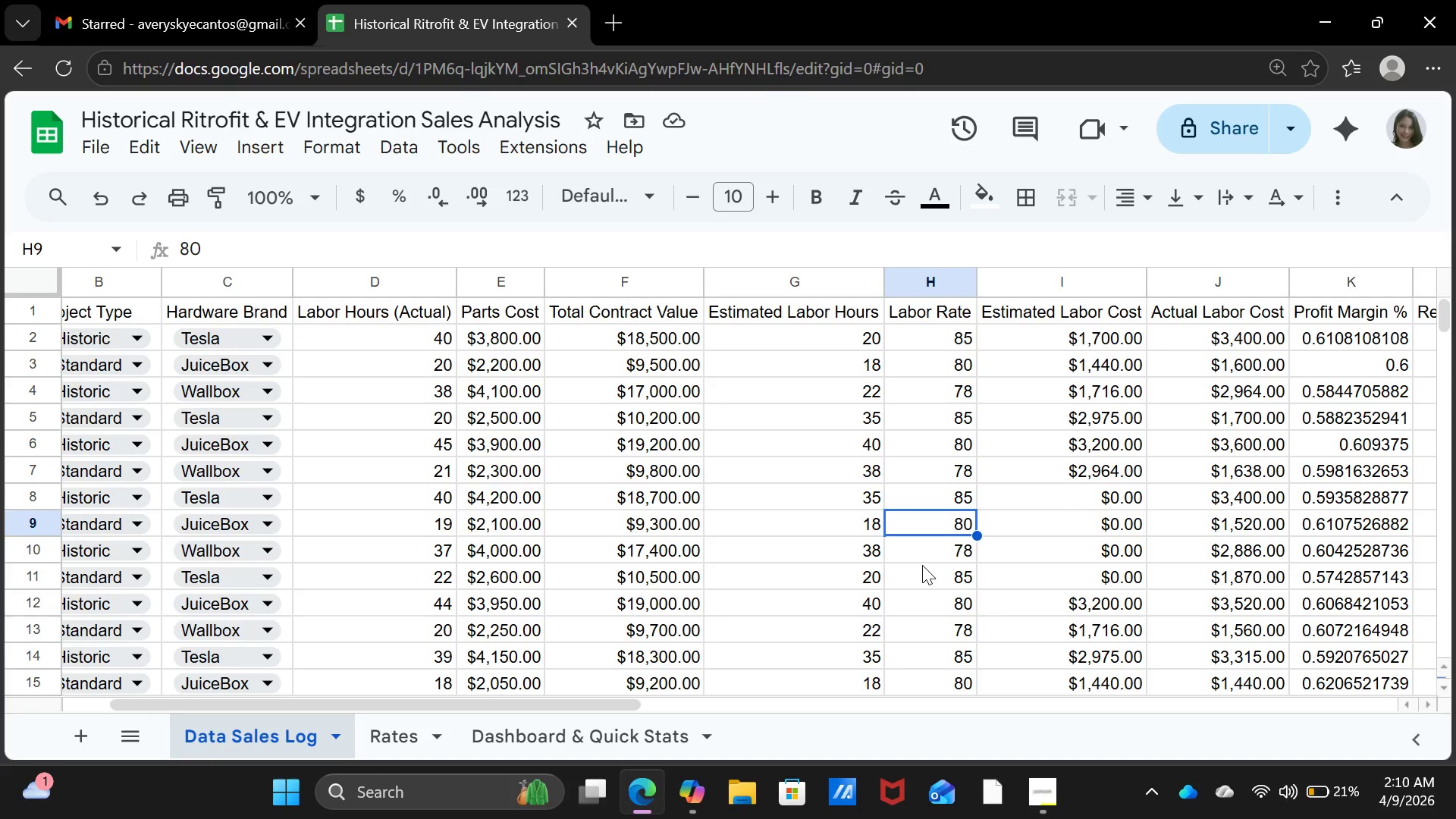 
key(ArrowLeft)
 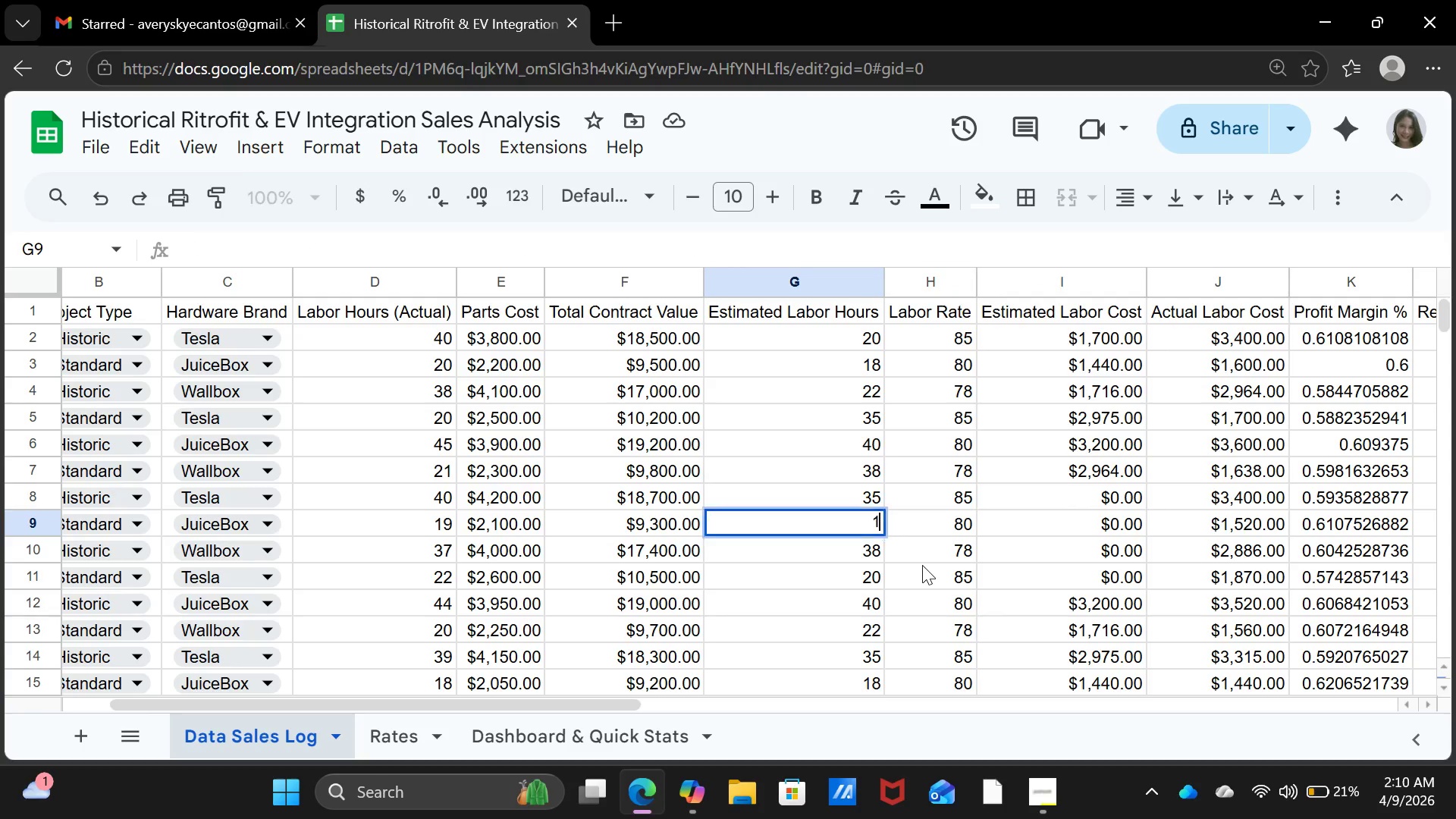 
type(18)
 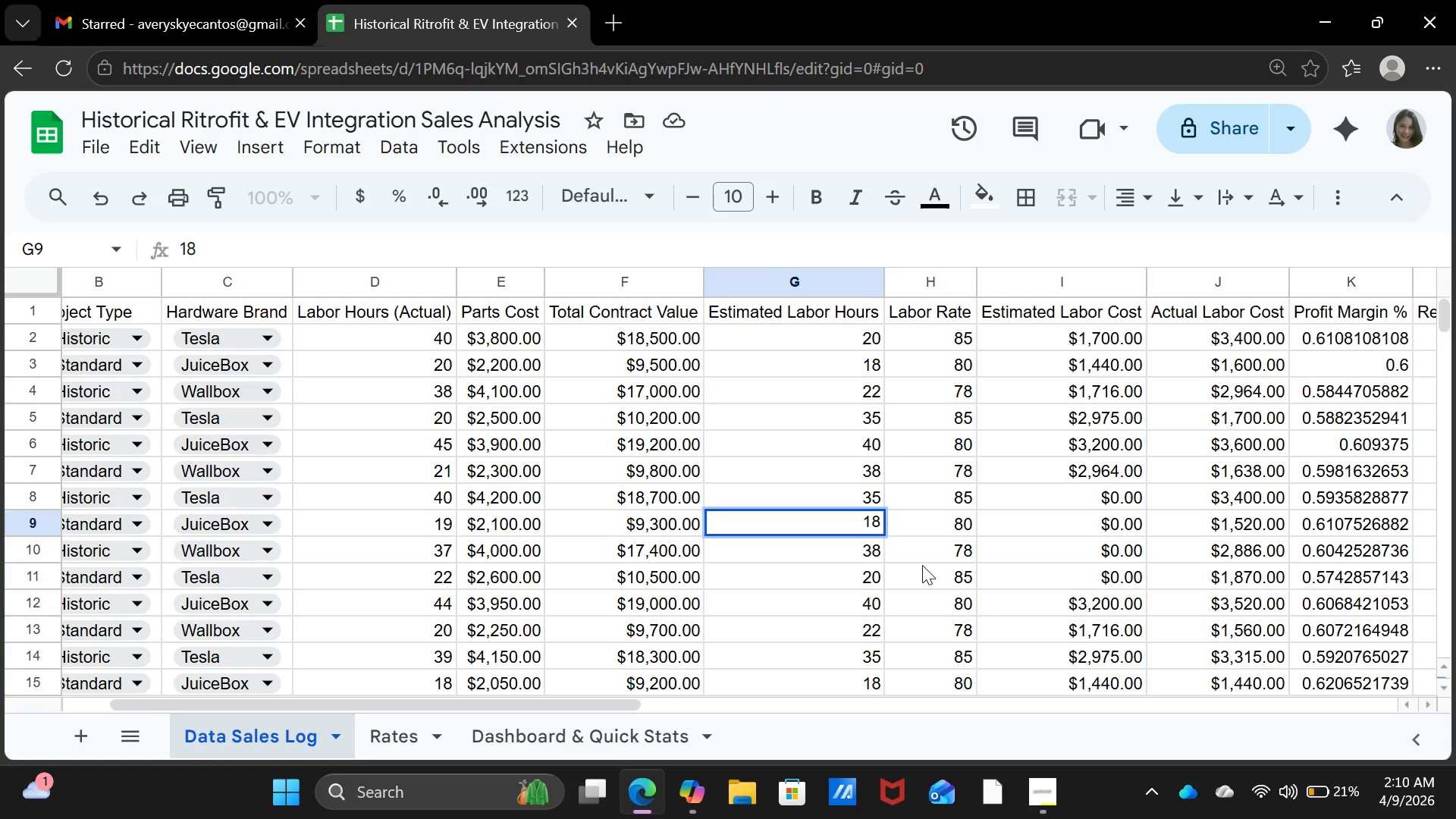 
key(ArrowRight)
 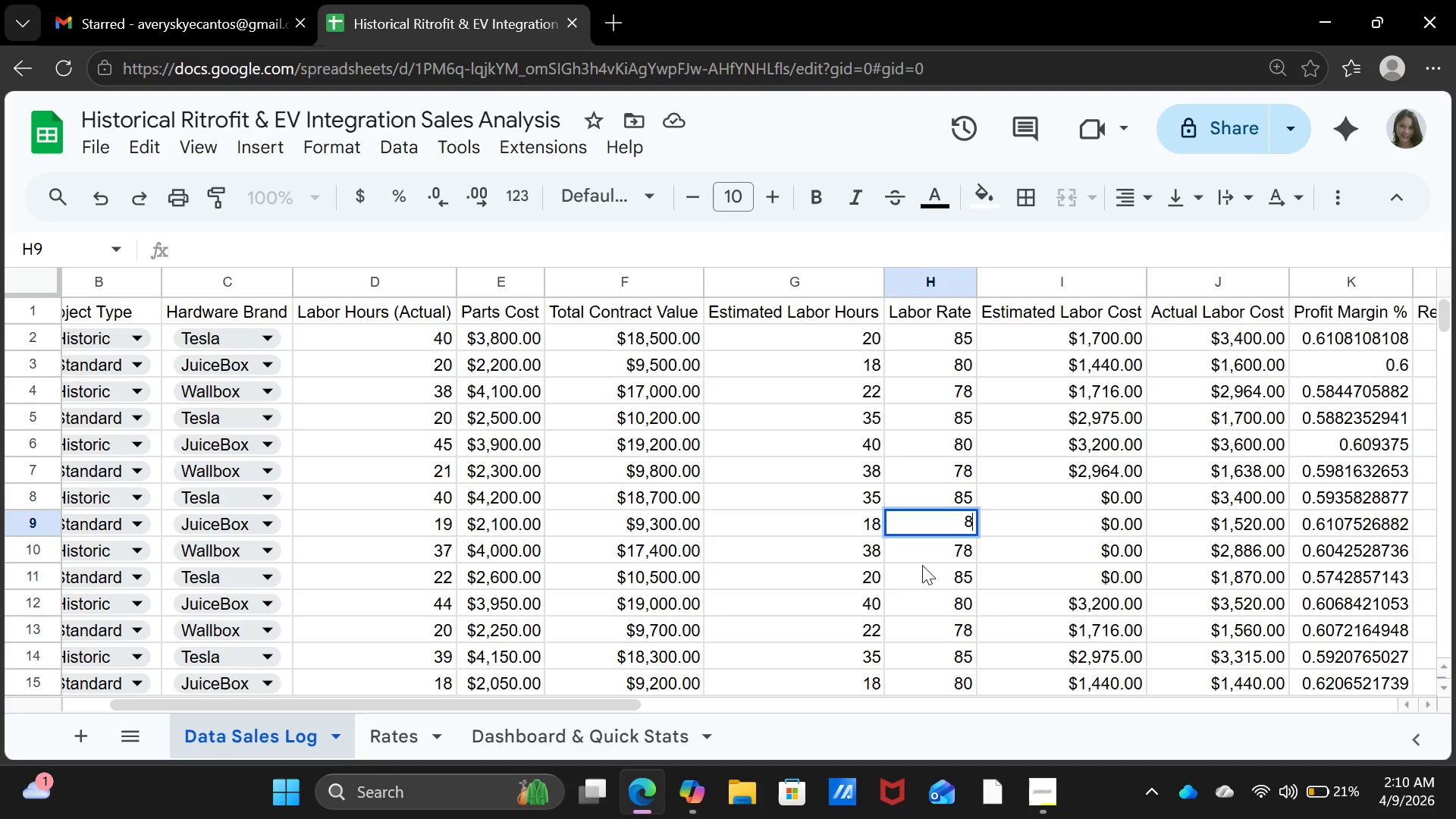 
type(80)
 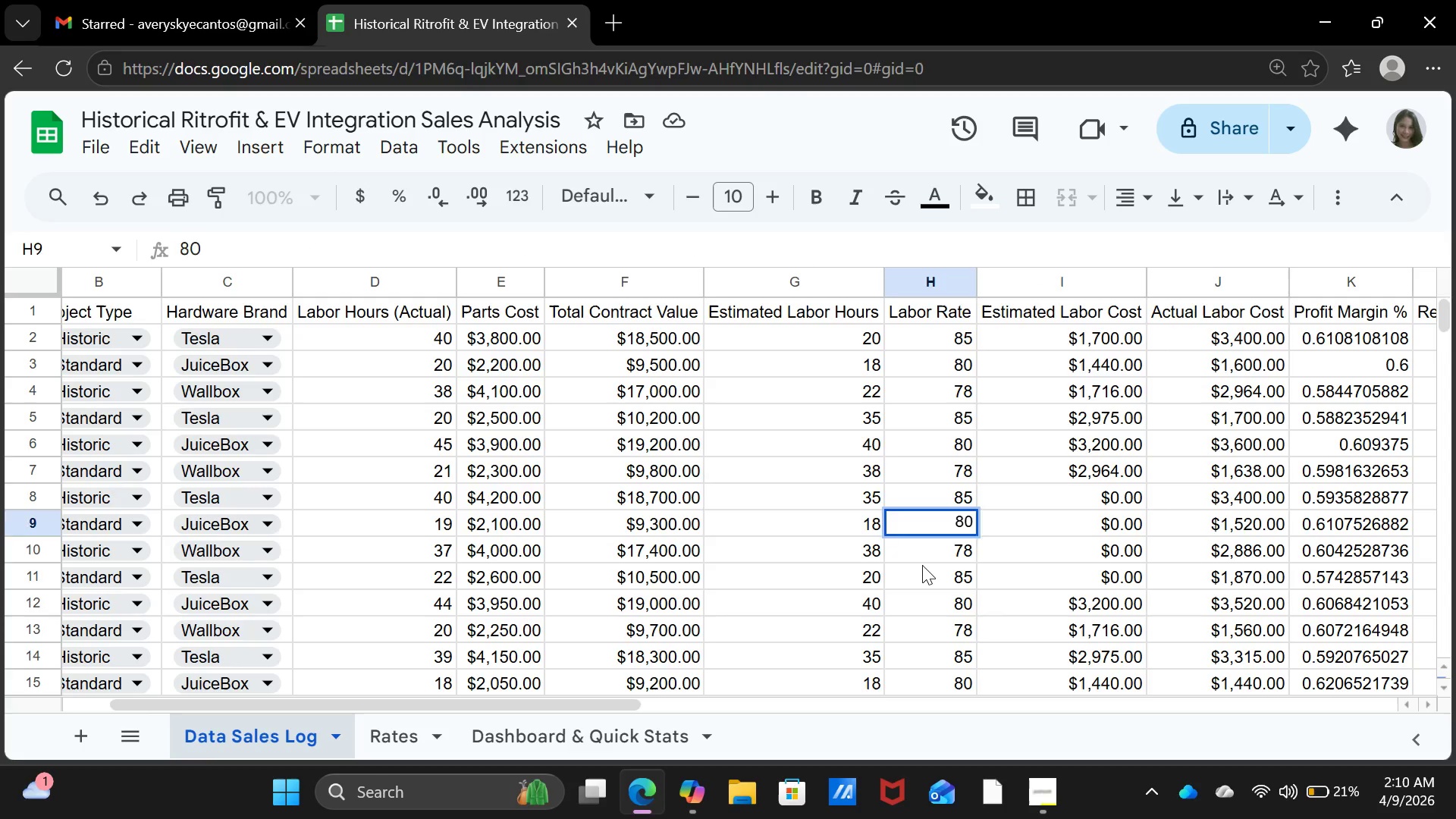 
key(Enter)
 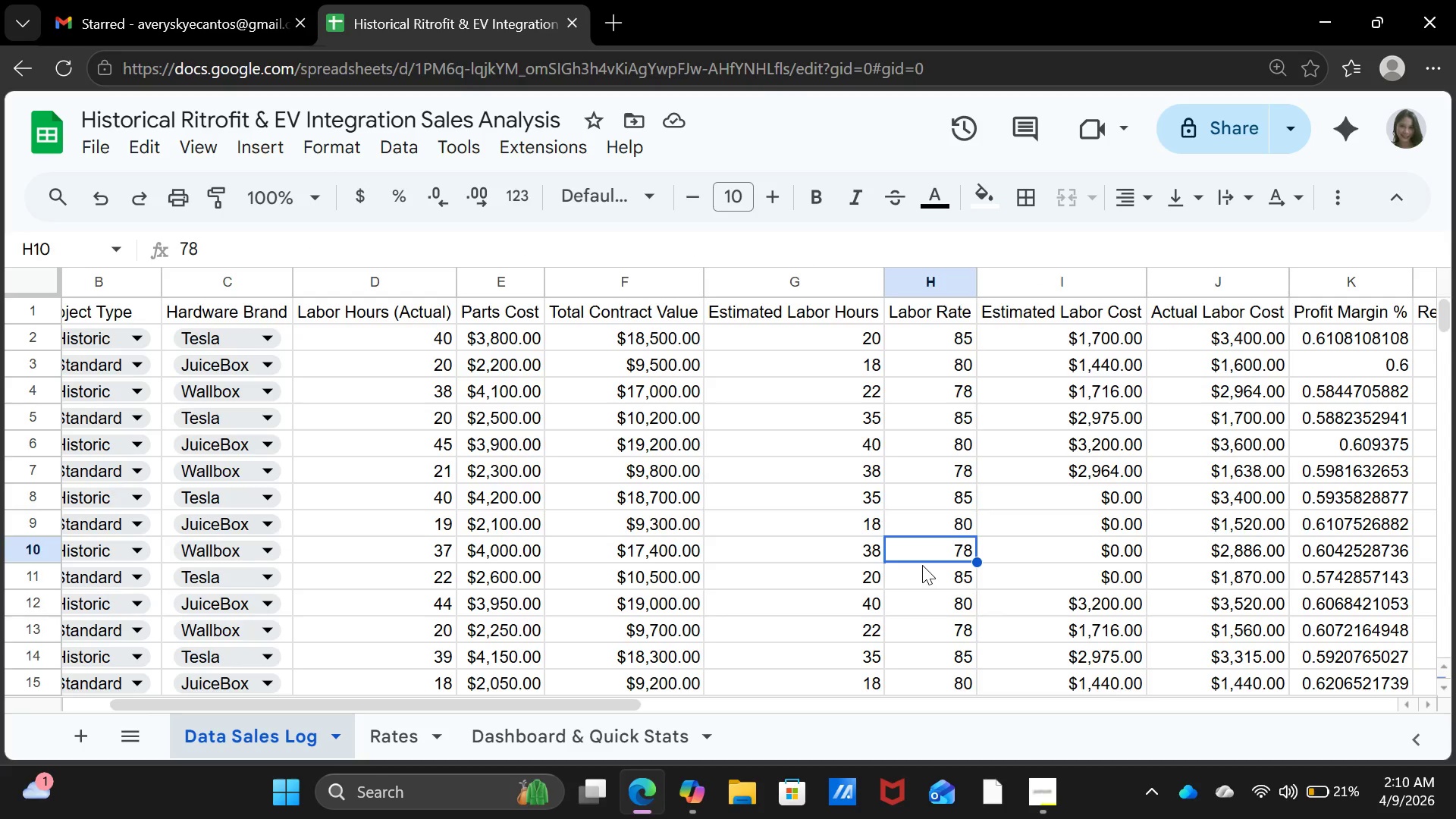 
key(ArrowDown)
 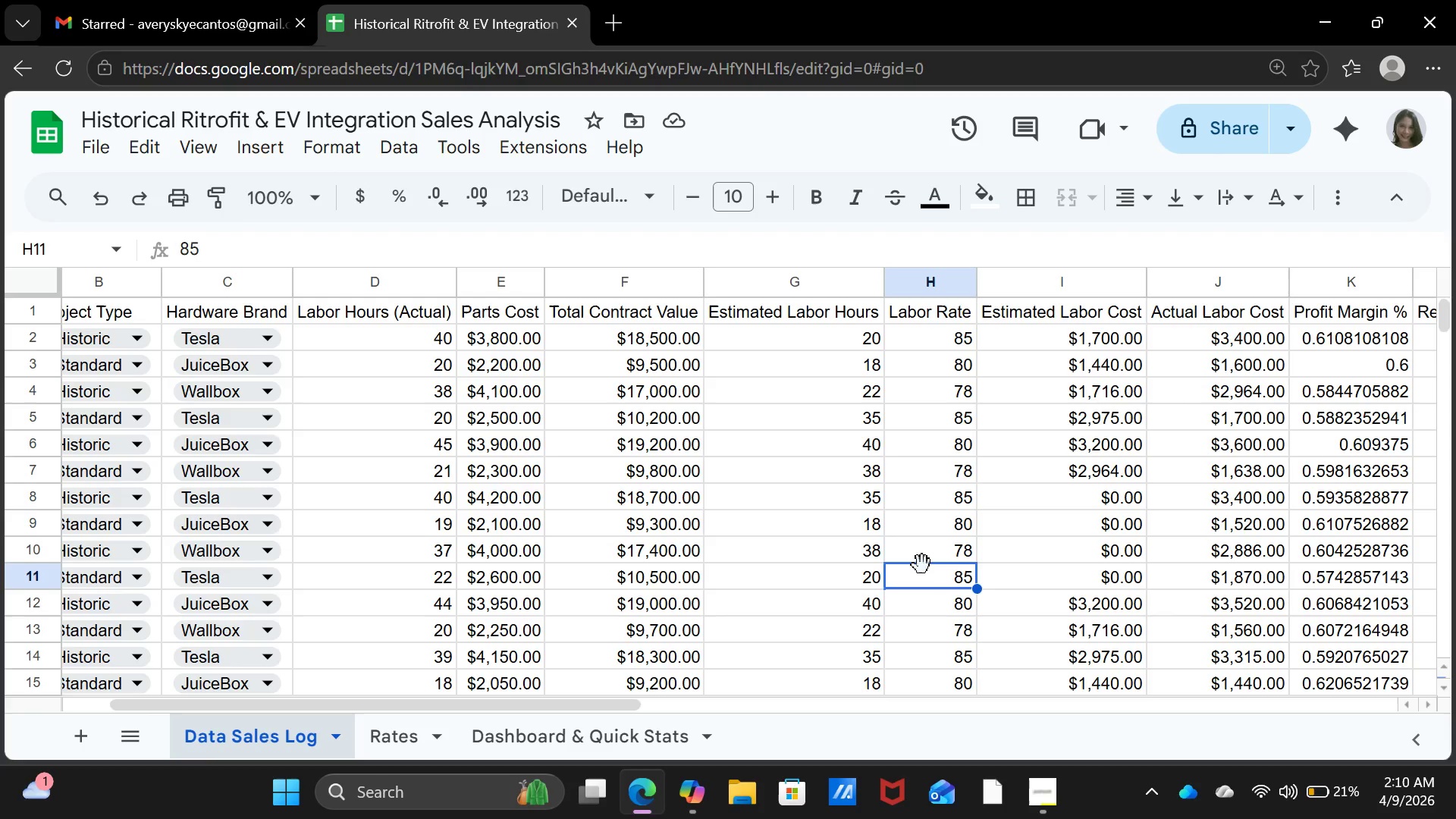 
type(20)
key(Backspace)
key(Backspace)
type(85)
 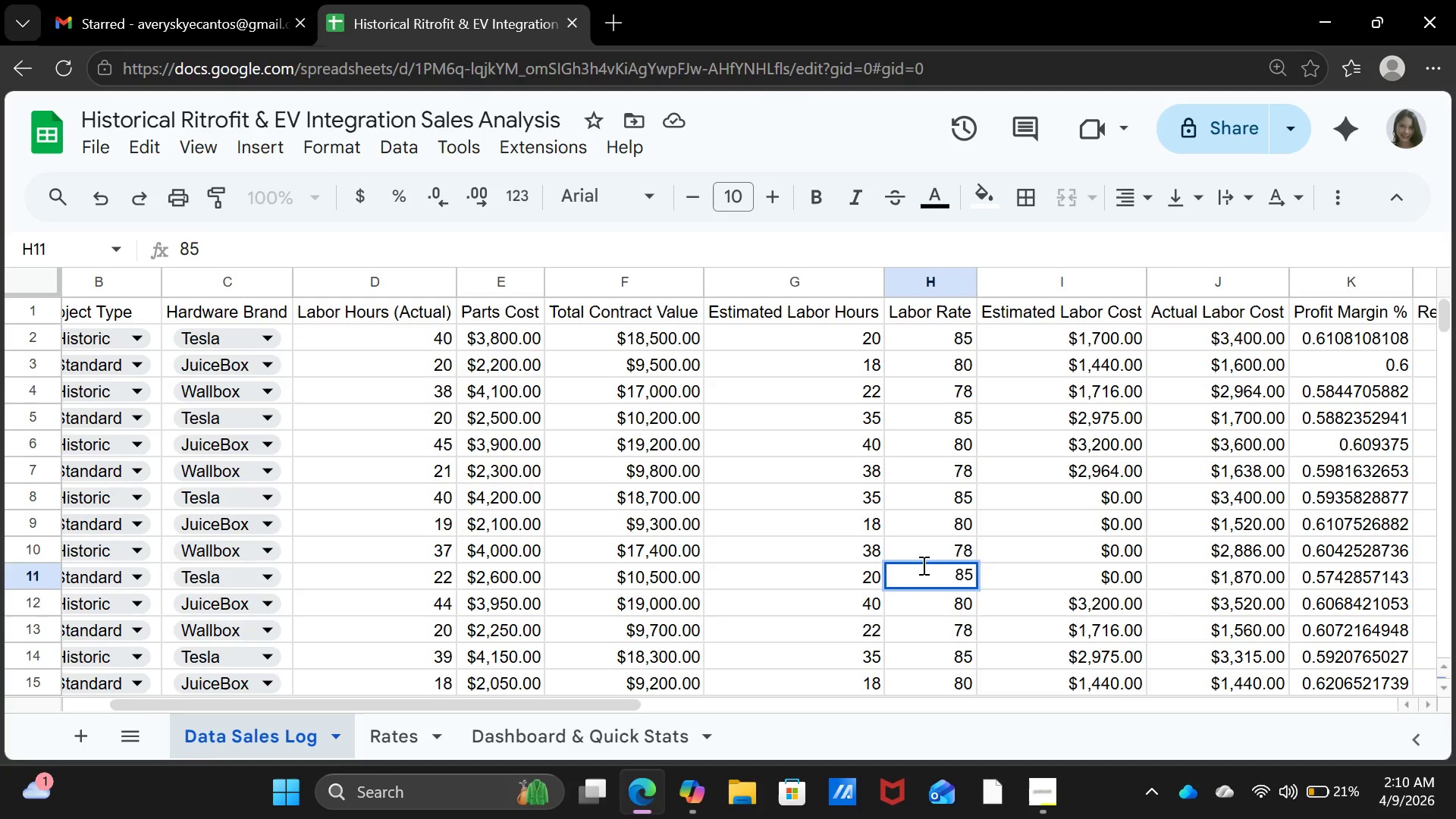 
key(Enter)
 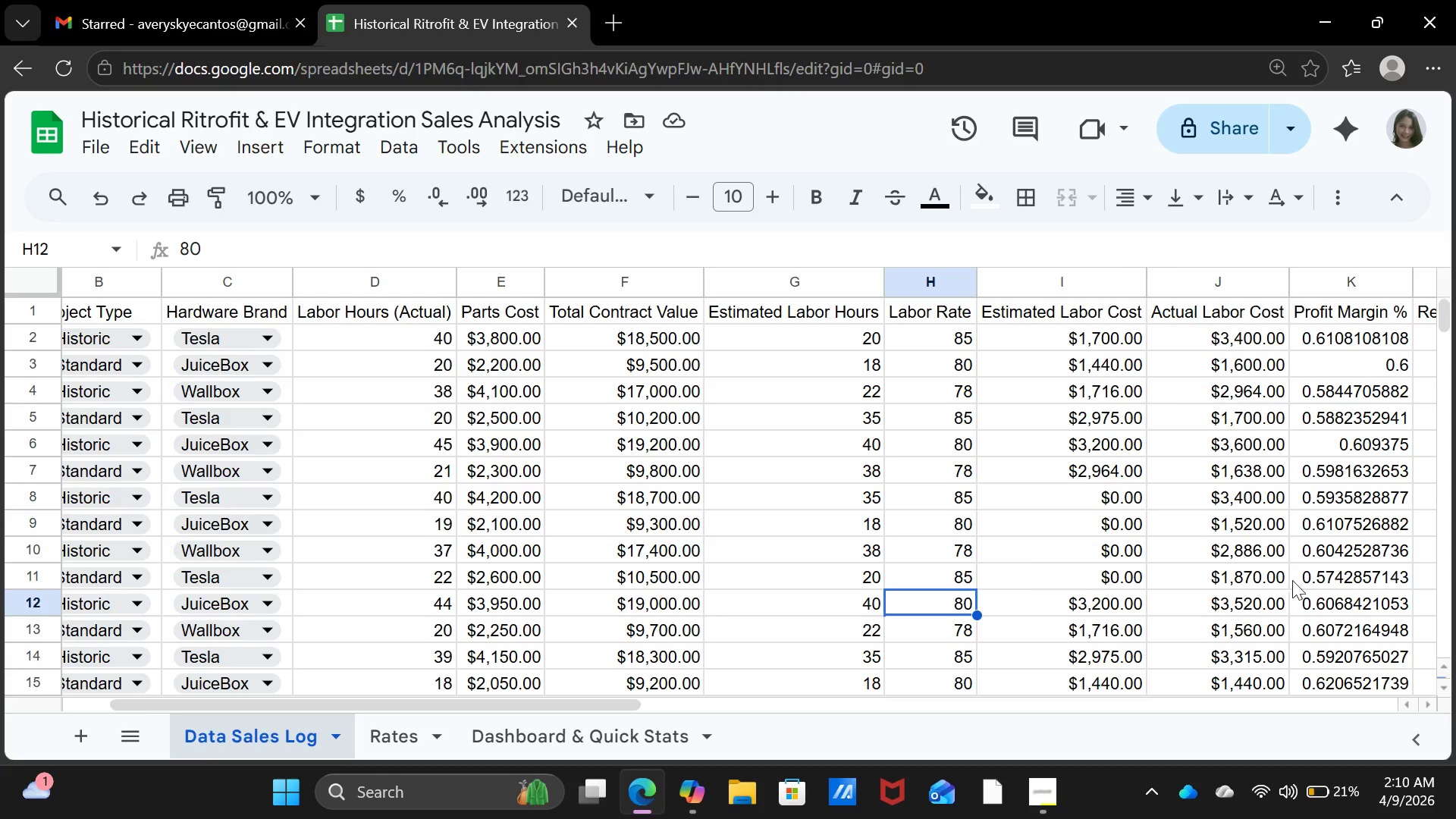 
scroll: coordinate [1302, 580], scroll_direction: down, amount: 1.0
 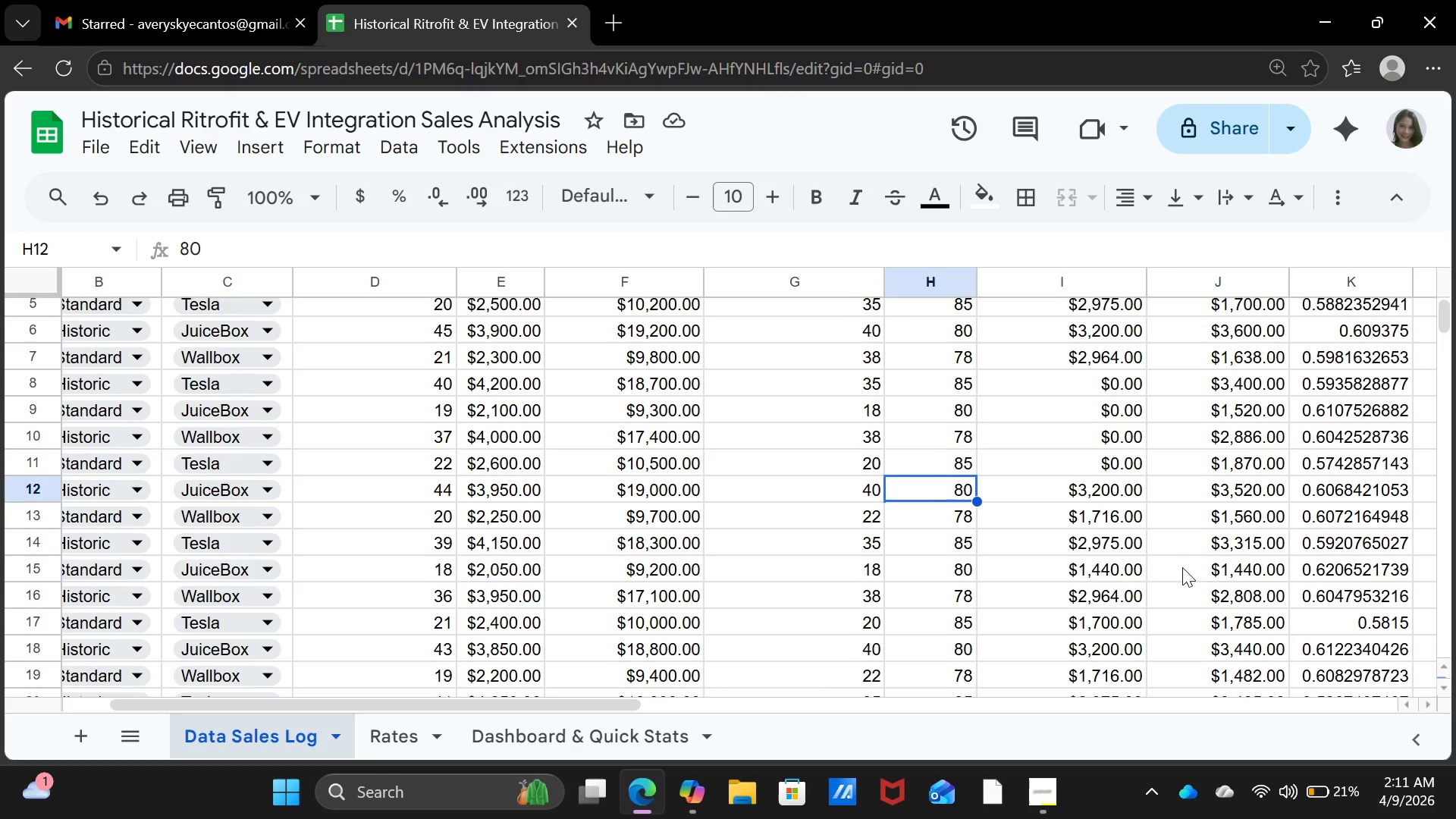 
scroll: coordinate [1182, 567], scroll_direction: up, amount: 1.0
 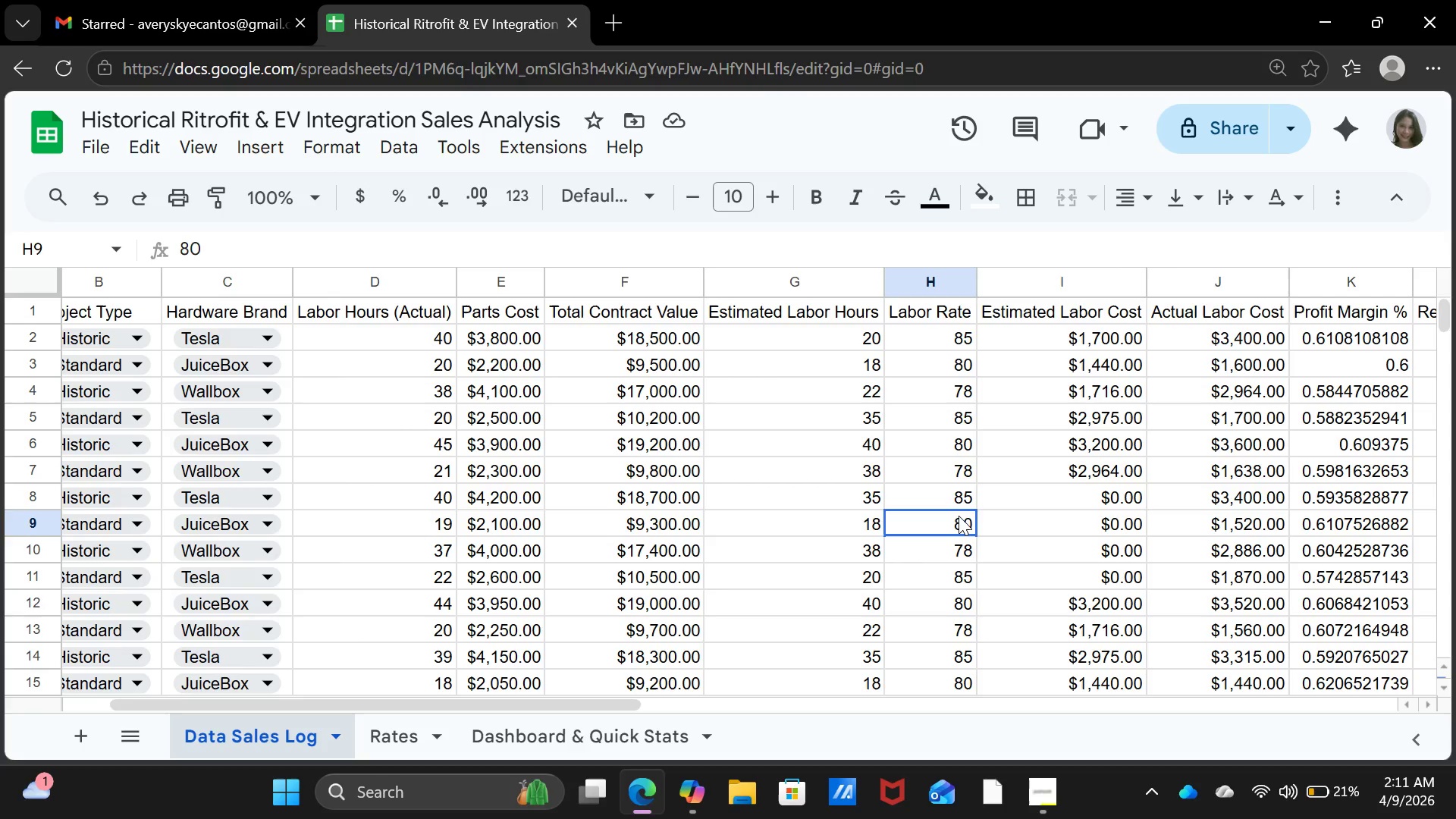 
double_click([959, 497])
 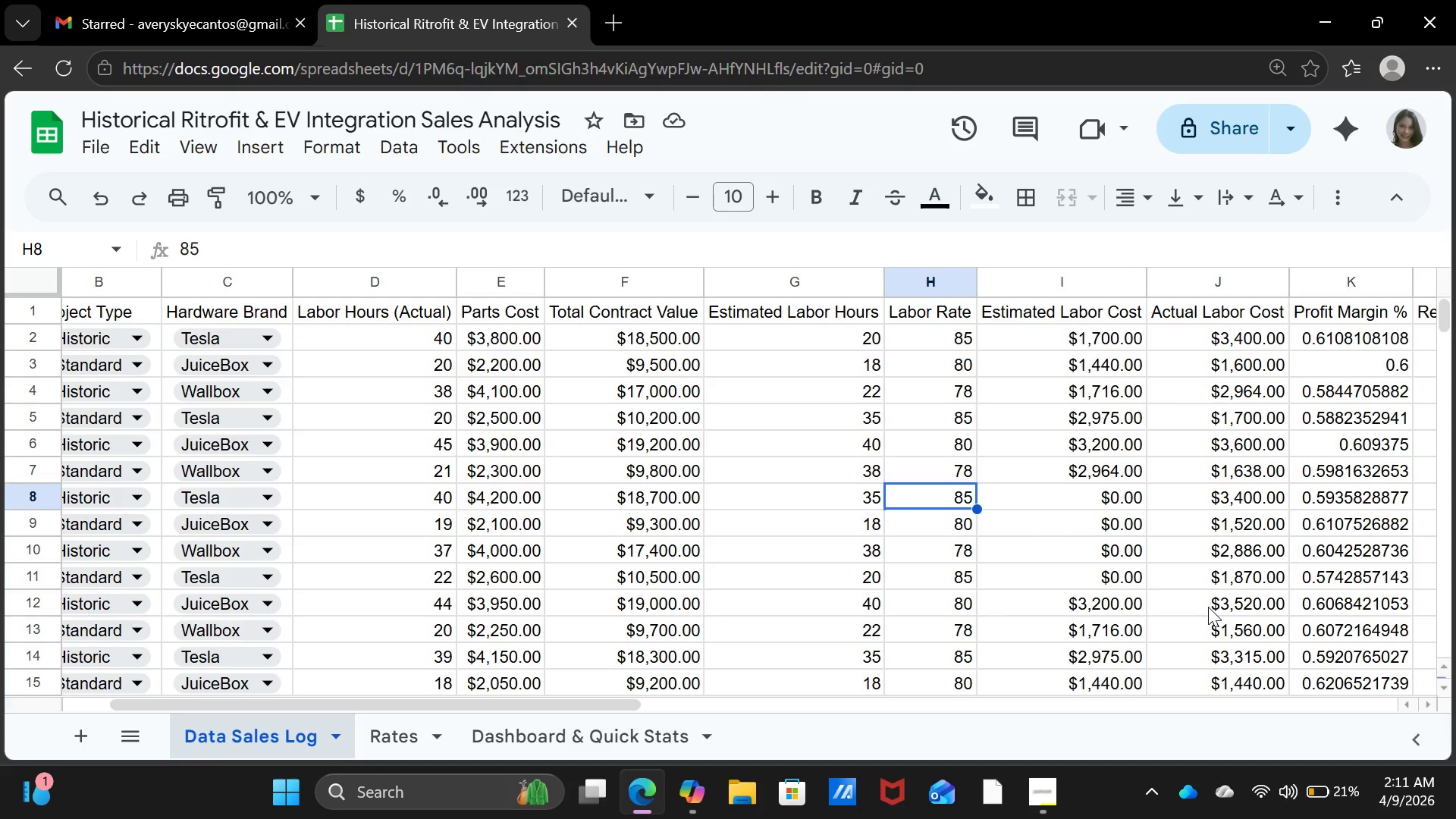 
wait(7.53)
 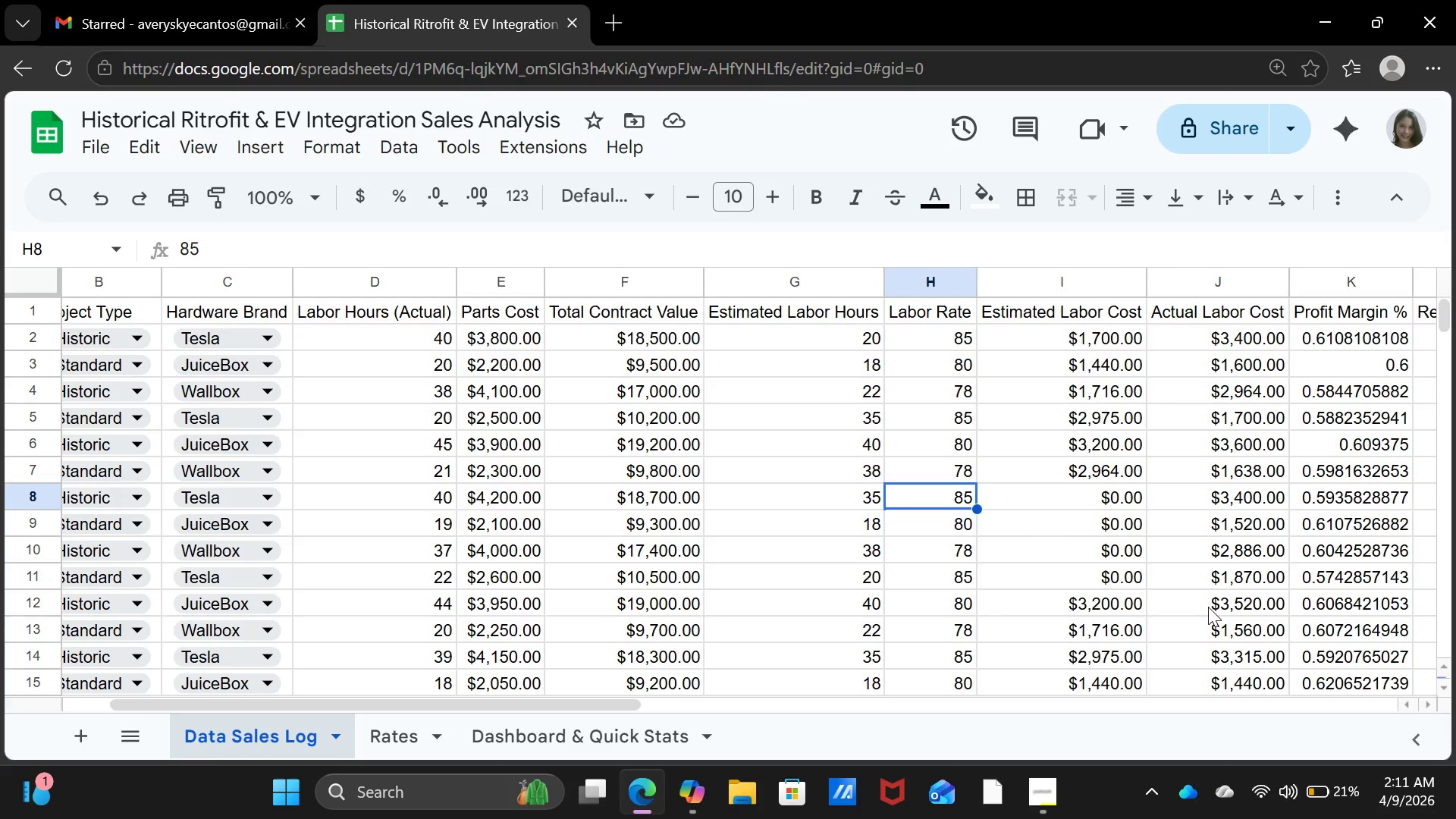 
scroll: coordinate [926, 492], scroll_direction: up, amount: 3.0
 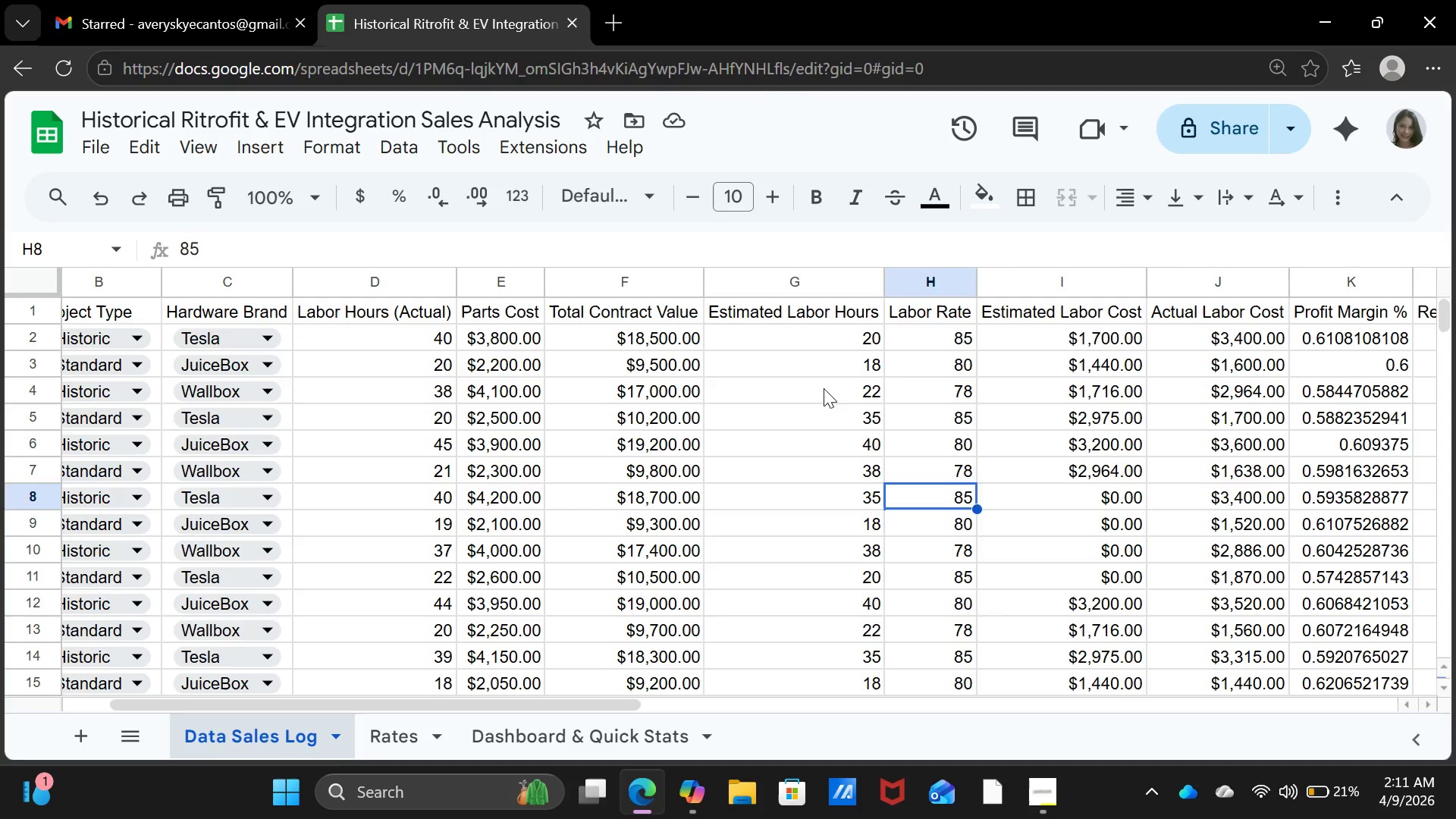 
left_click([824, 388])
 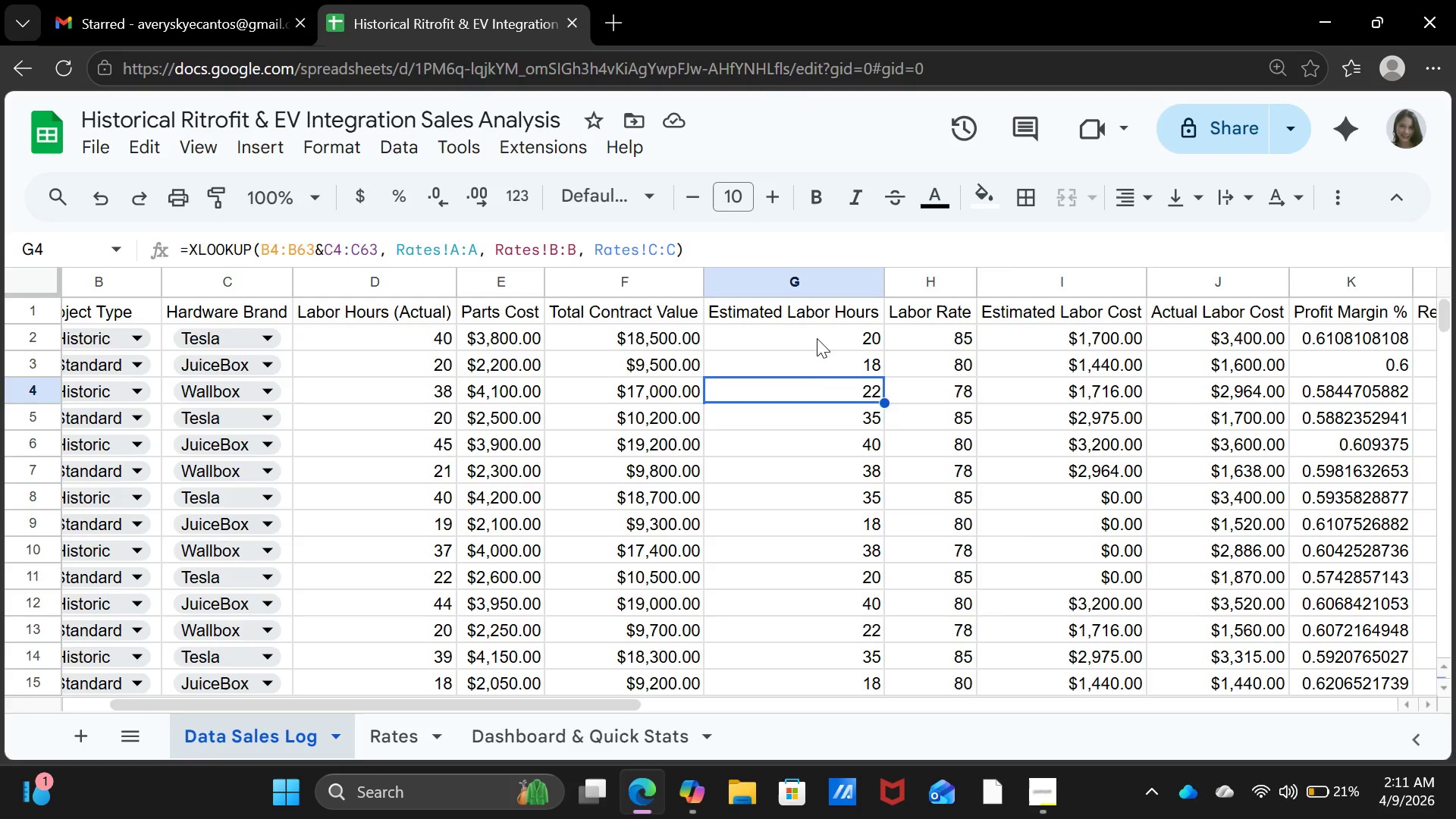 
left_click([817, 338])
 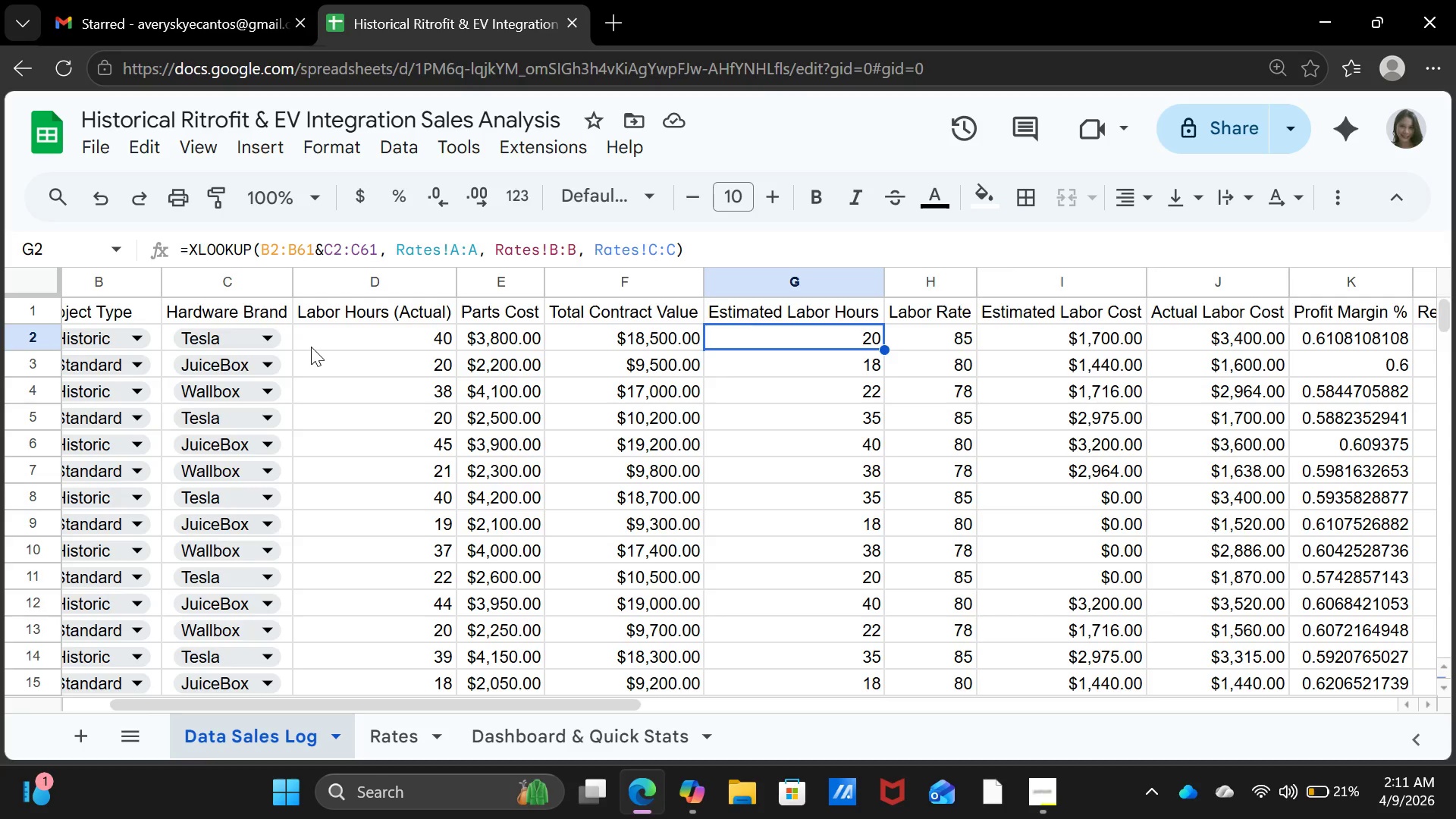 
wait(8.52)
 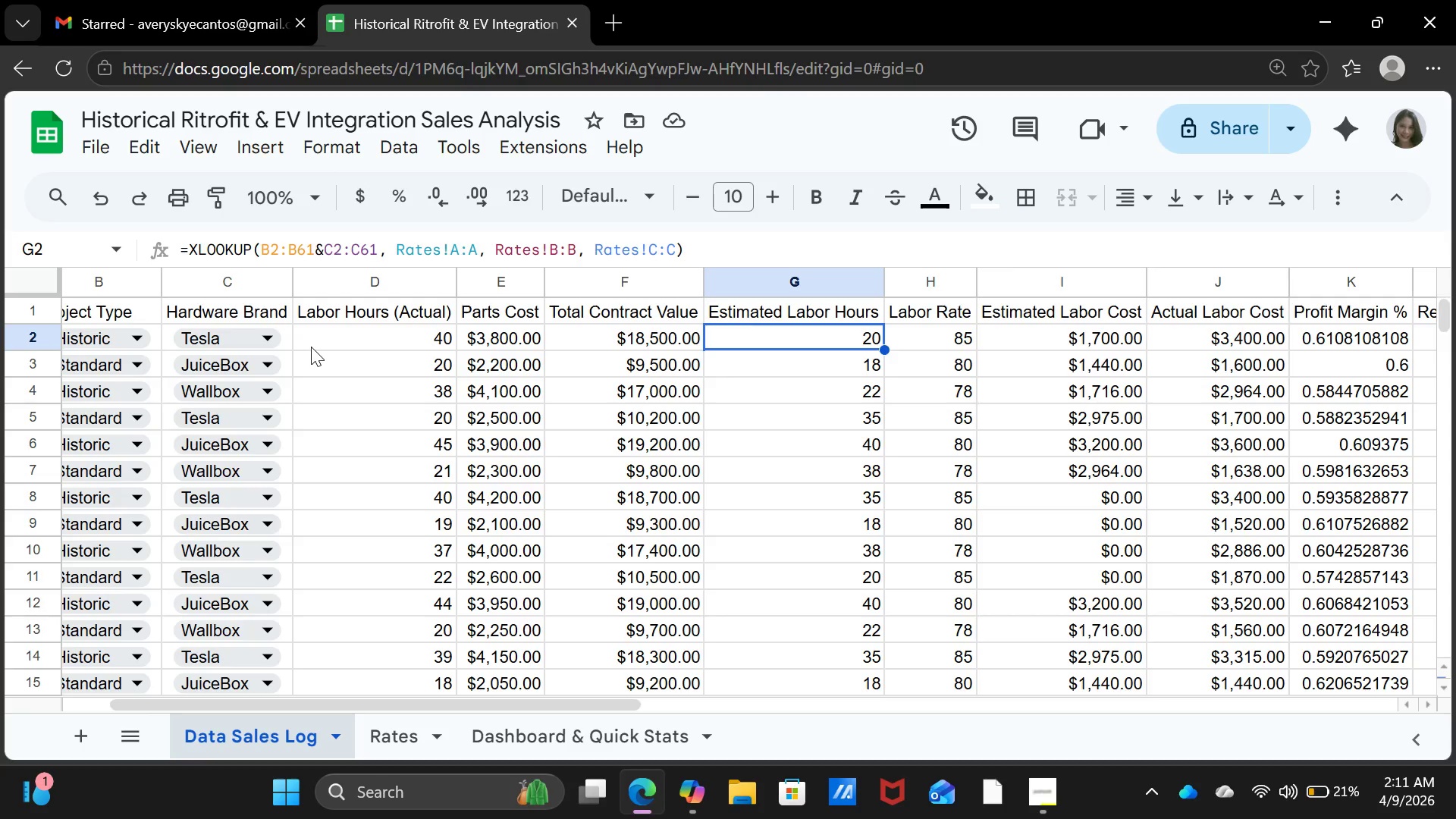 
left_click([419, 732])
 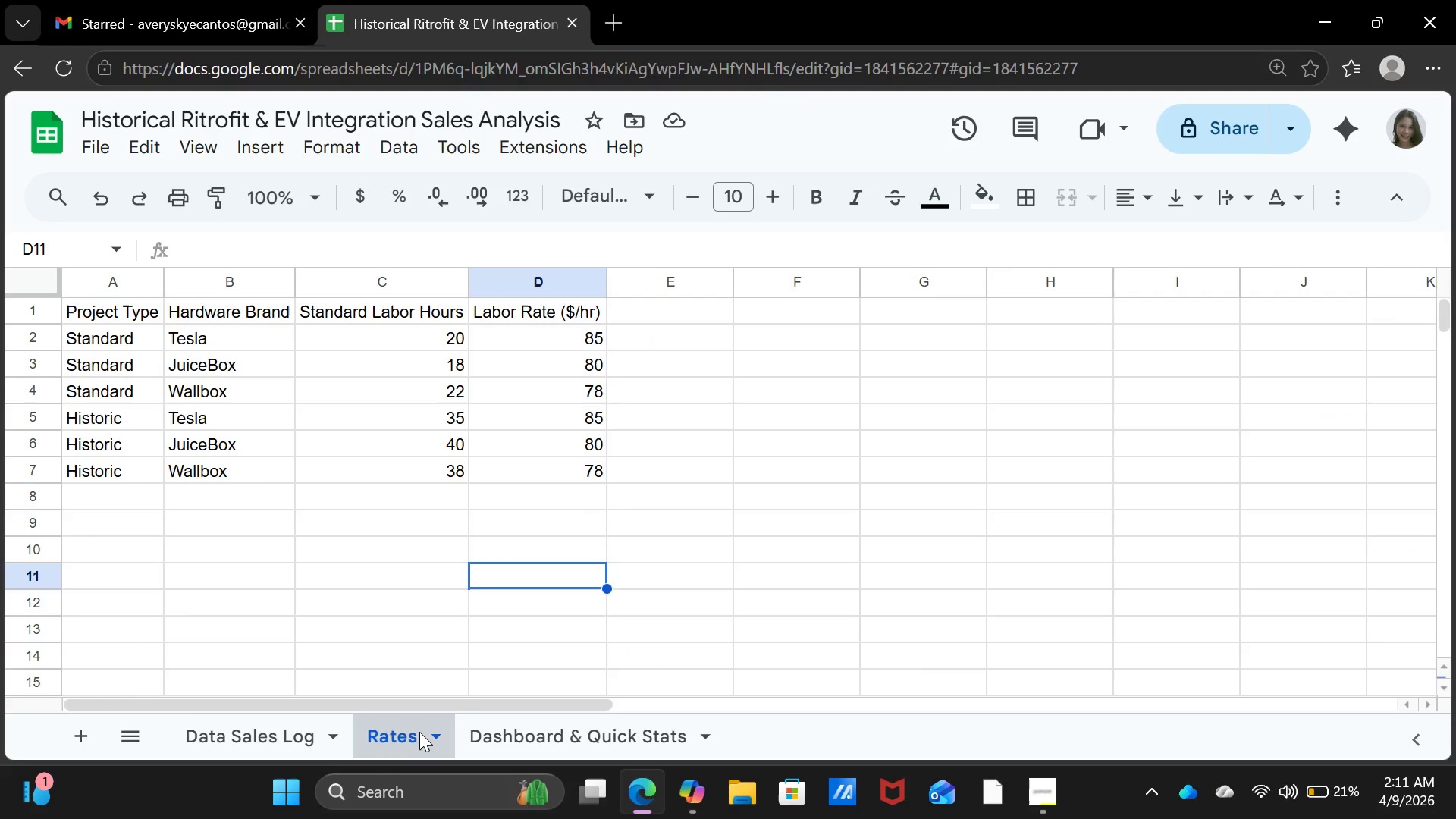 
wait(7.34)
 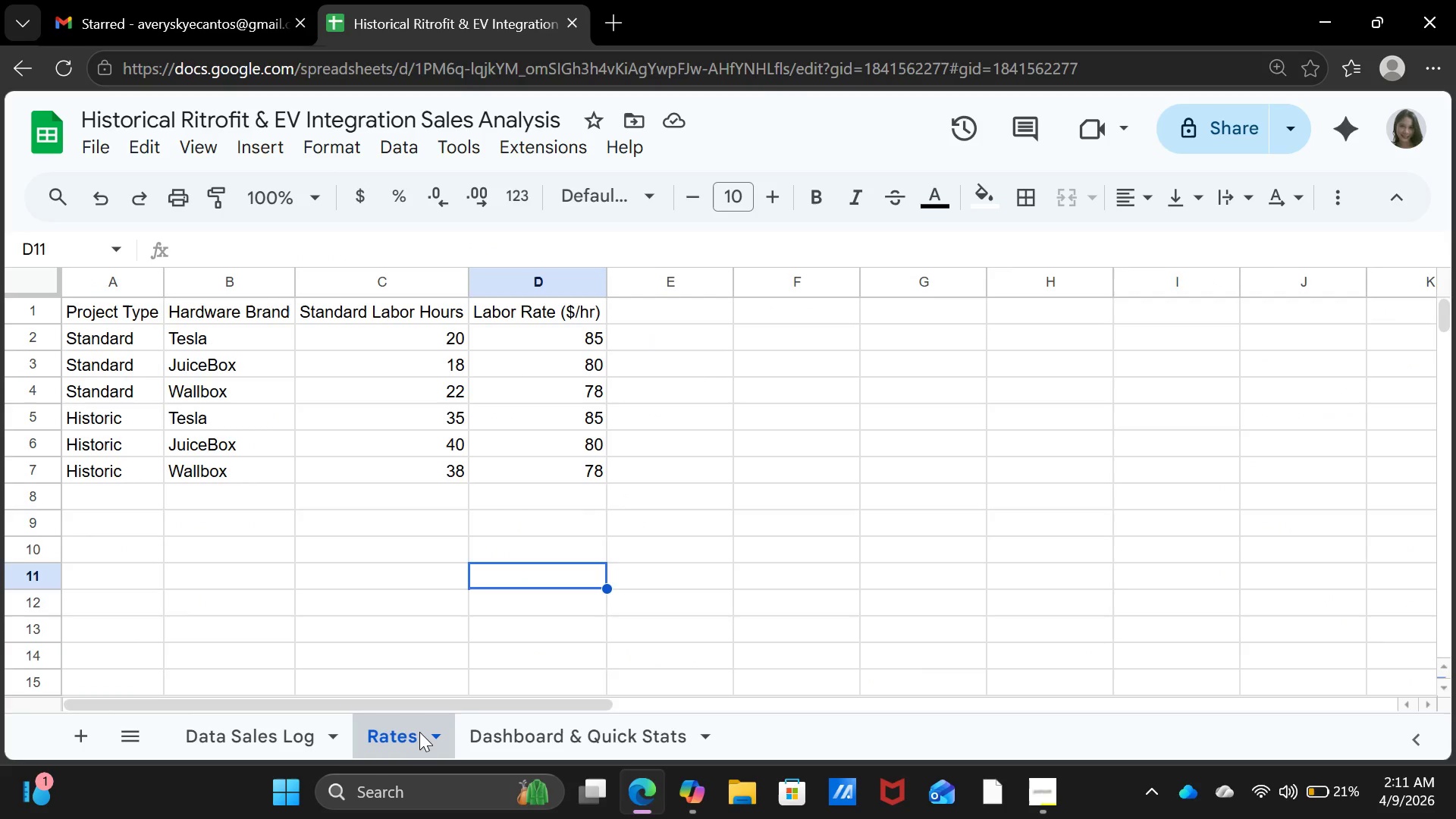 
left_click([419, 732])
 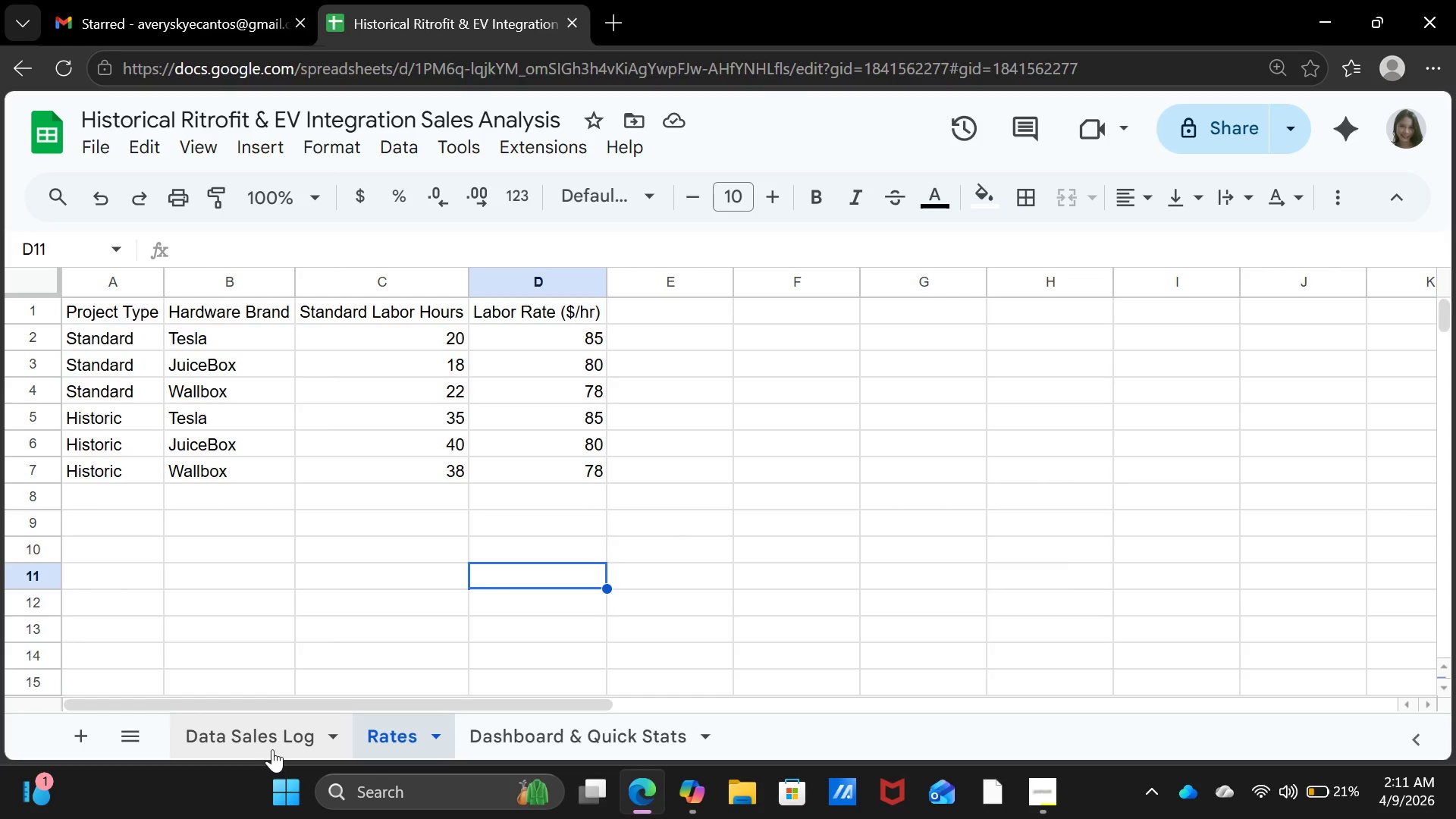 
left_click([258, 736])
 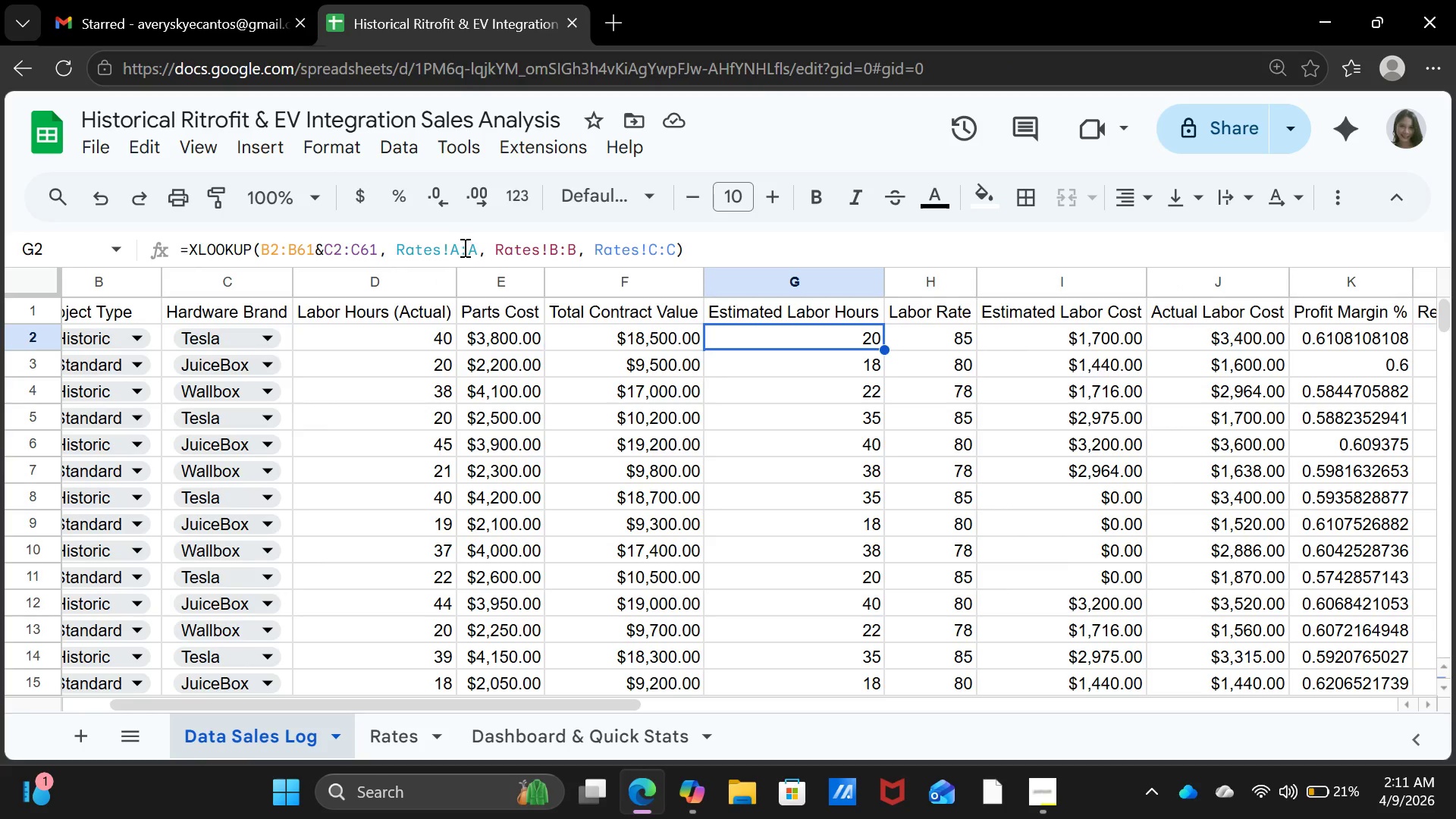 
left_click([462, 246])
 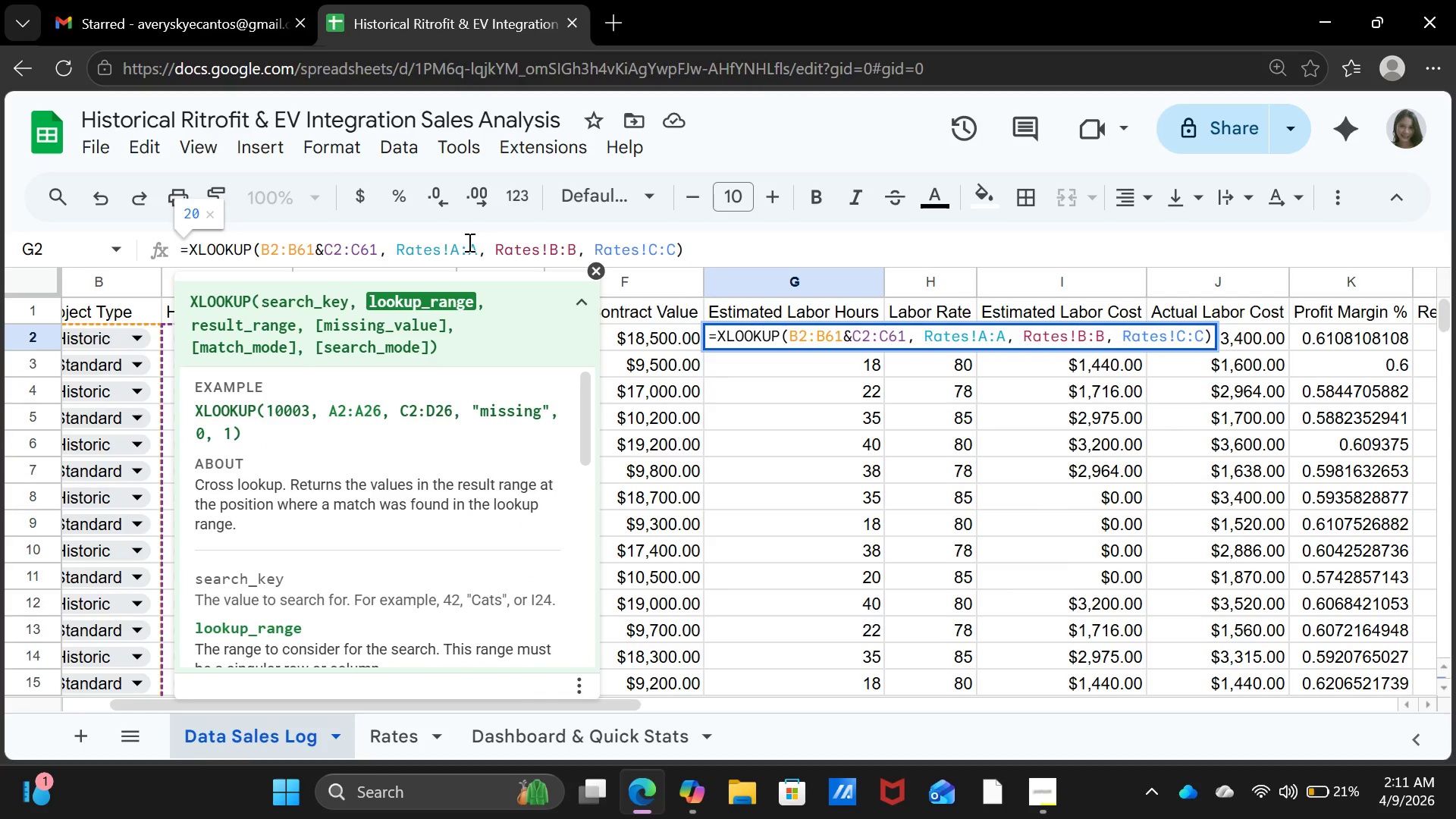 
key(2)
 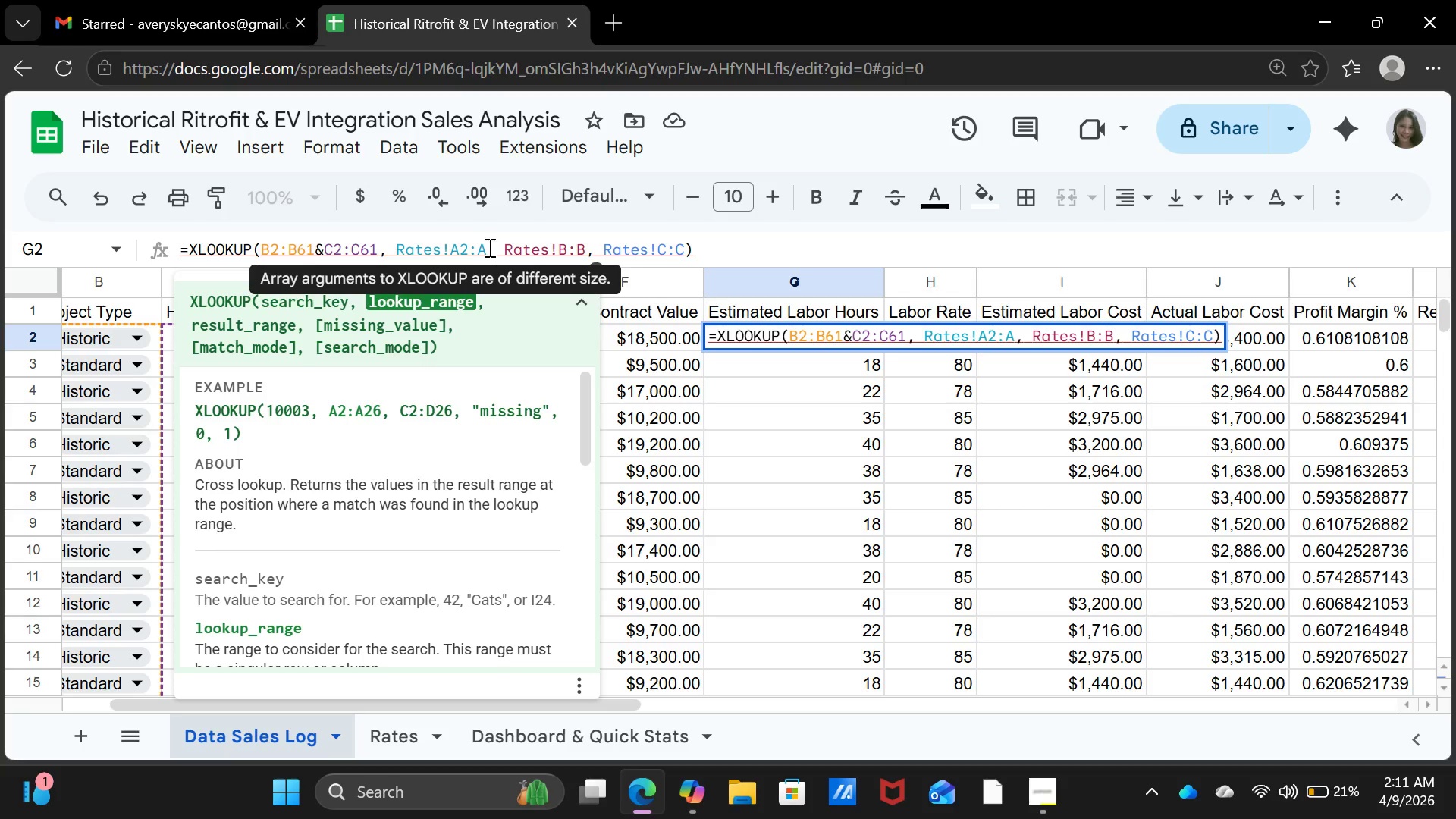 
left_click([489, 247])
 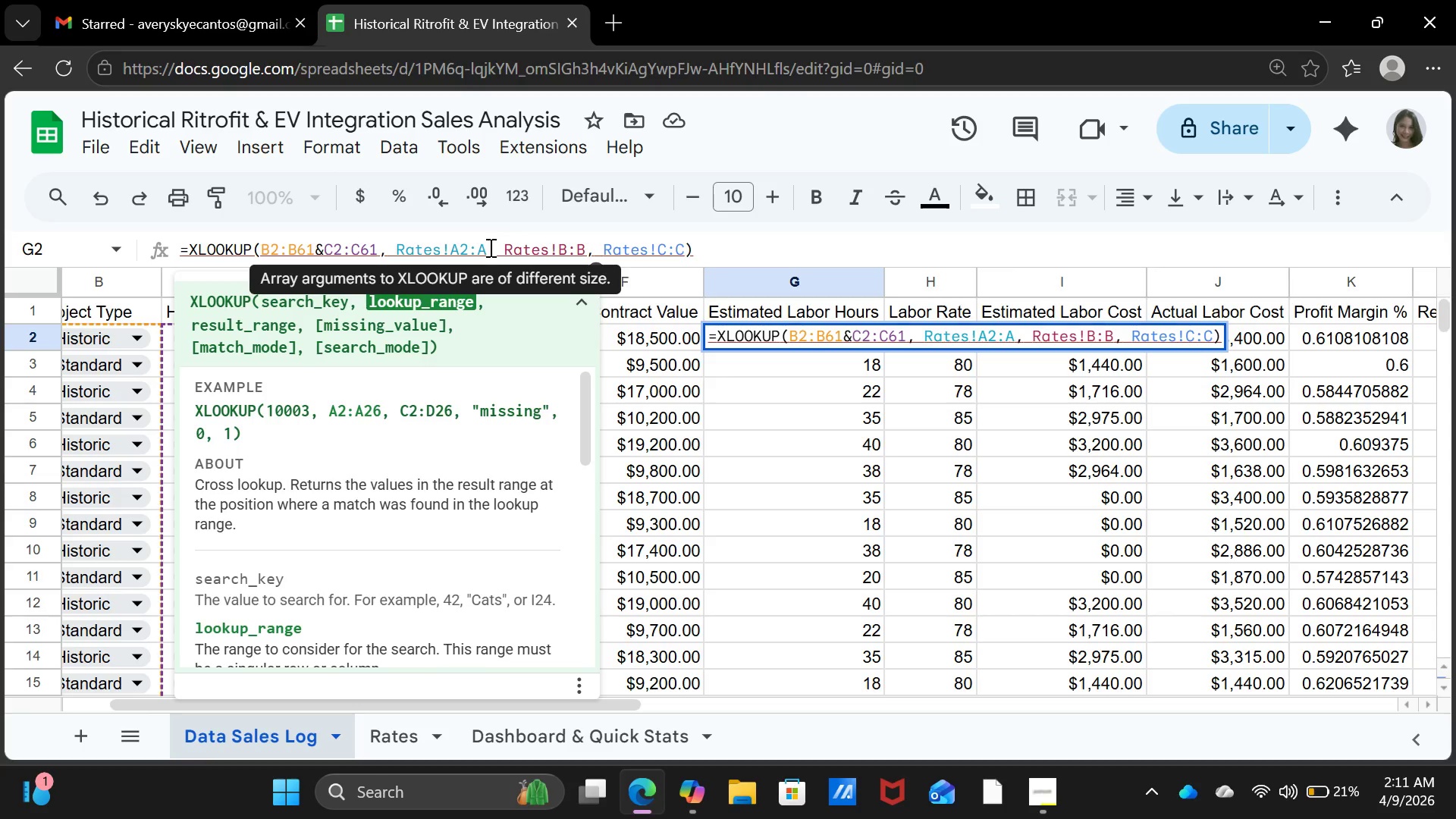 
key(7)
 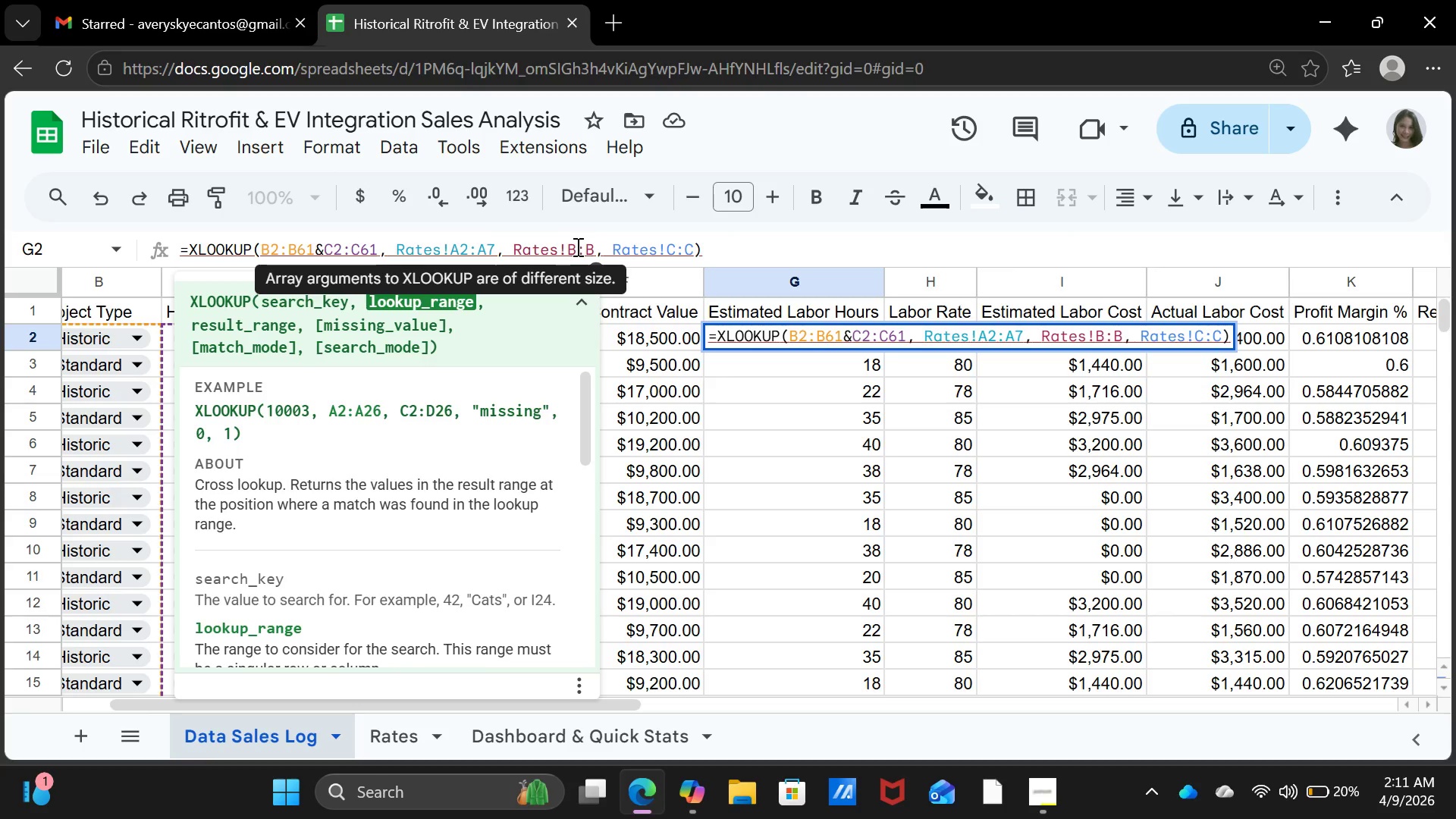 
left_click([577, 246])
 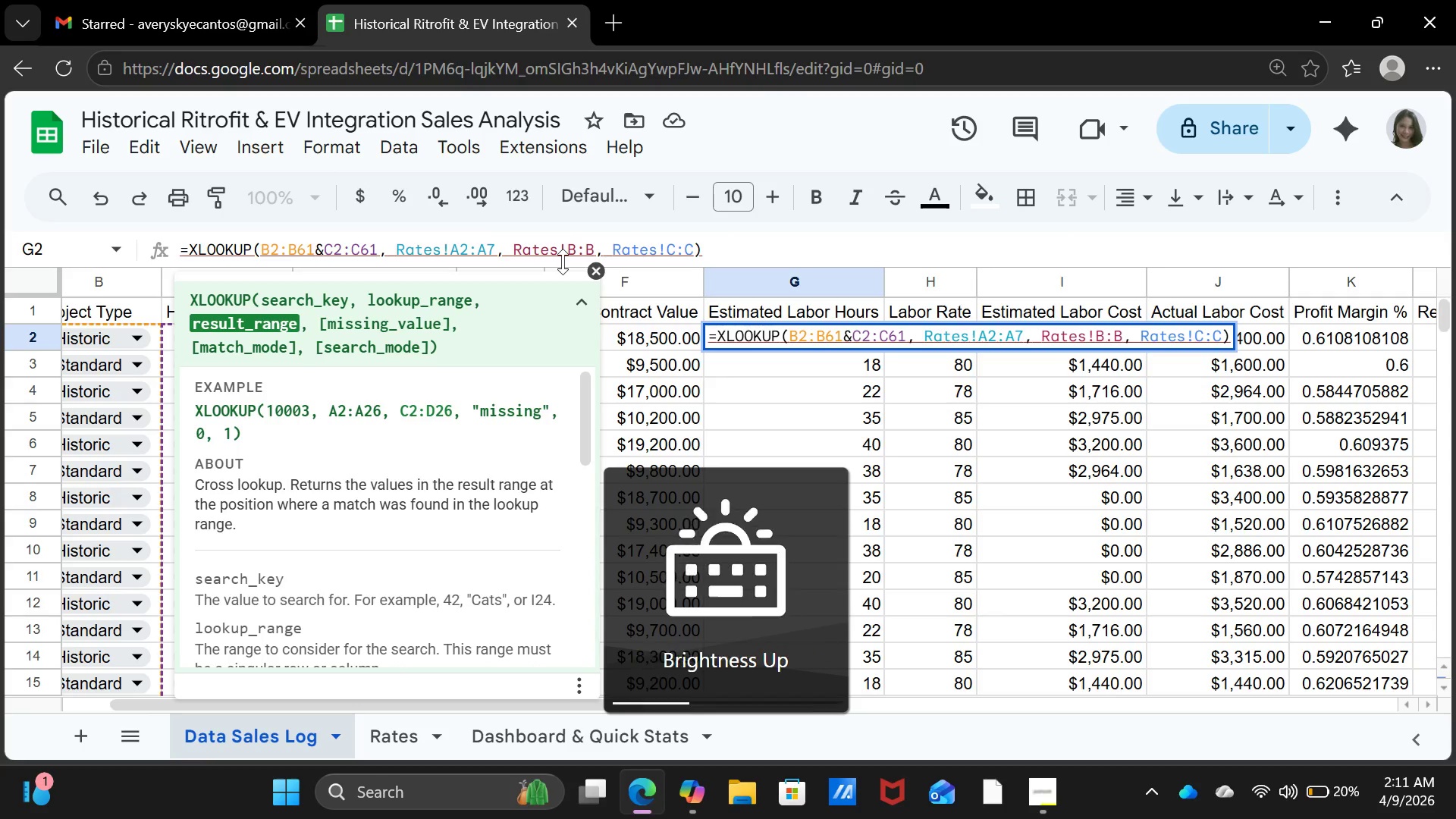 
wait(6.75)
 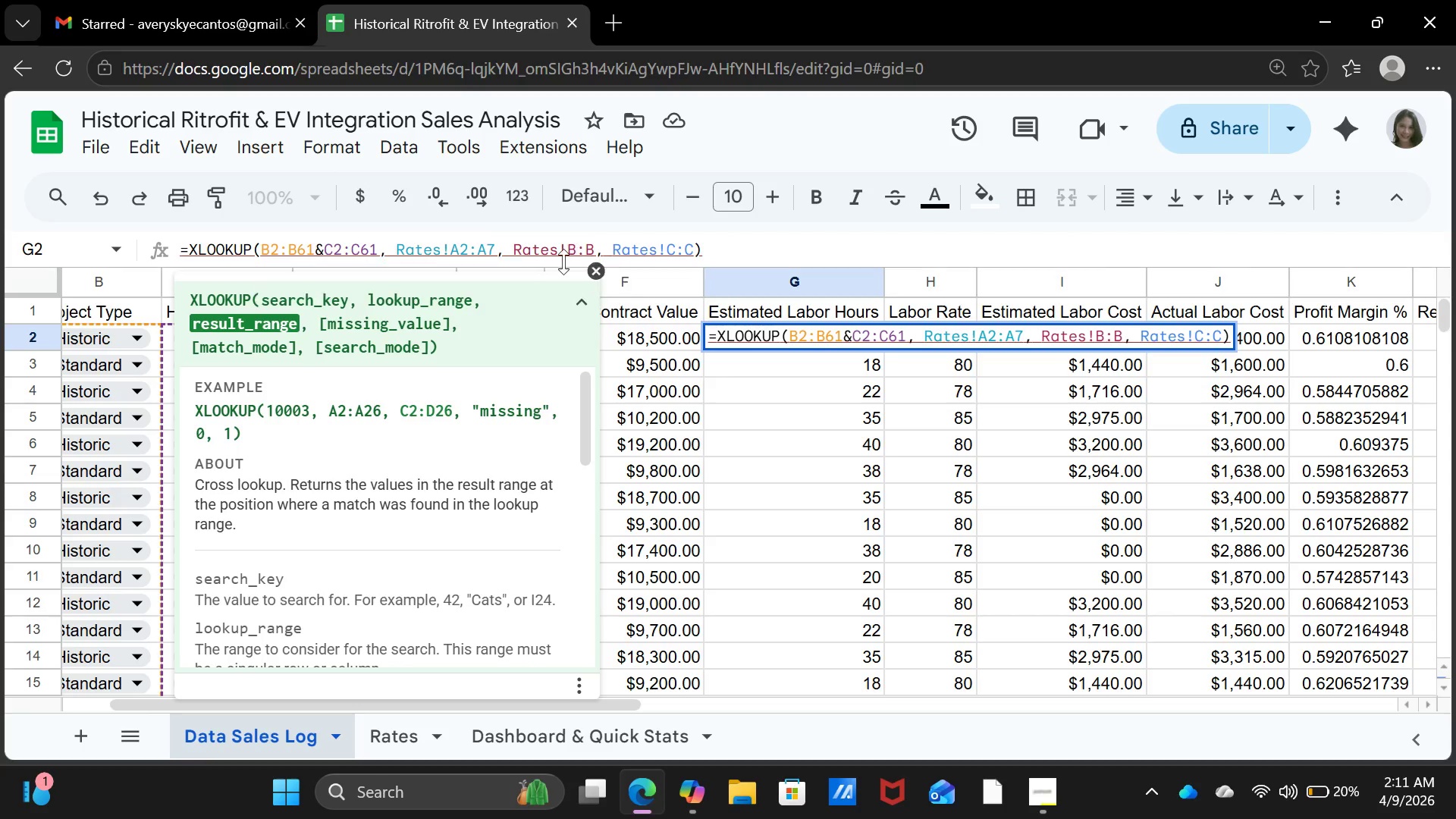 
key(2)
 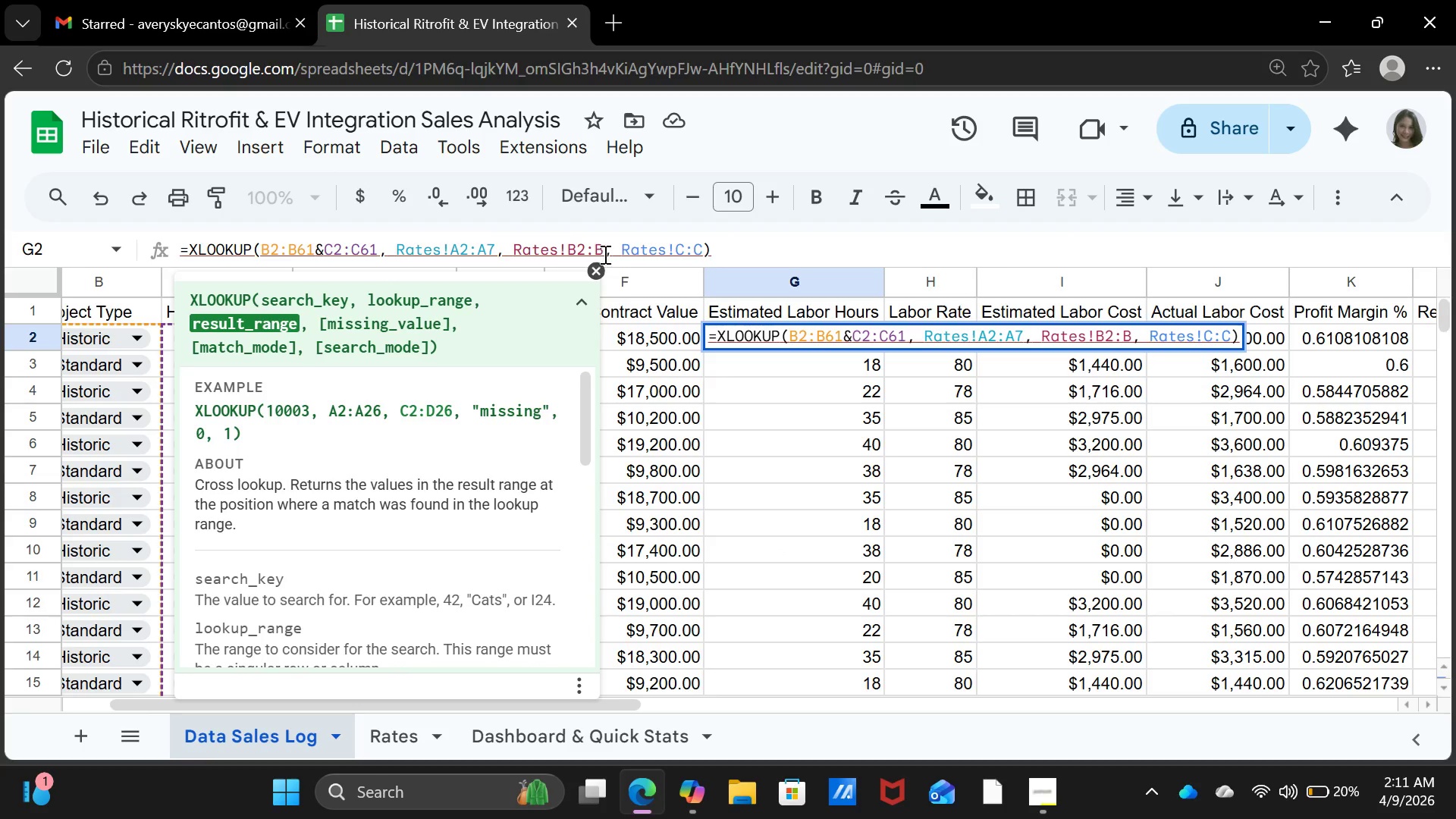 
left_click([605, 253])
 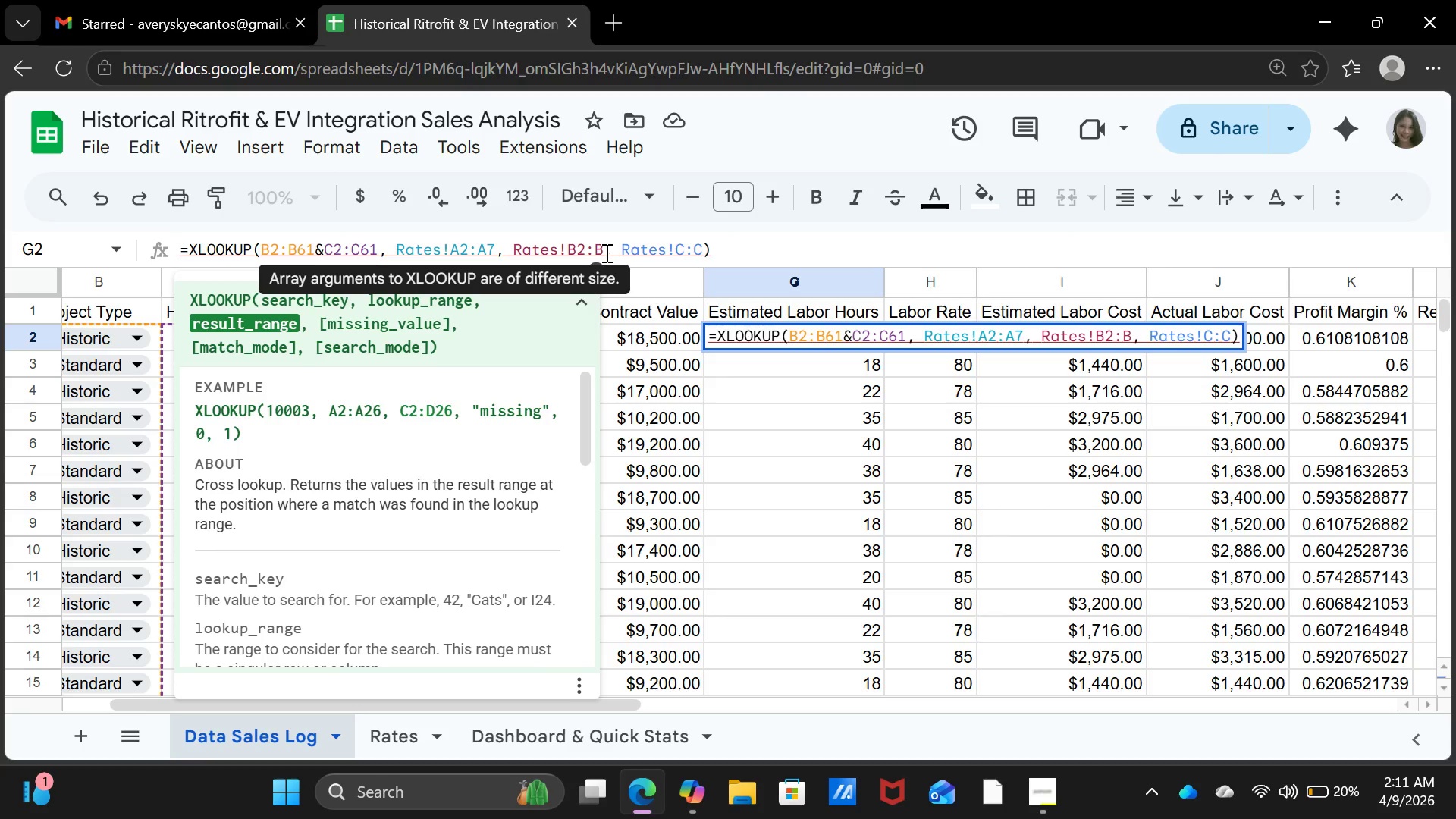 
key(7)
 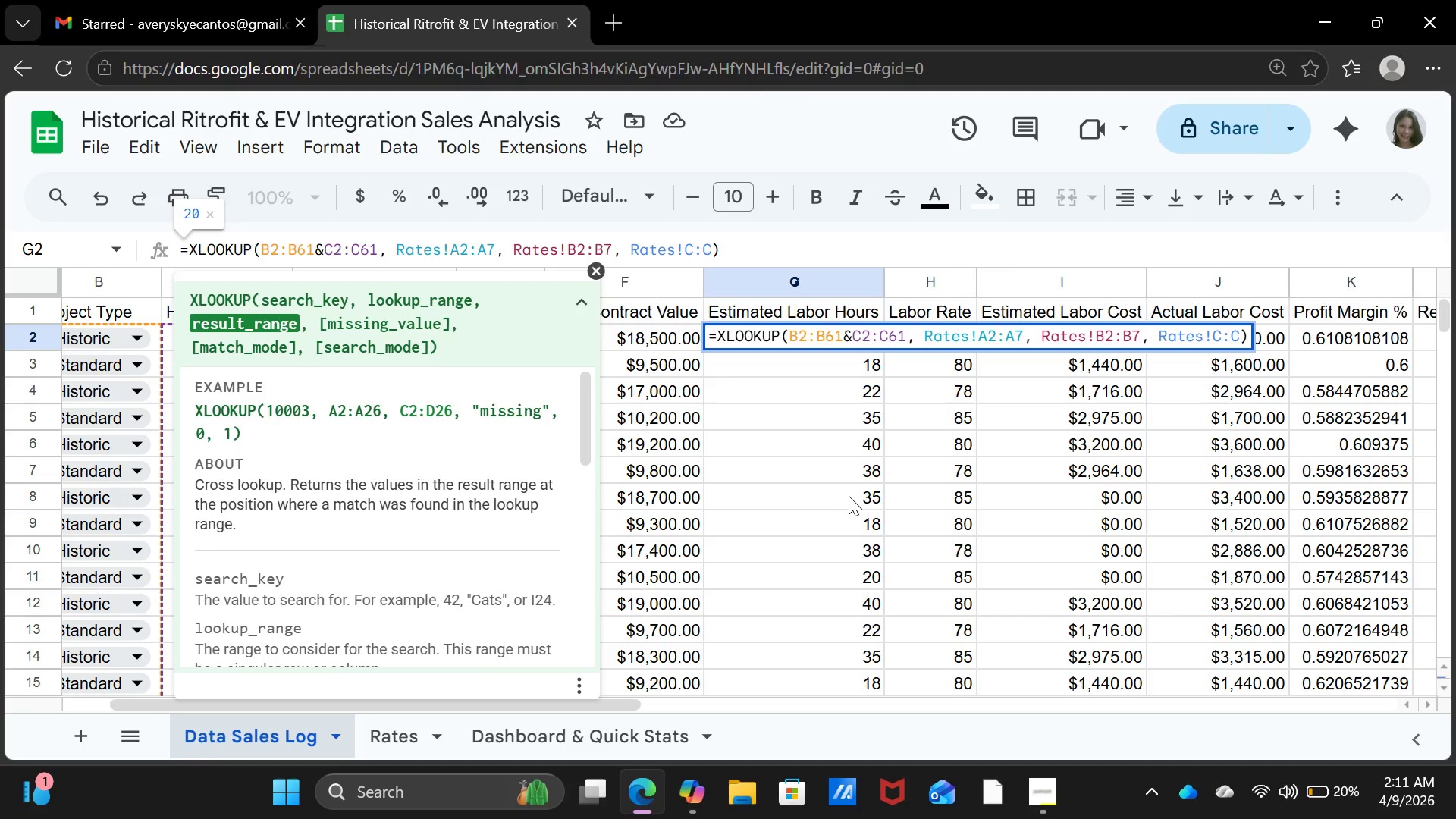 
key(Enter)
 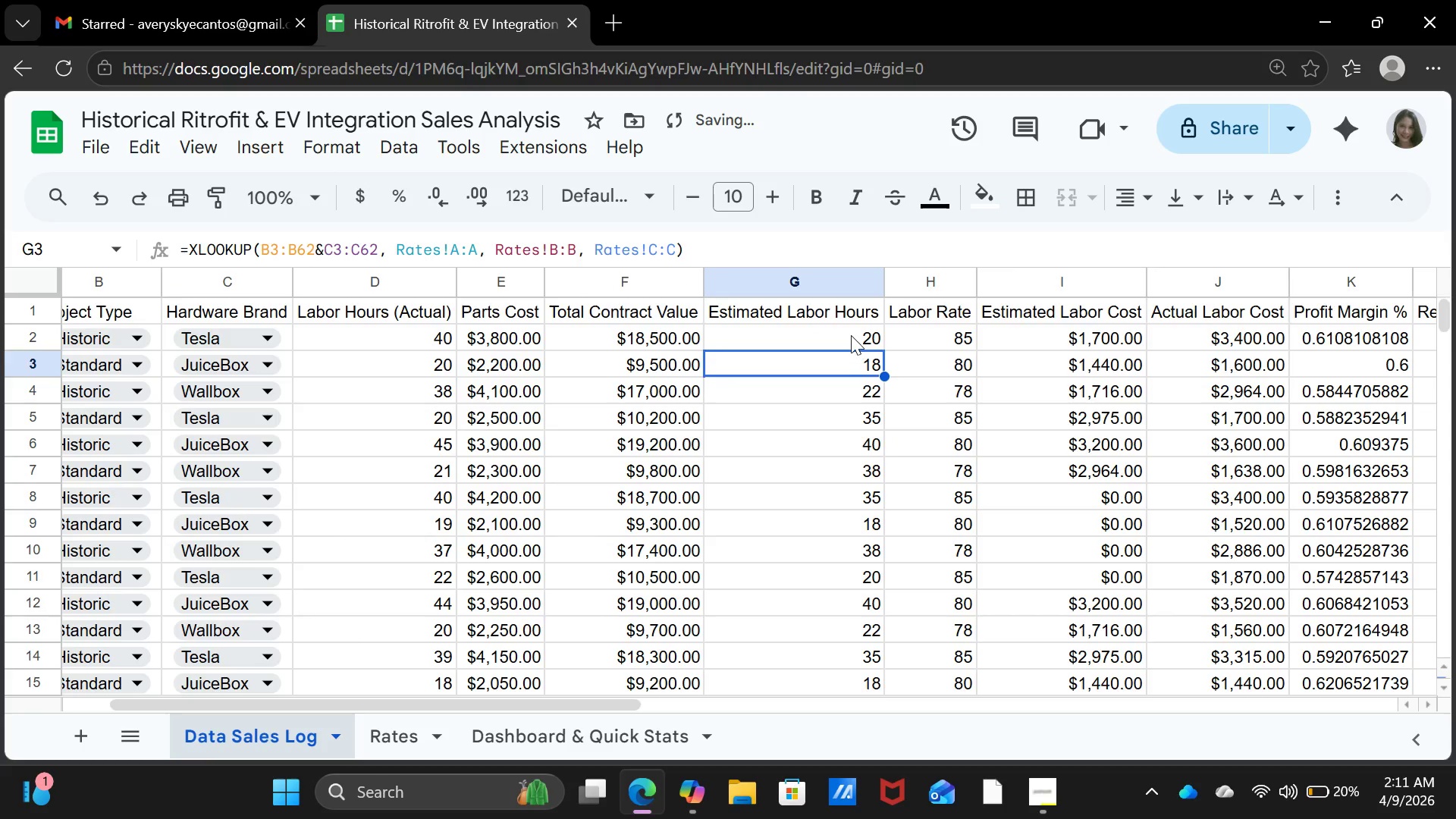 
left_click([851, 334])
 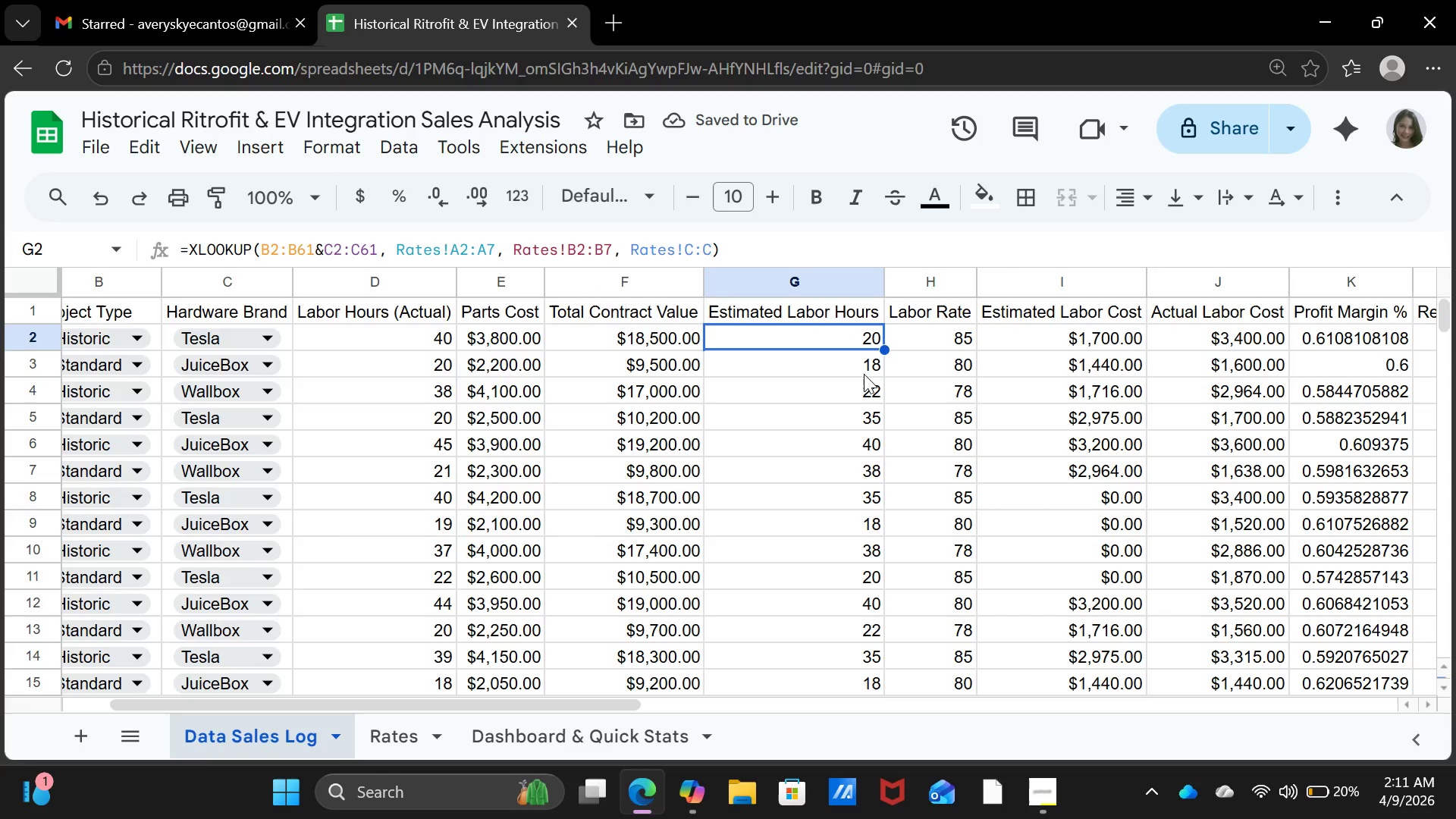 
left_click([389, 733])
 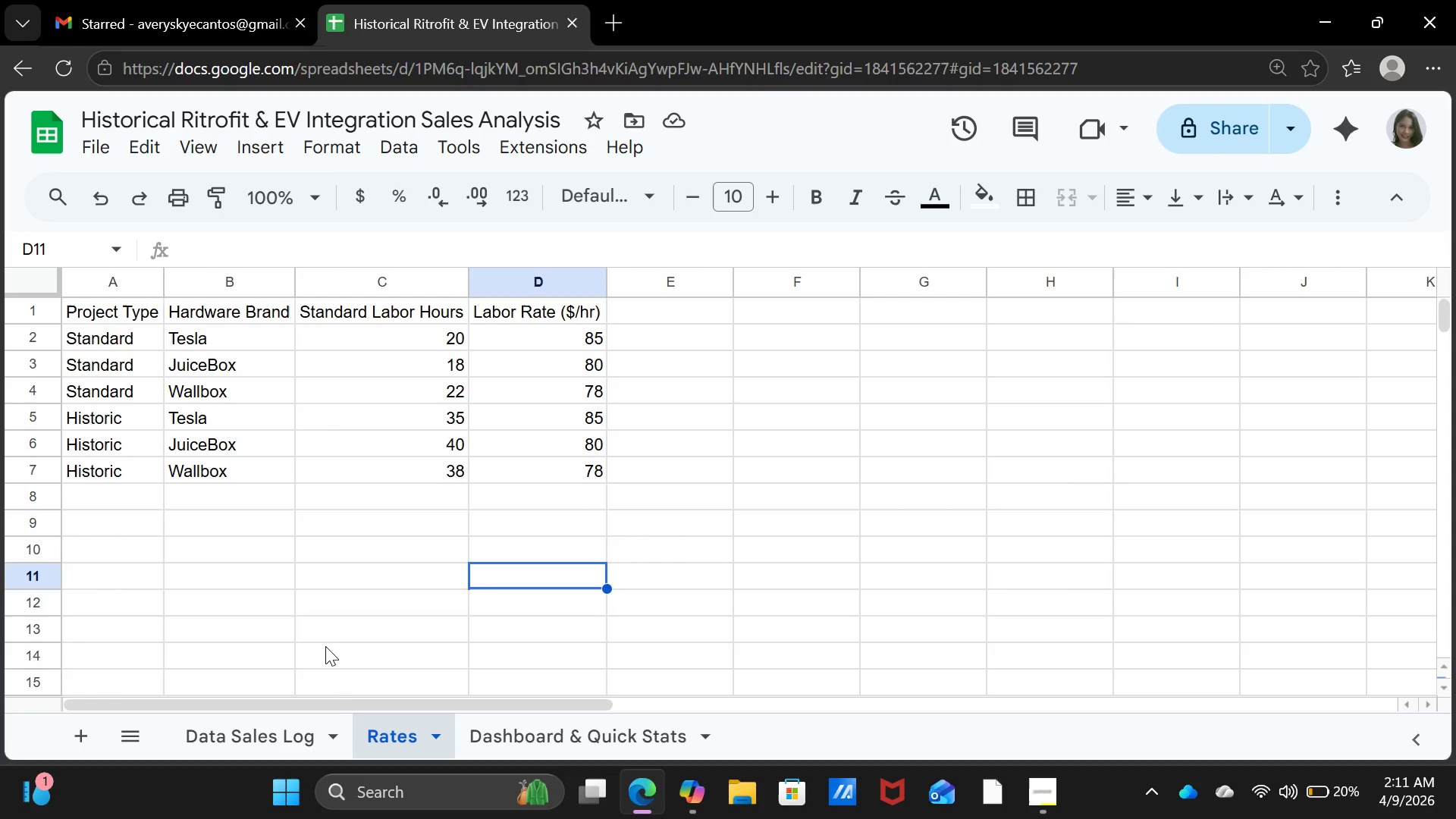 
left_click([299, 731])
 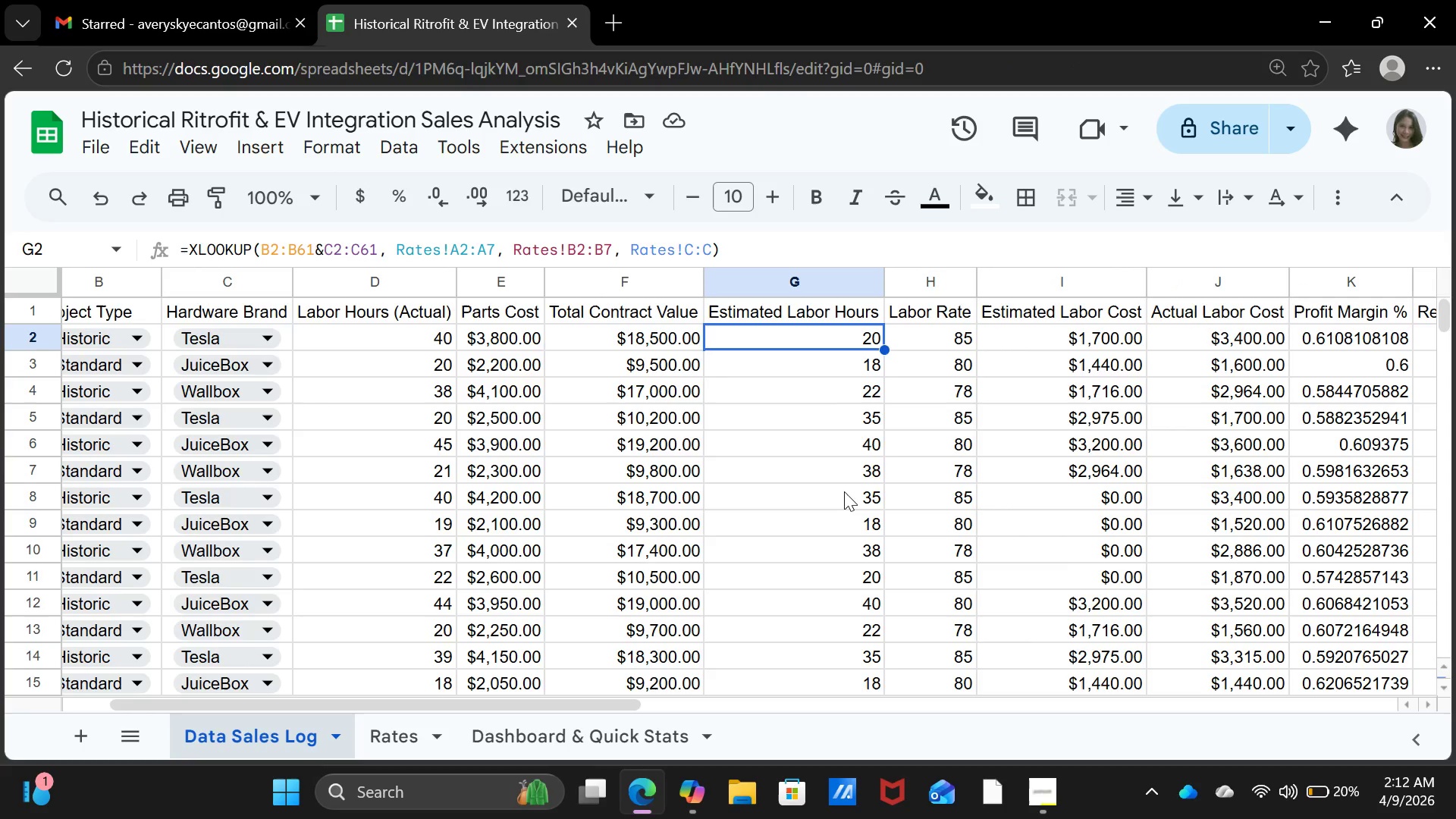 
wait(5.09)
 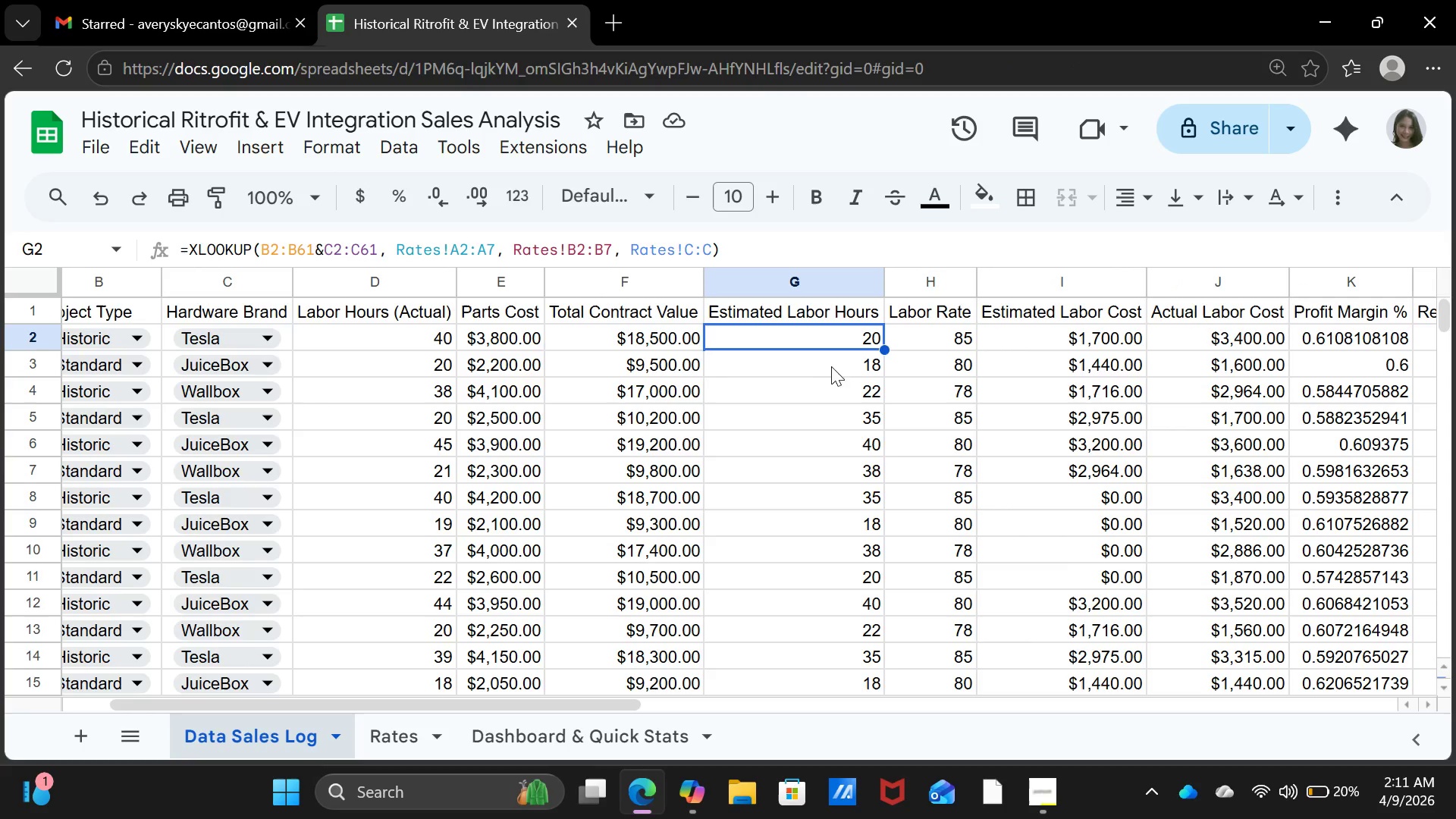 
left_click([852, 524])
 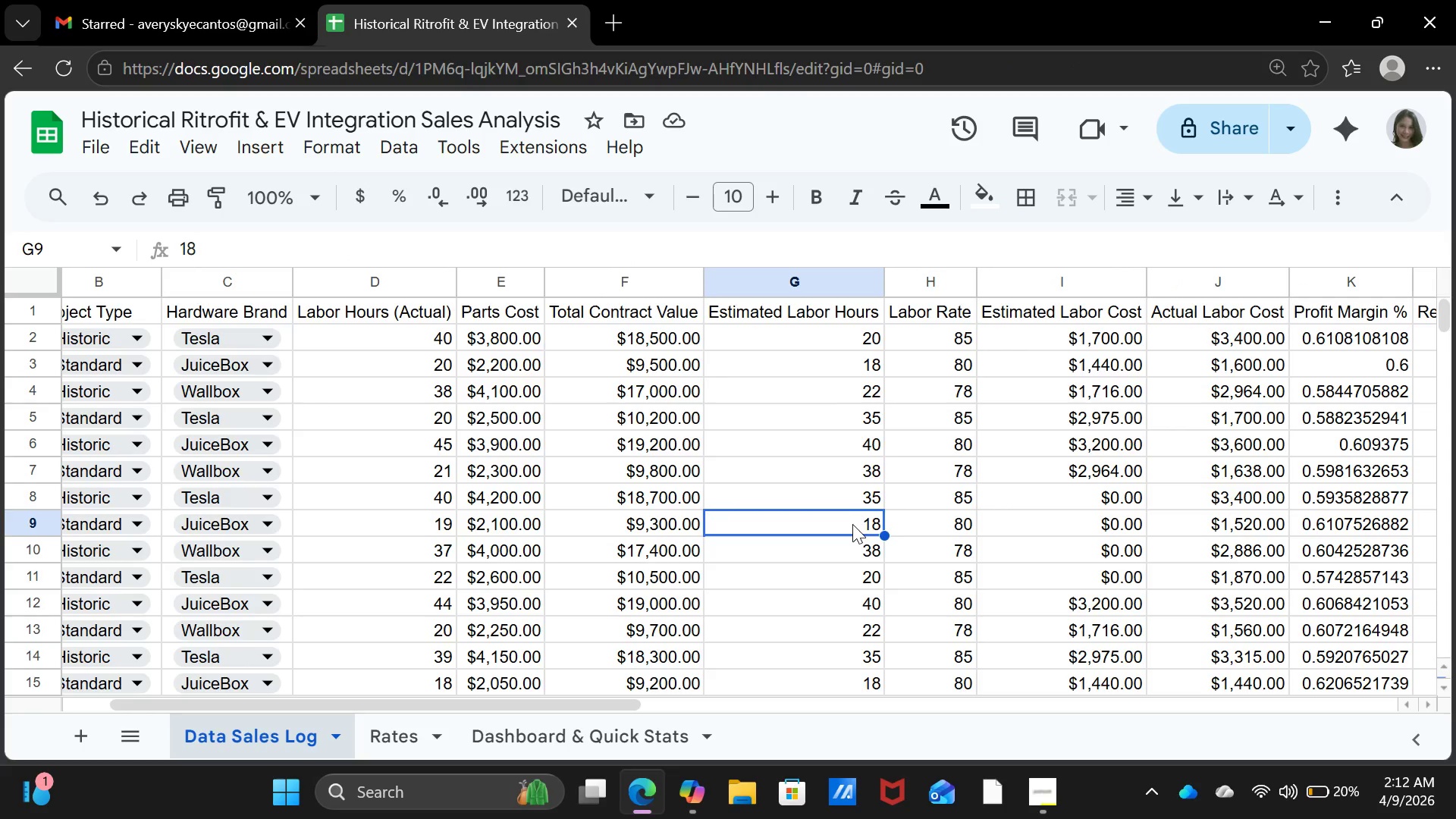 
key(Backspace)
 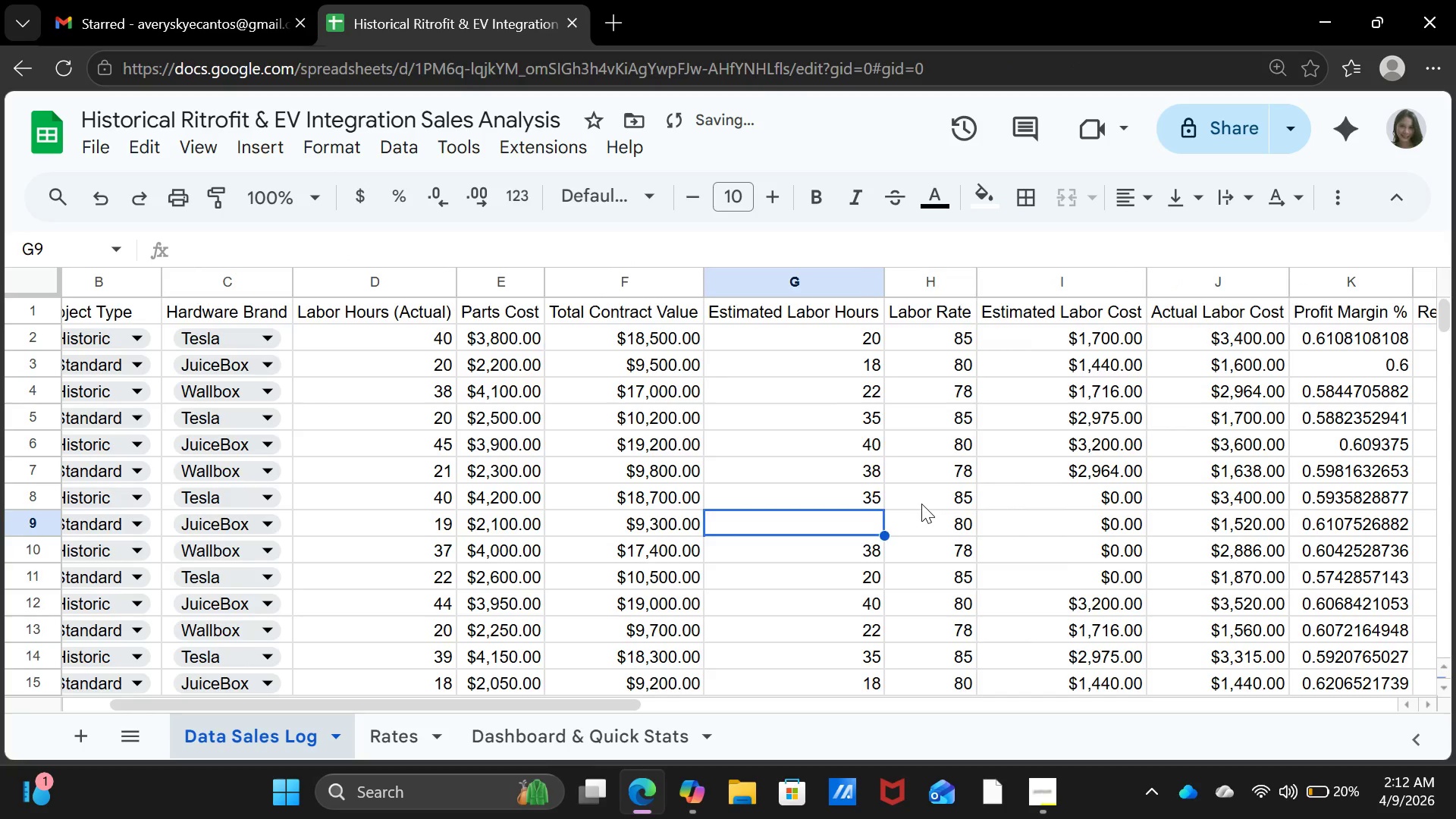 
left_click([921, 504])
 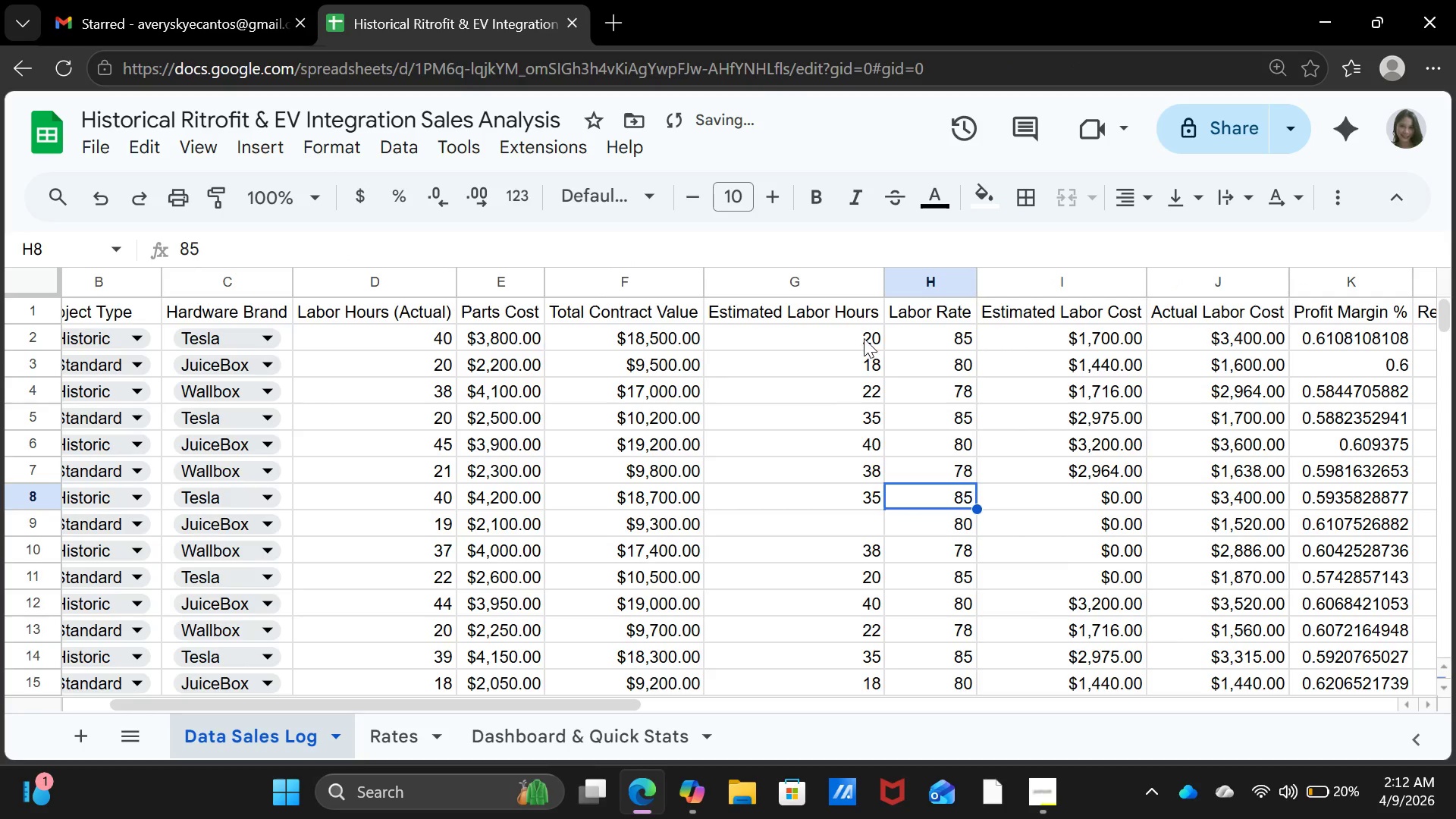 
left_click([864, 338])
 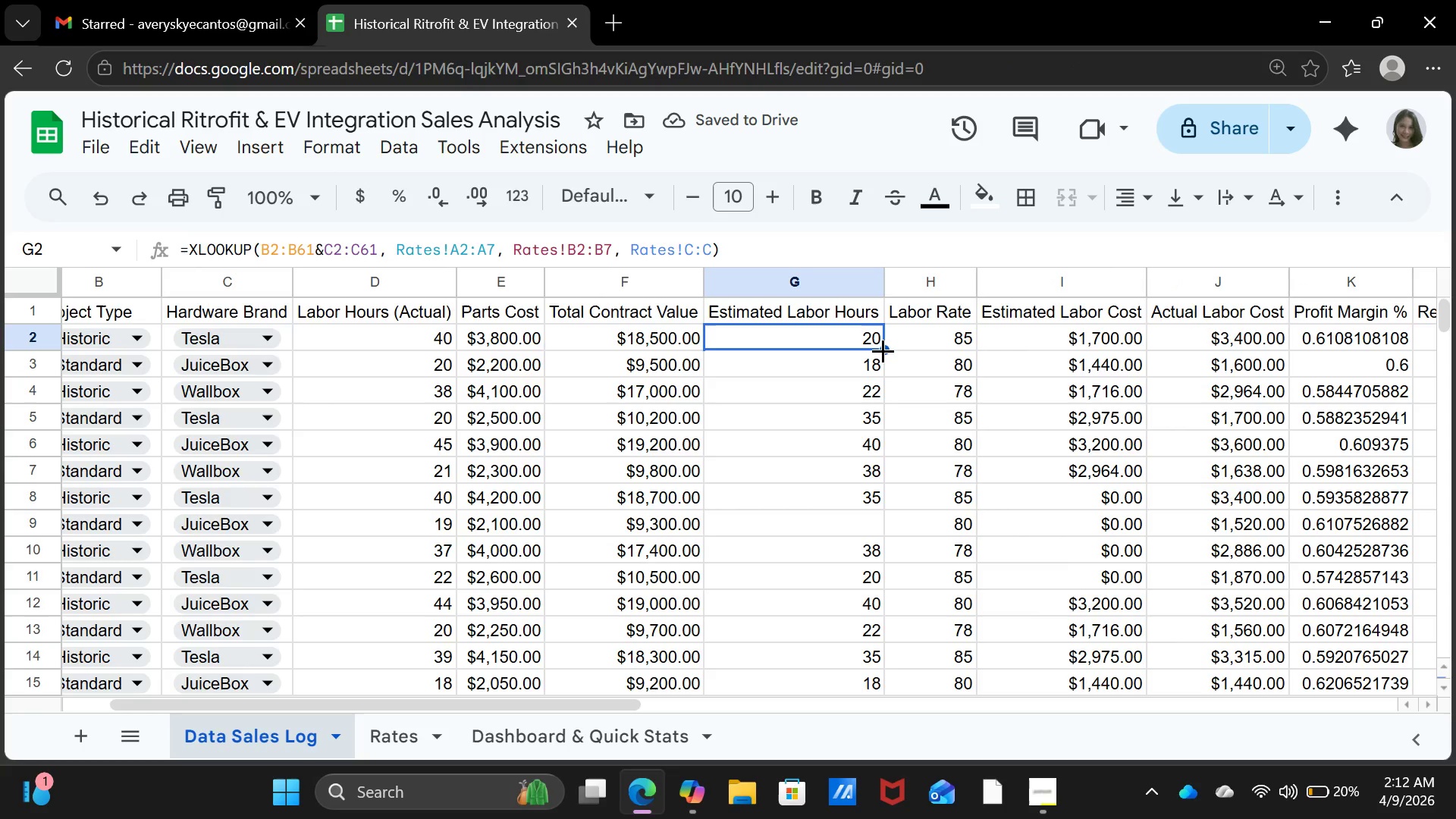 
left_click_drag(start_coordinate=[883, 350], to_coordinate=[861, 498])
 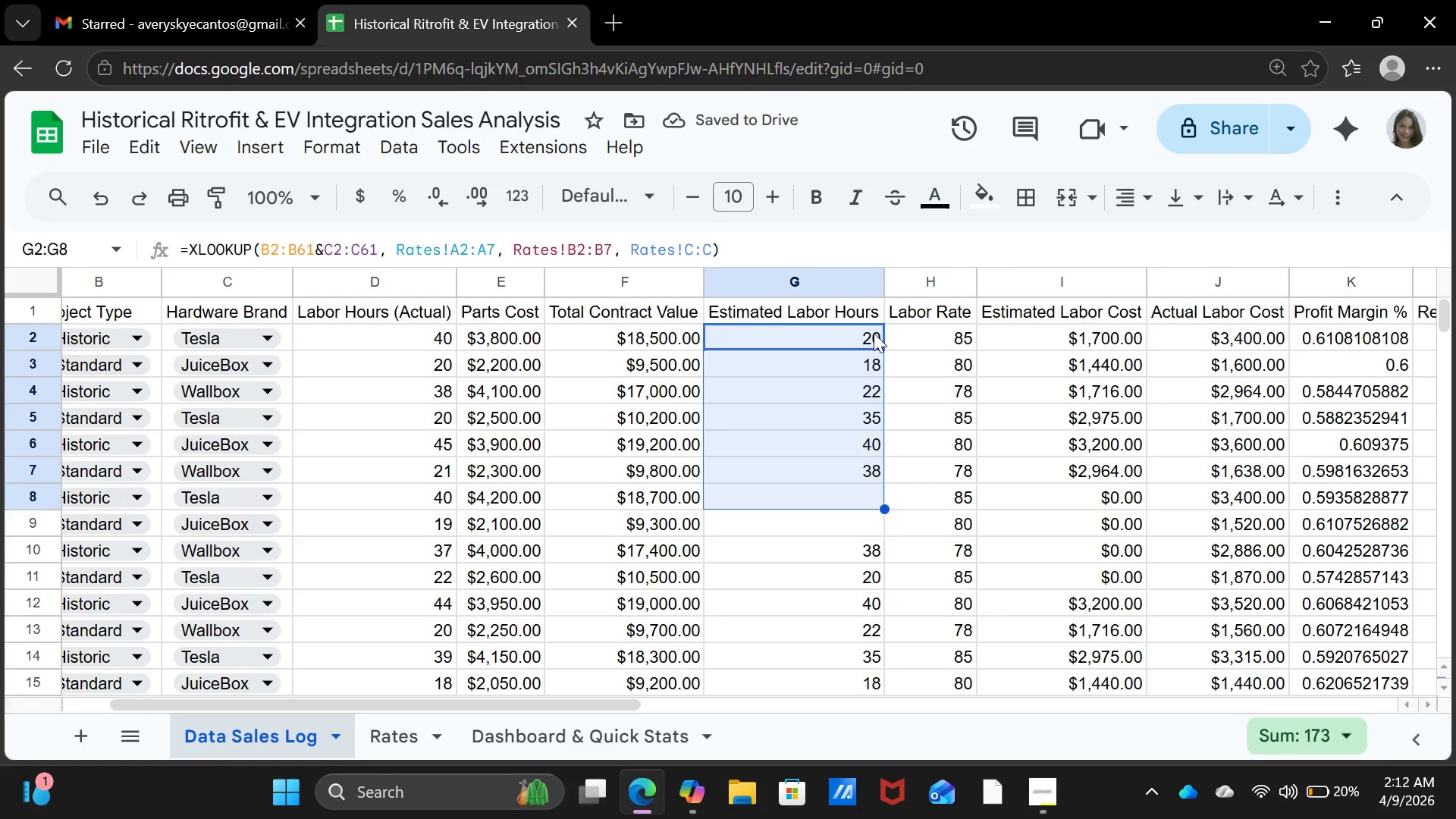 
wait(6.67)
 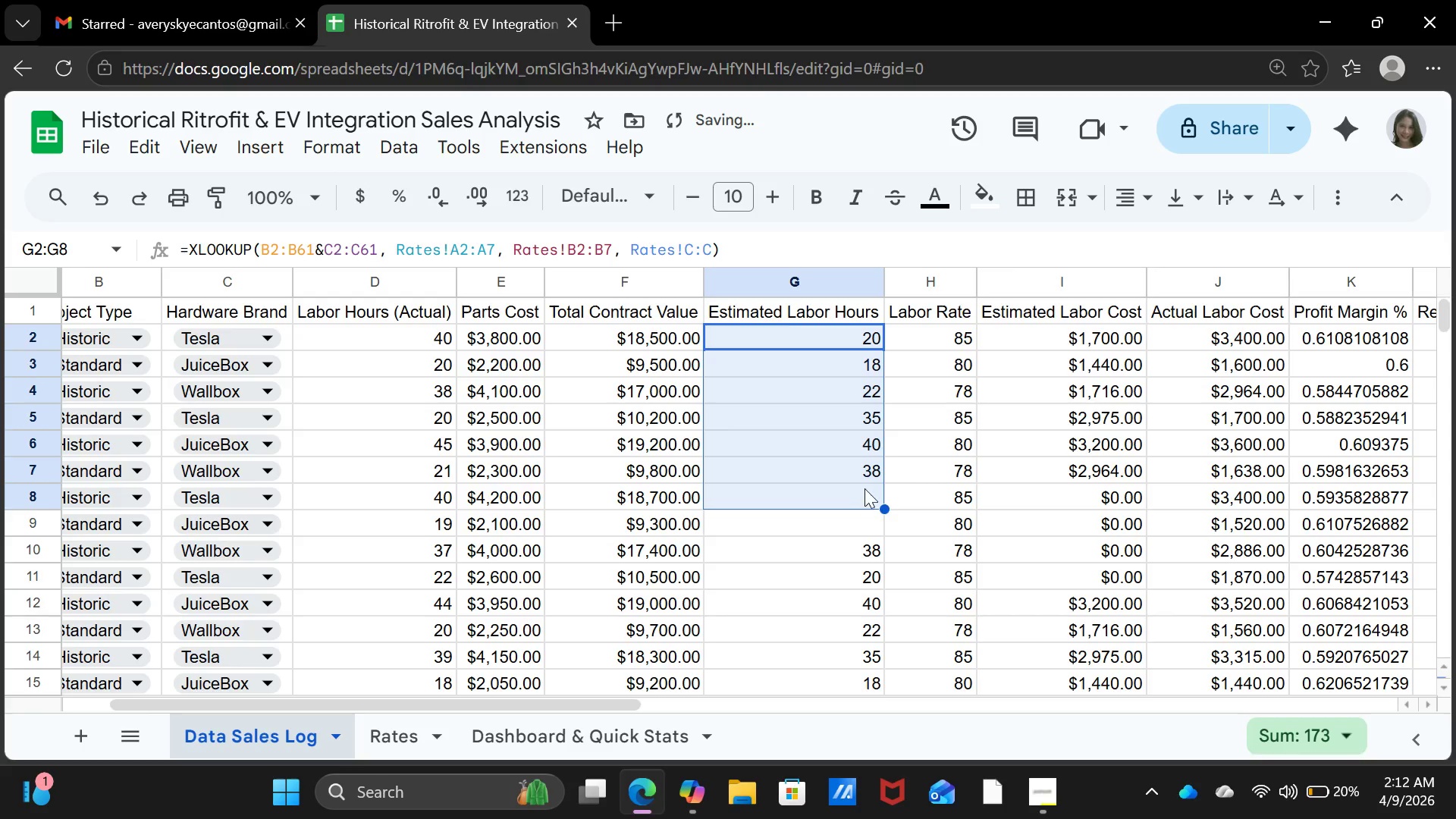 
left_click([912, 570])
 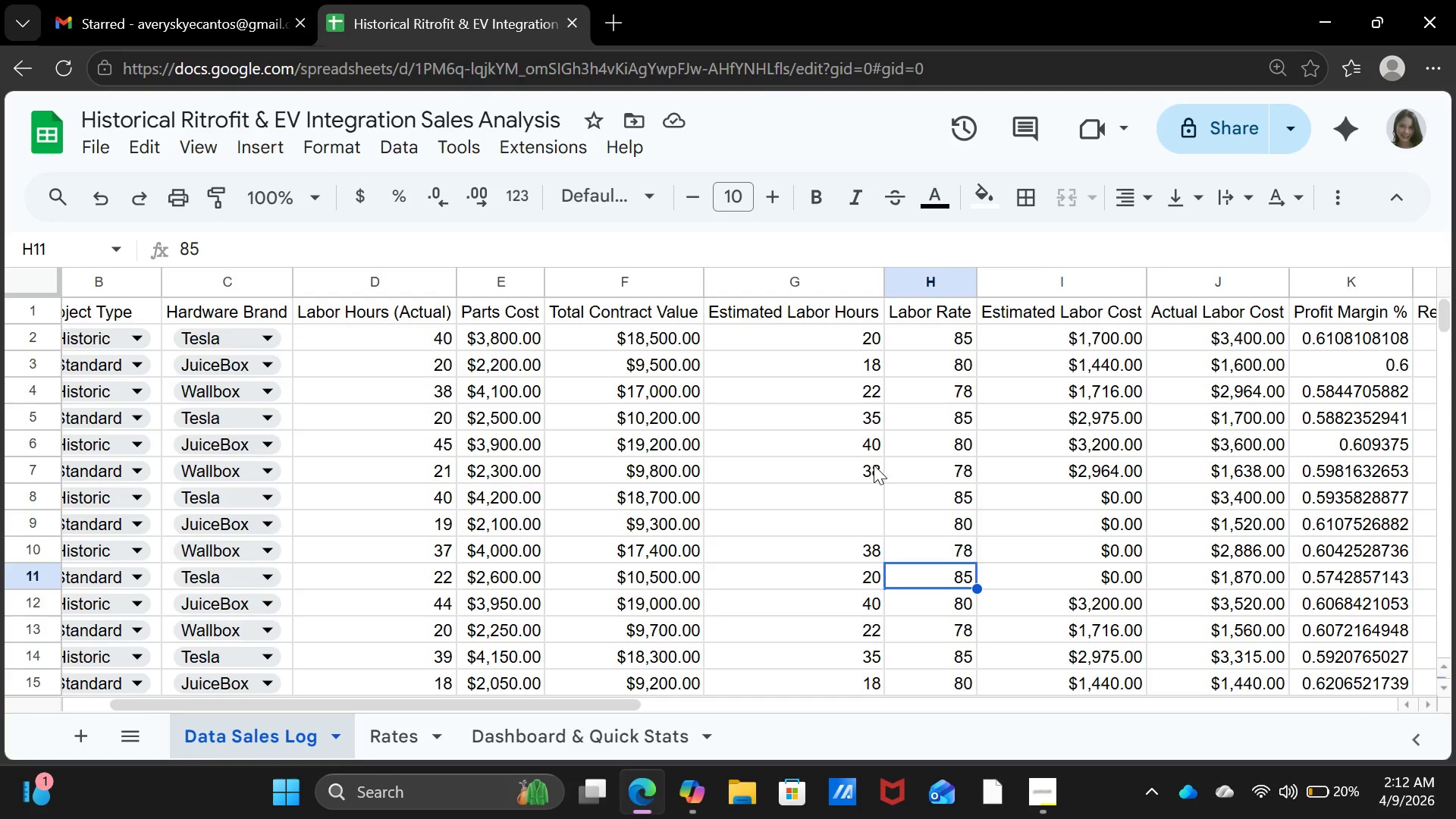 
left_click([874, 465])
 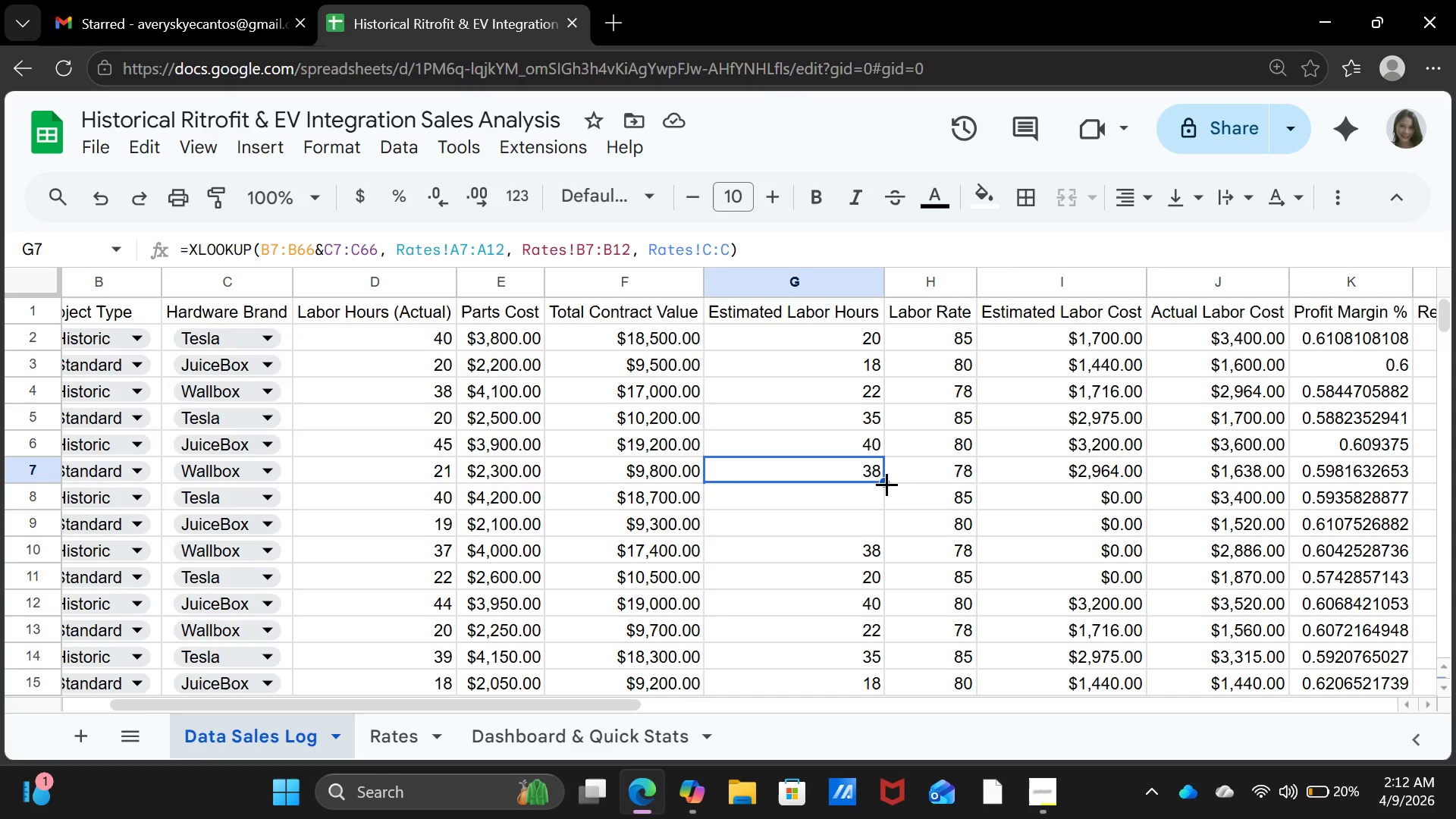 
left_click_drag(start_coordinate=[886, 484], to_coordinate=[883, 510])
 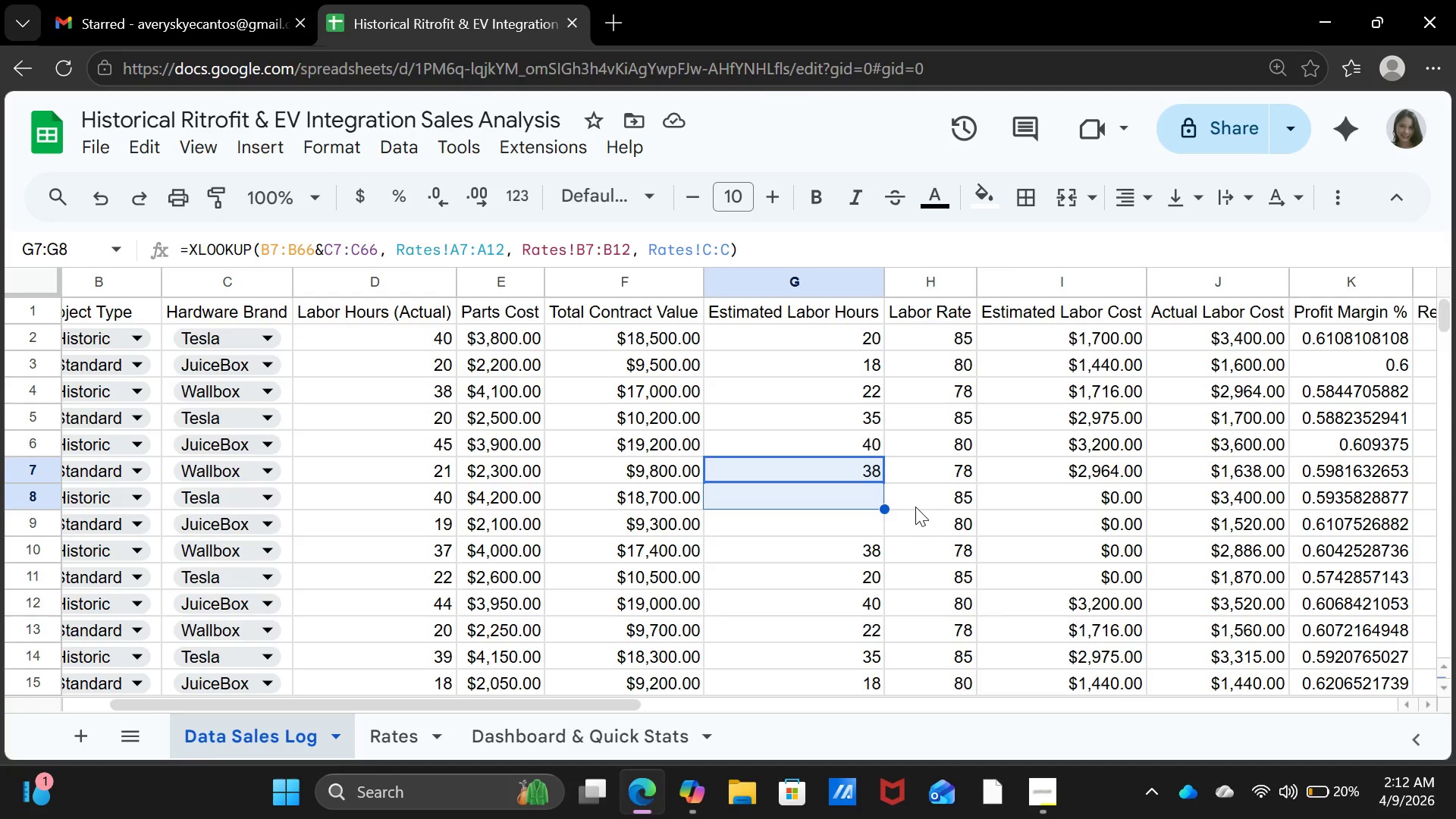 
wait(10.69)
 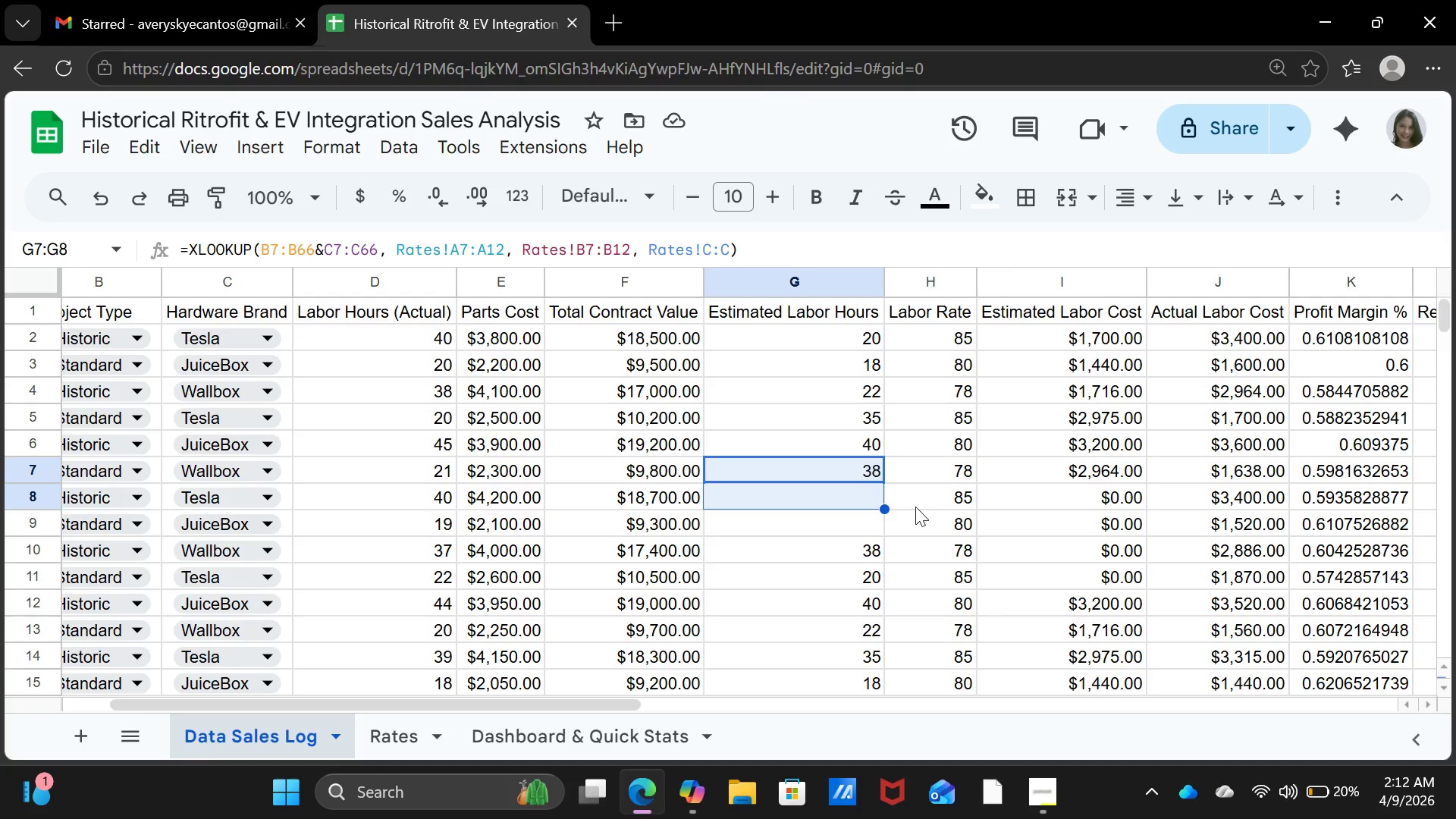 
left_click([394, 745])
 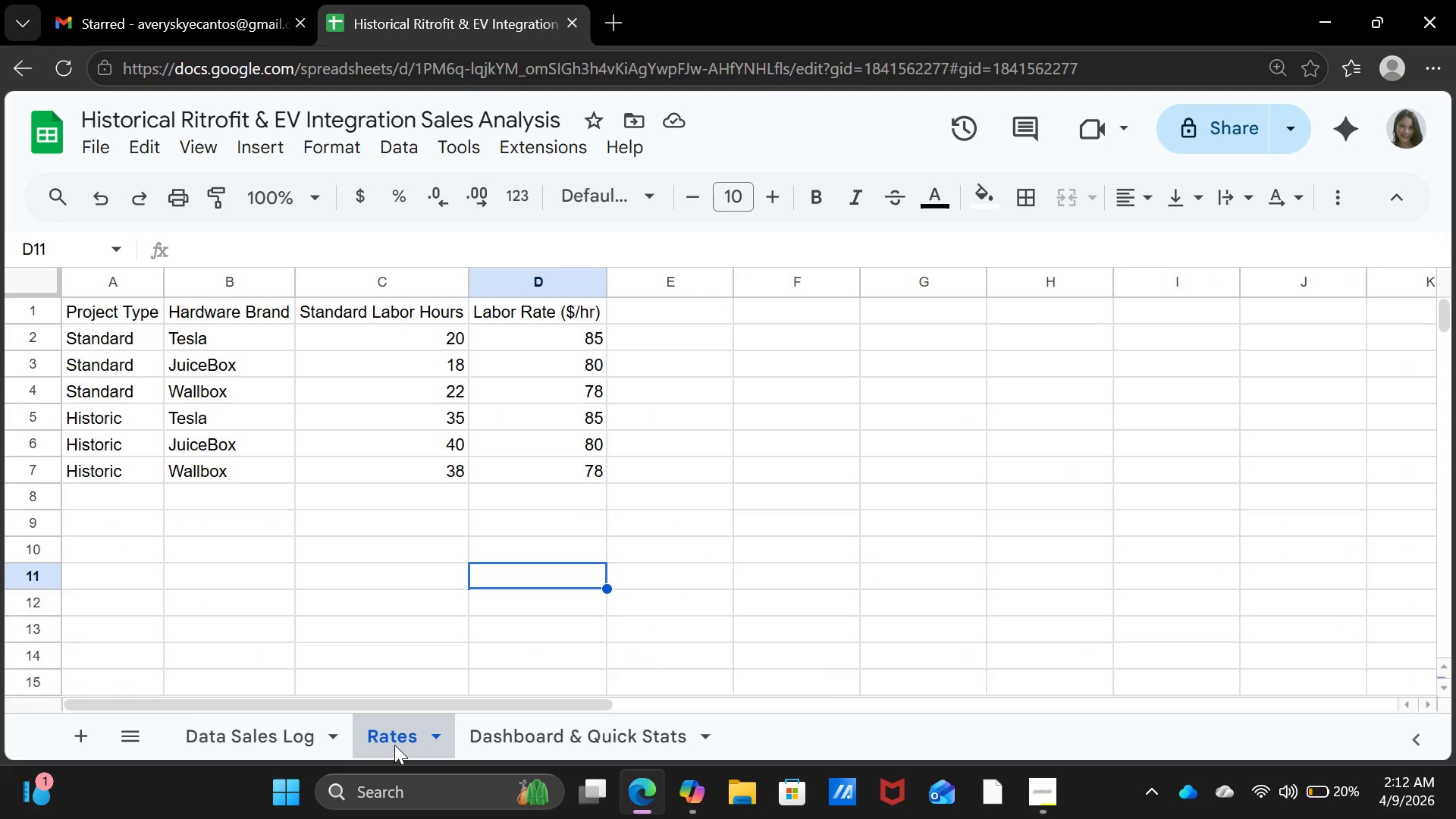 
wait(7.34)
 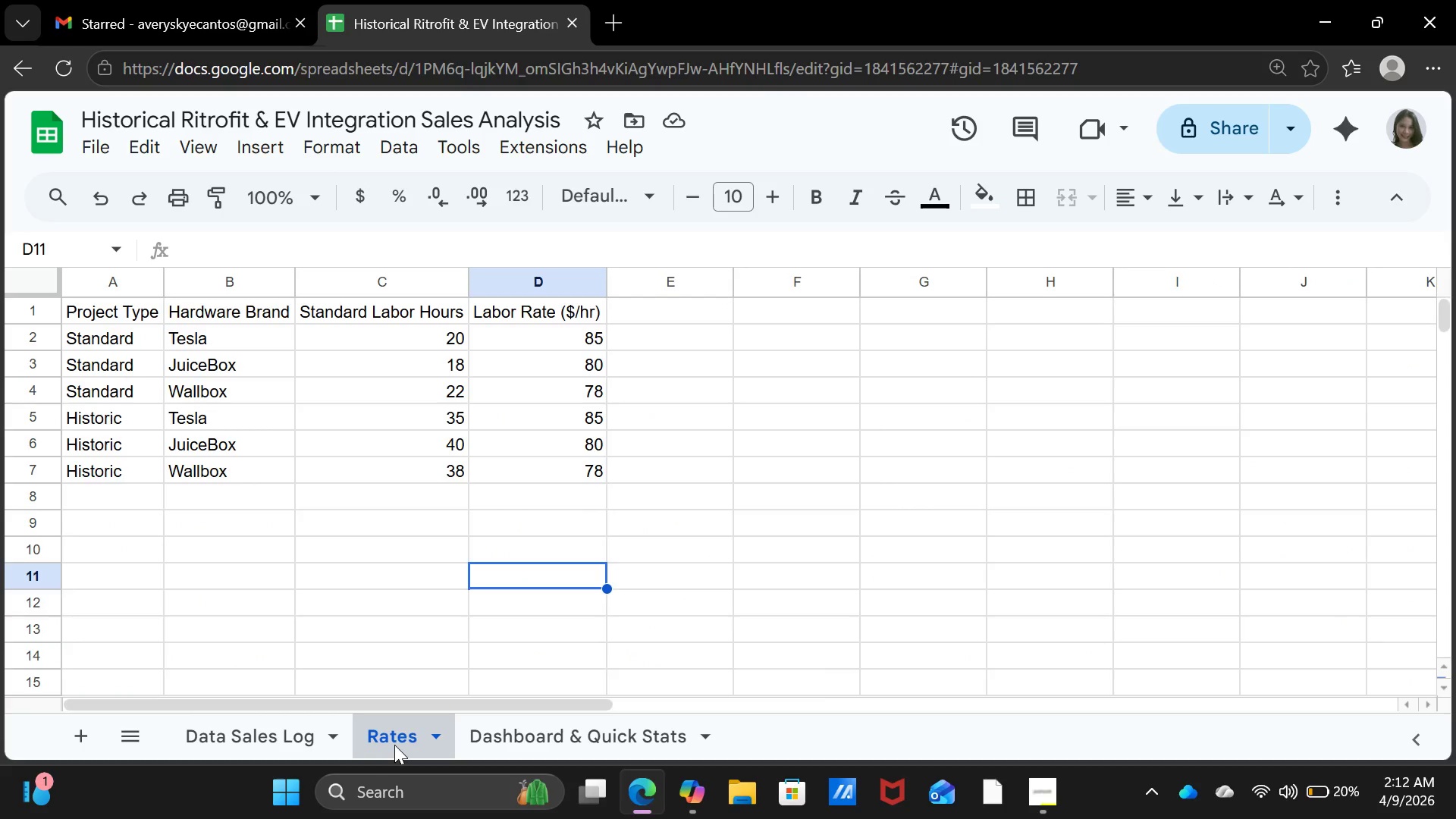 
left_click([309, 746])
 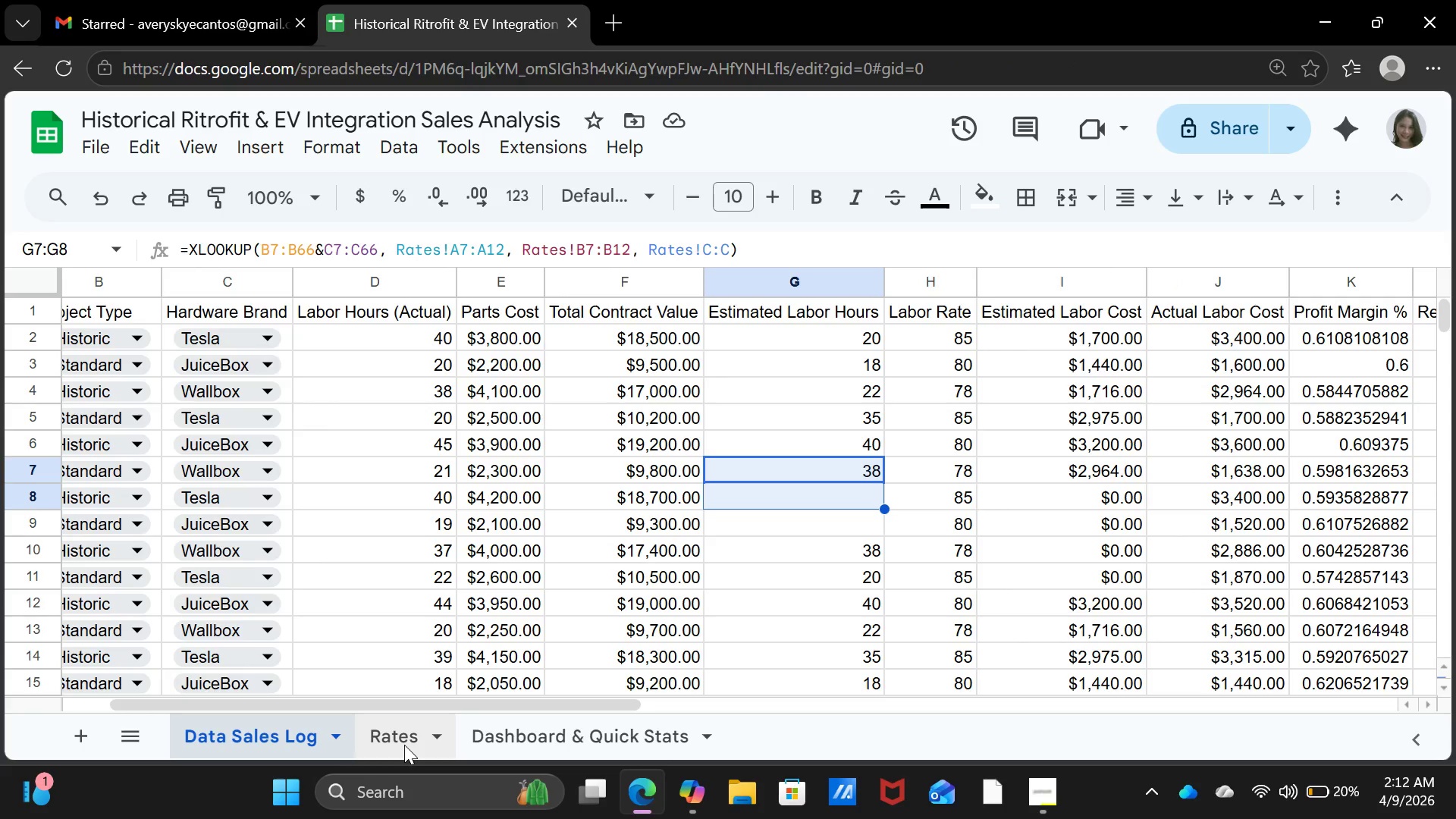 
left_click([400, 741])
 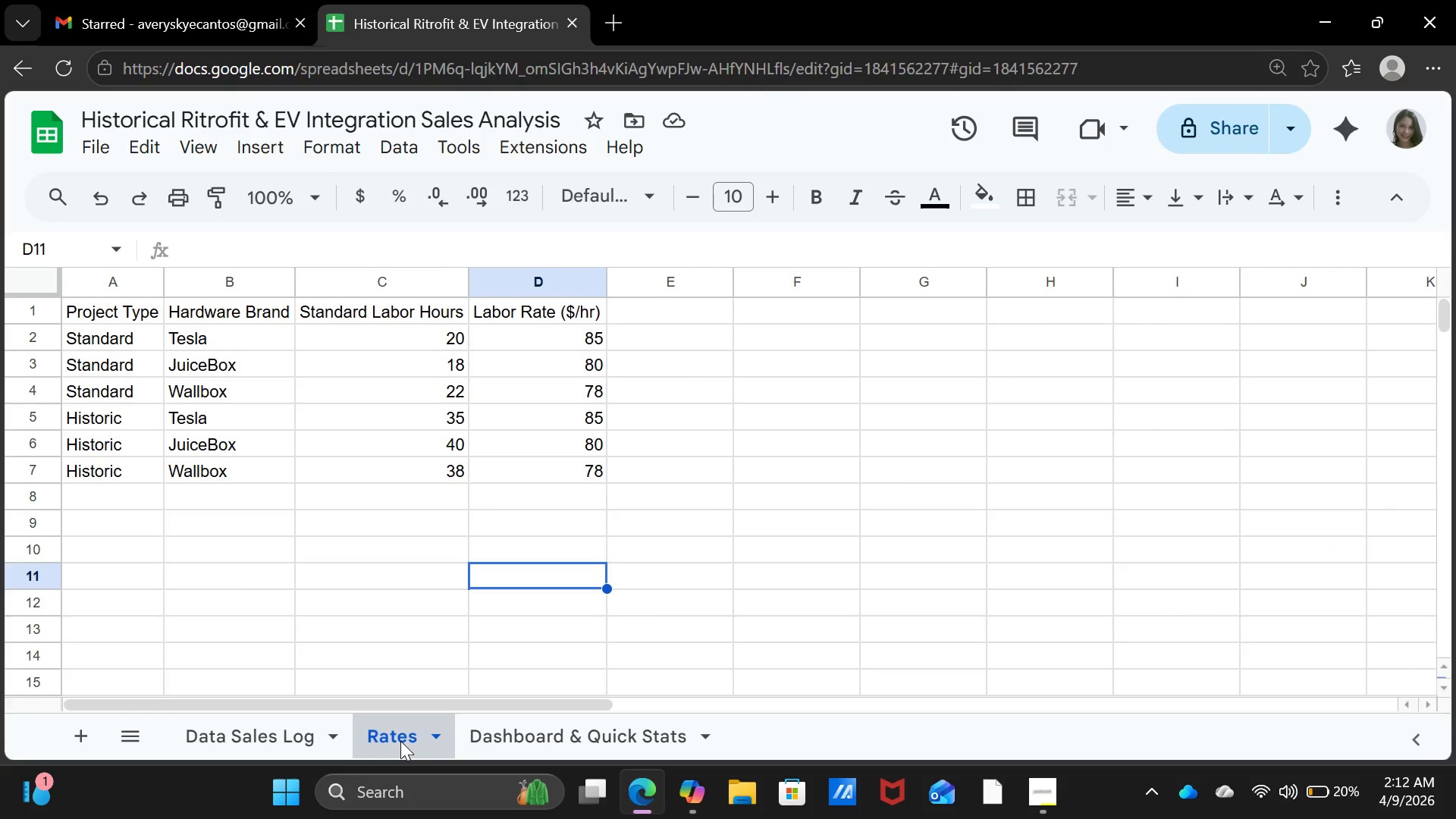 
wait(5.38)
 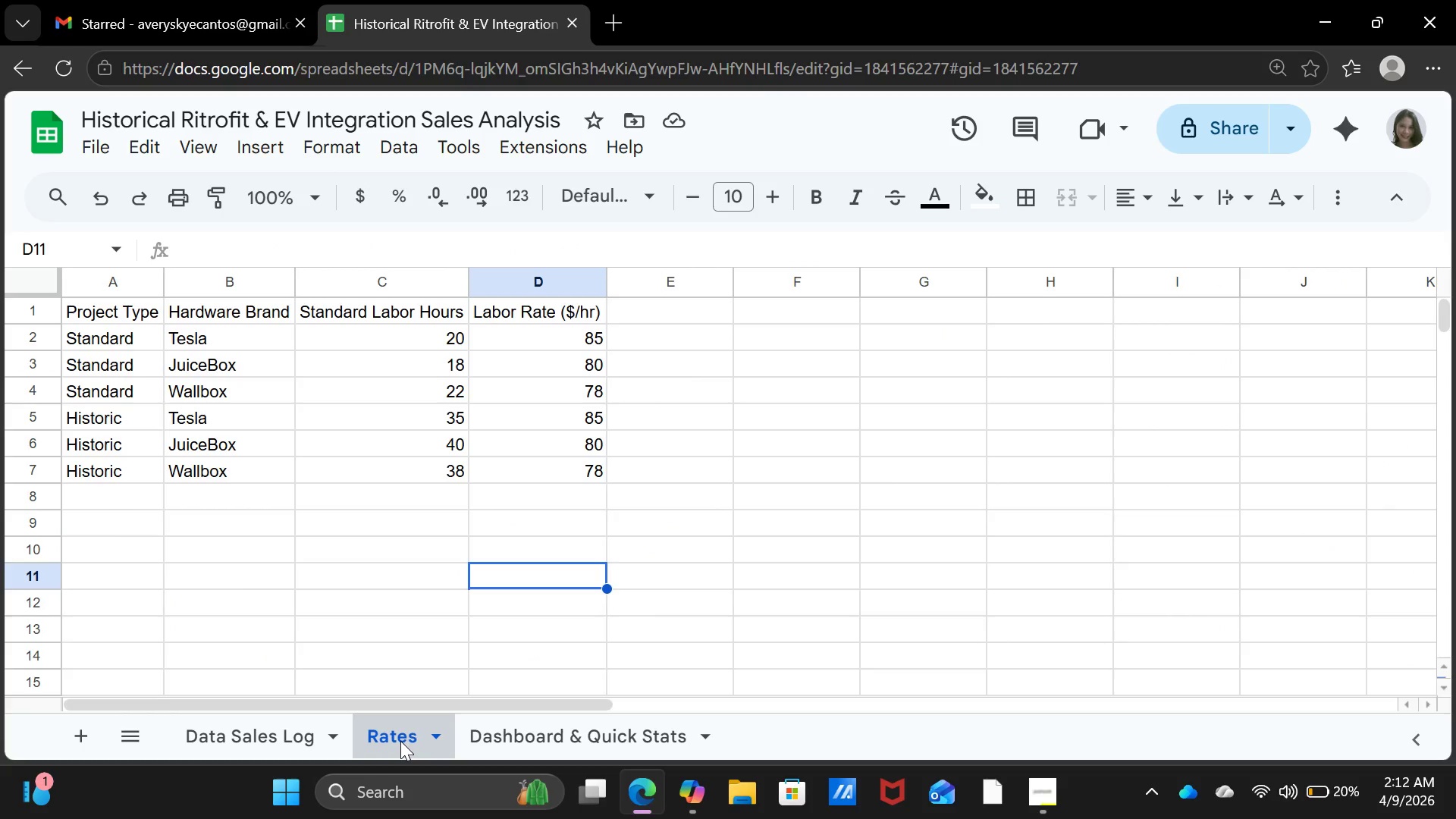 
left_click([286, 731])
 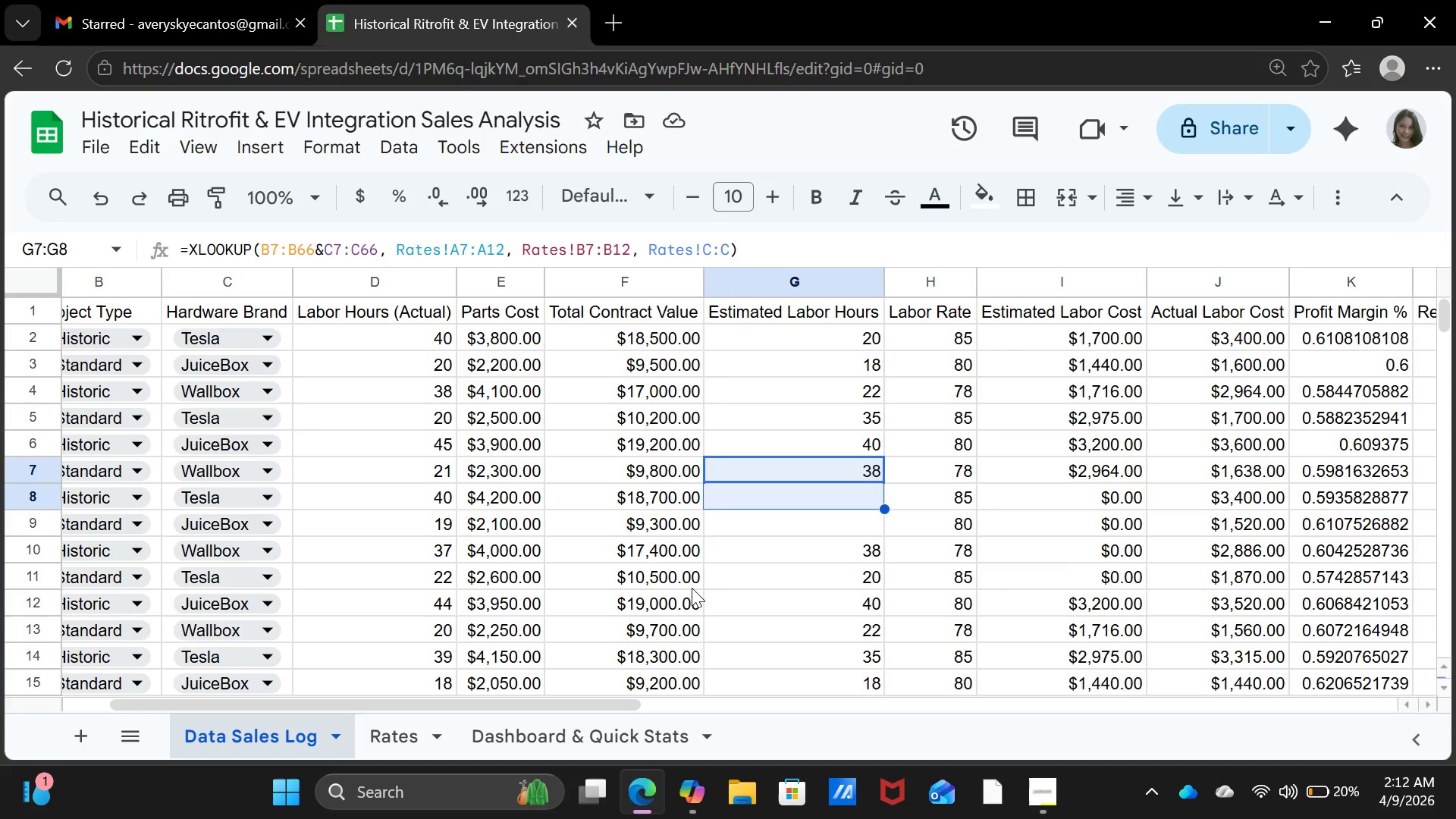 
key(Control+Z)
 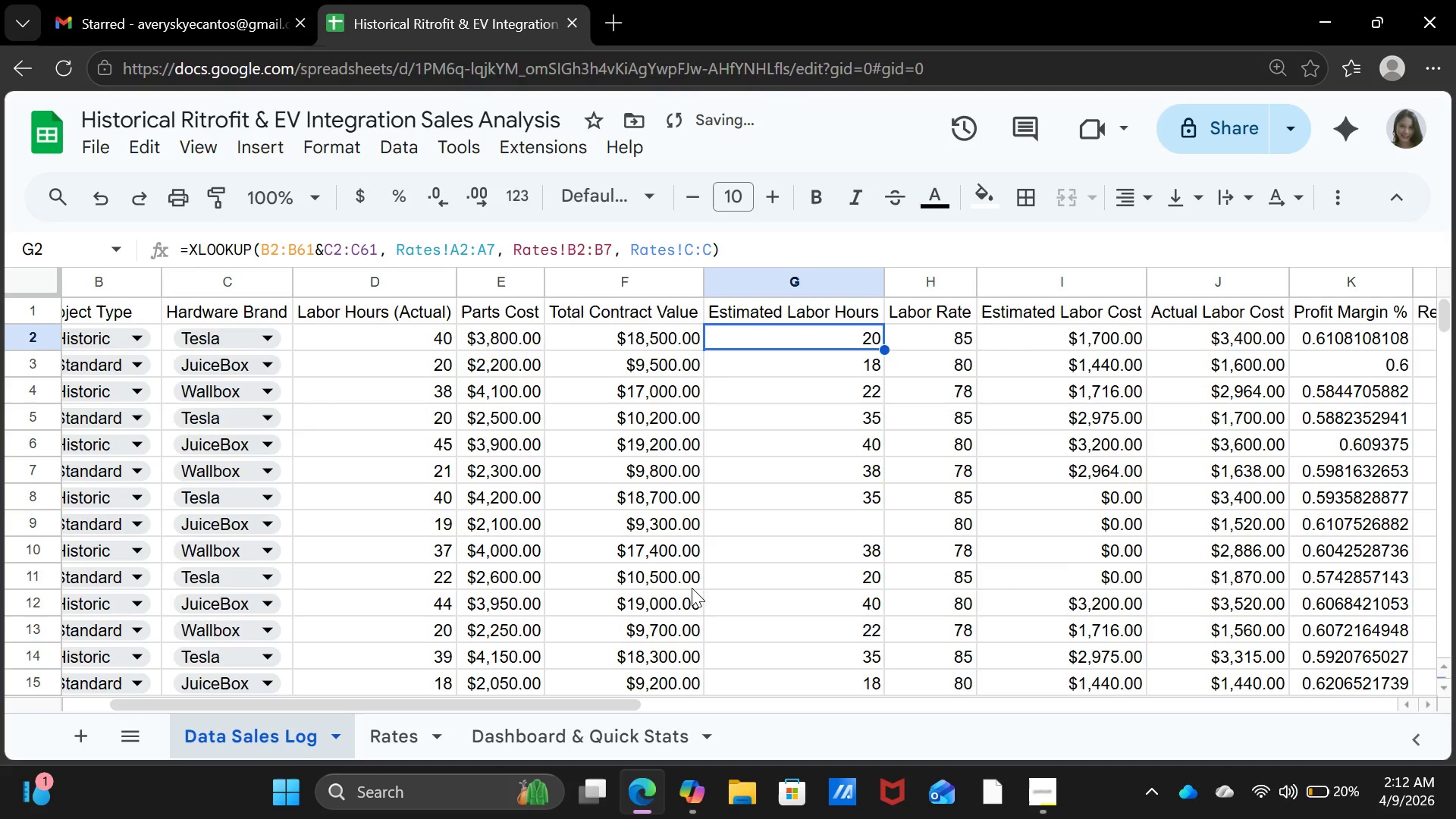 
key(Control+Z)
 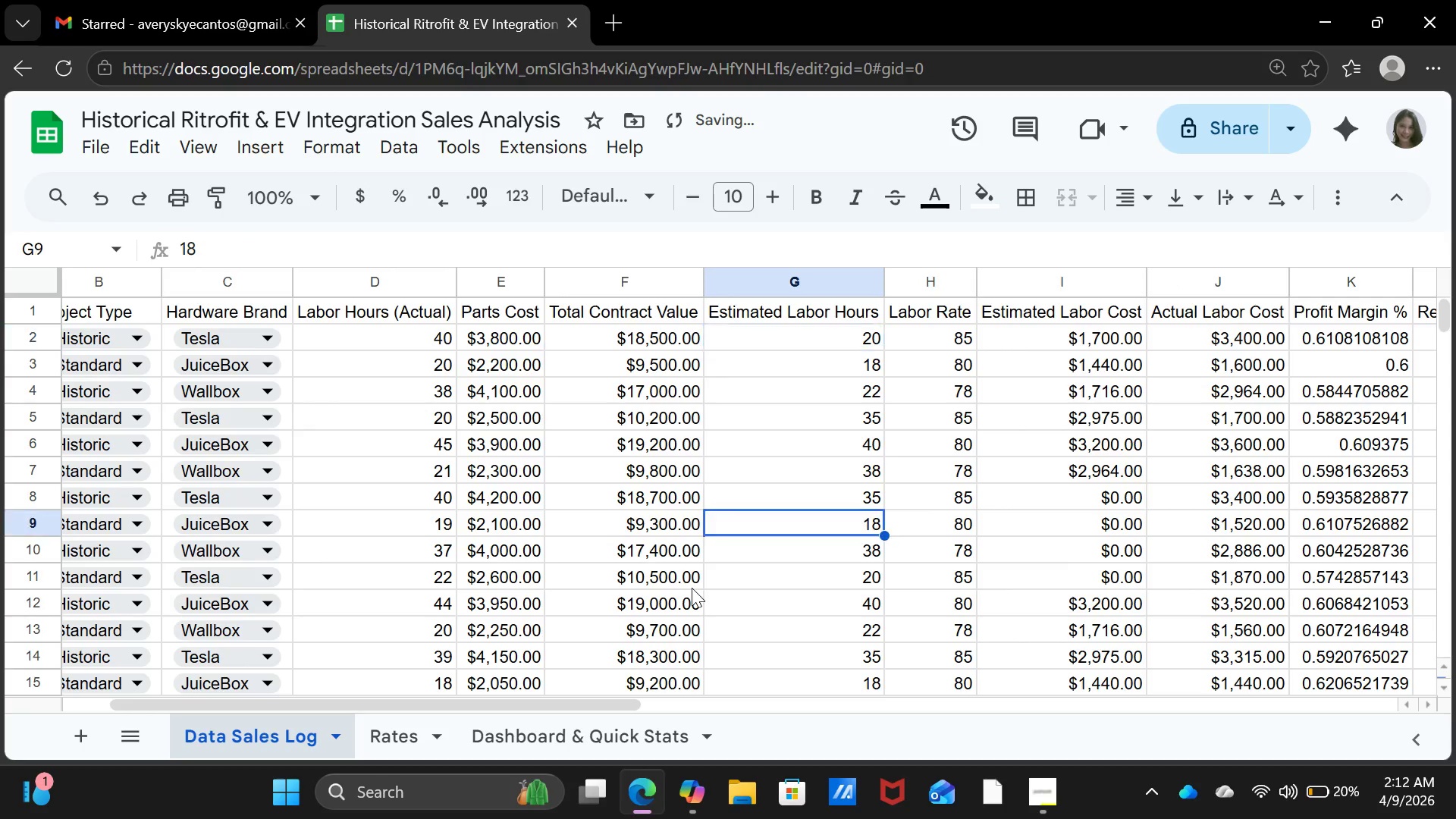 
key(Control+Z)
 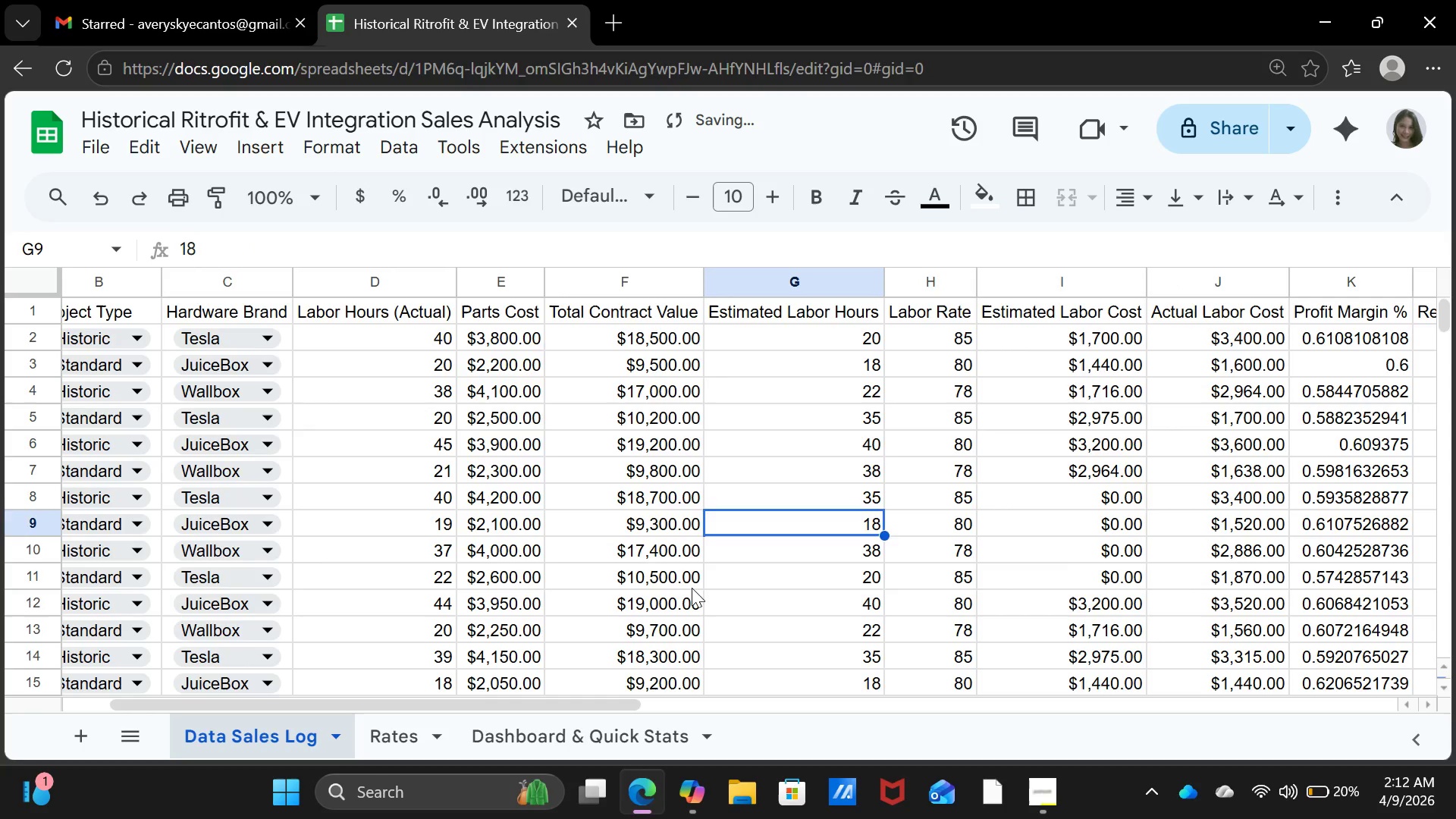 
key(Control+Z)
 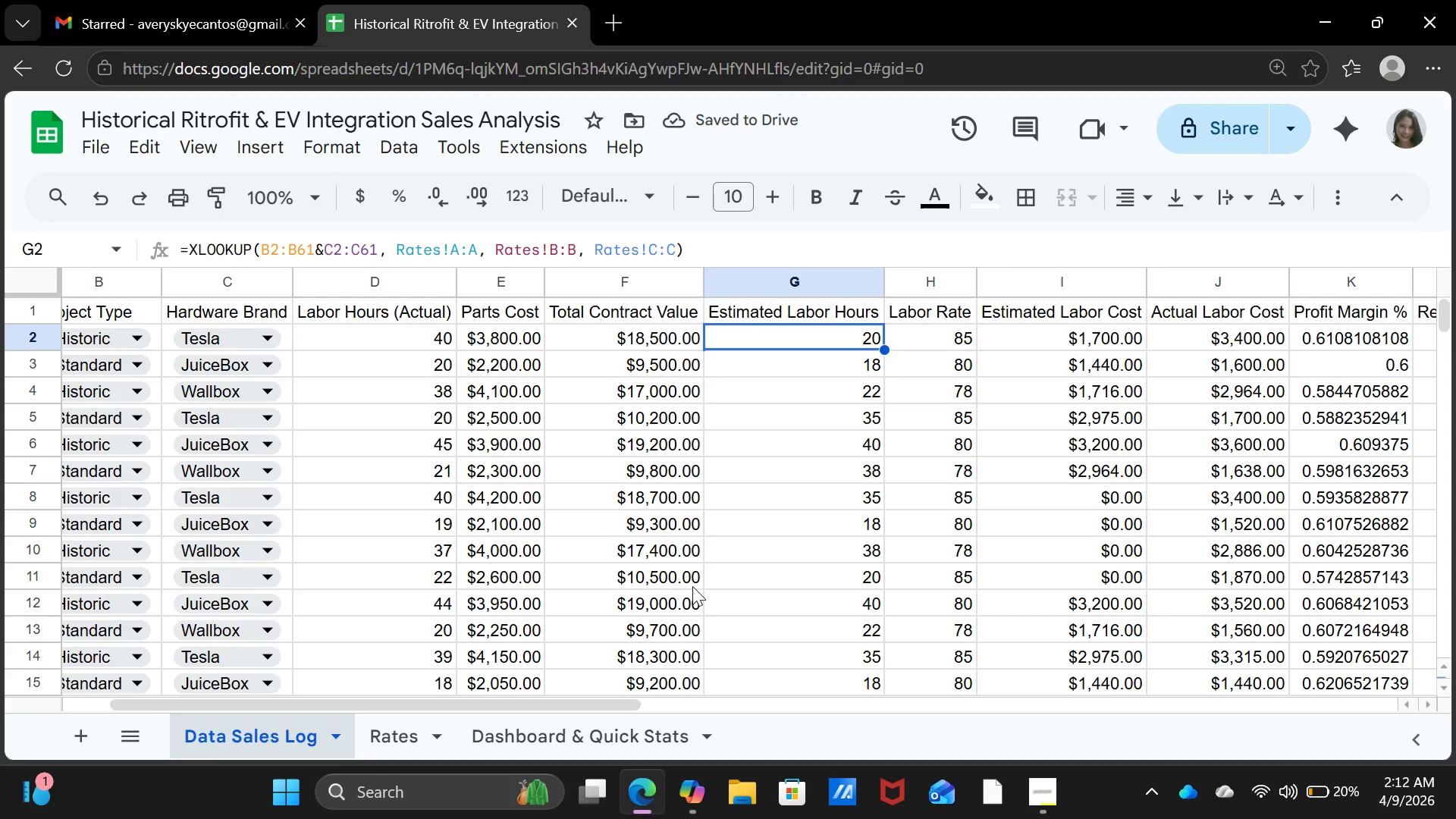 
wait(8.59)
 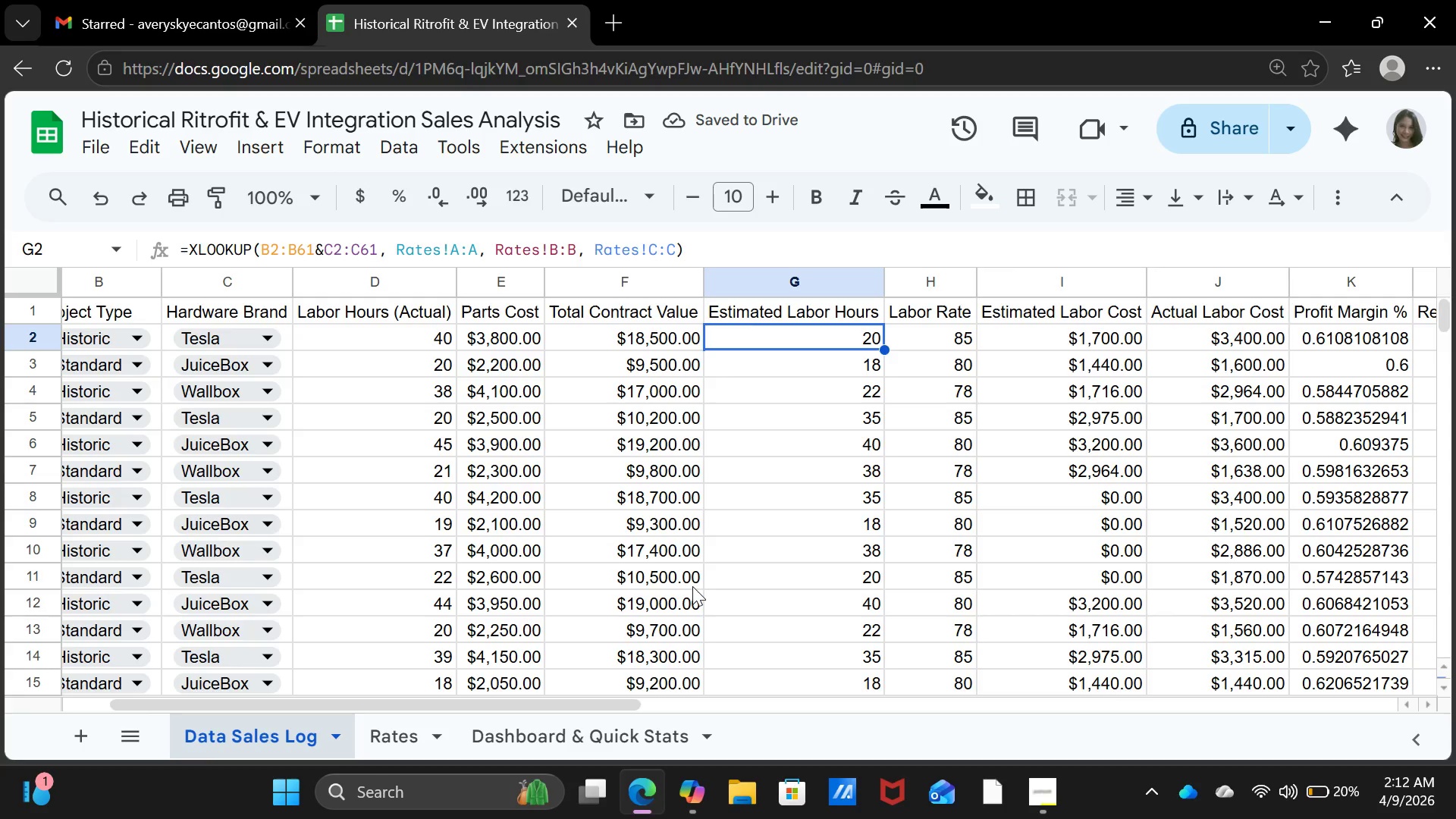 
scroll: coordinate [992, 579], scroll_direction: up, amount: 2.0
 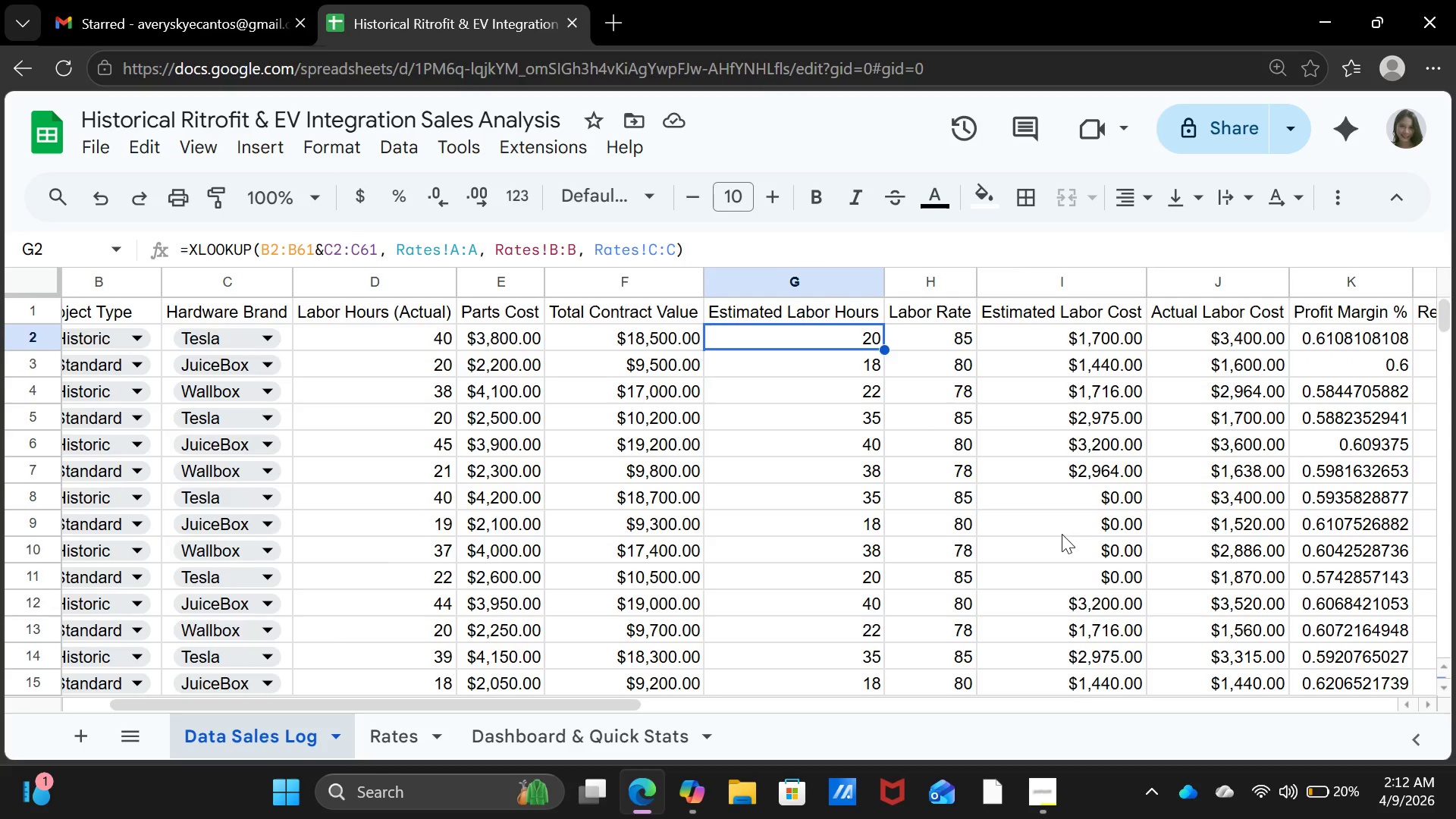 
left_click([1062, 533])
 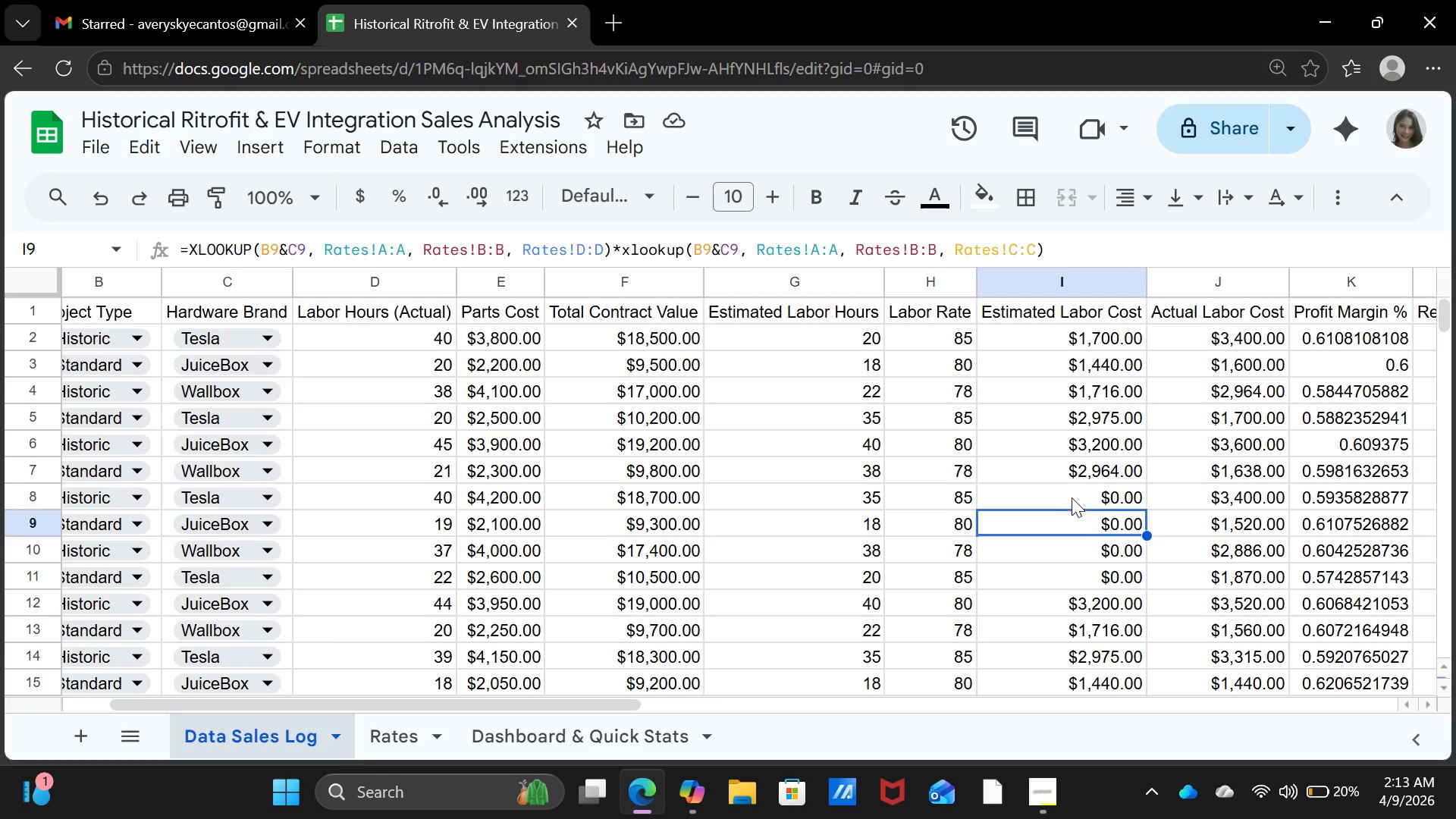 
left_click([1072, 497])
 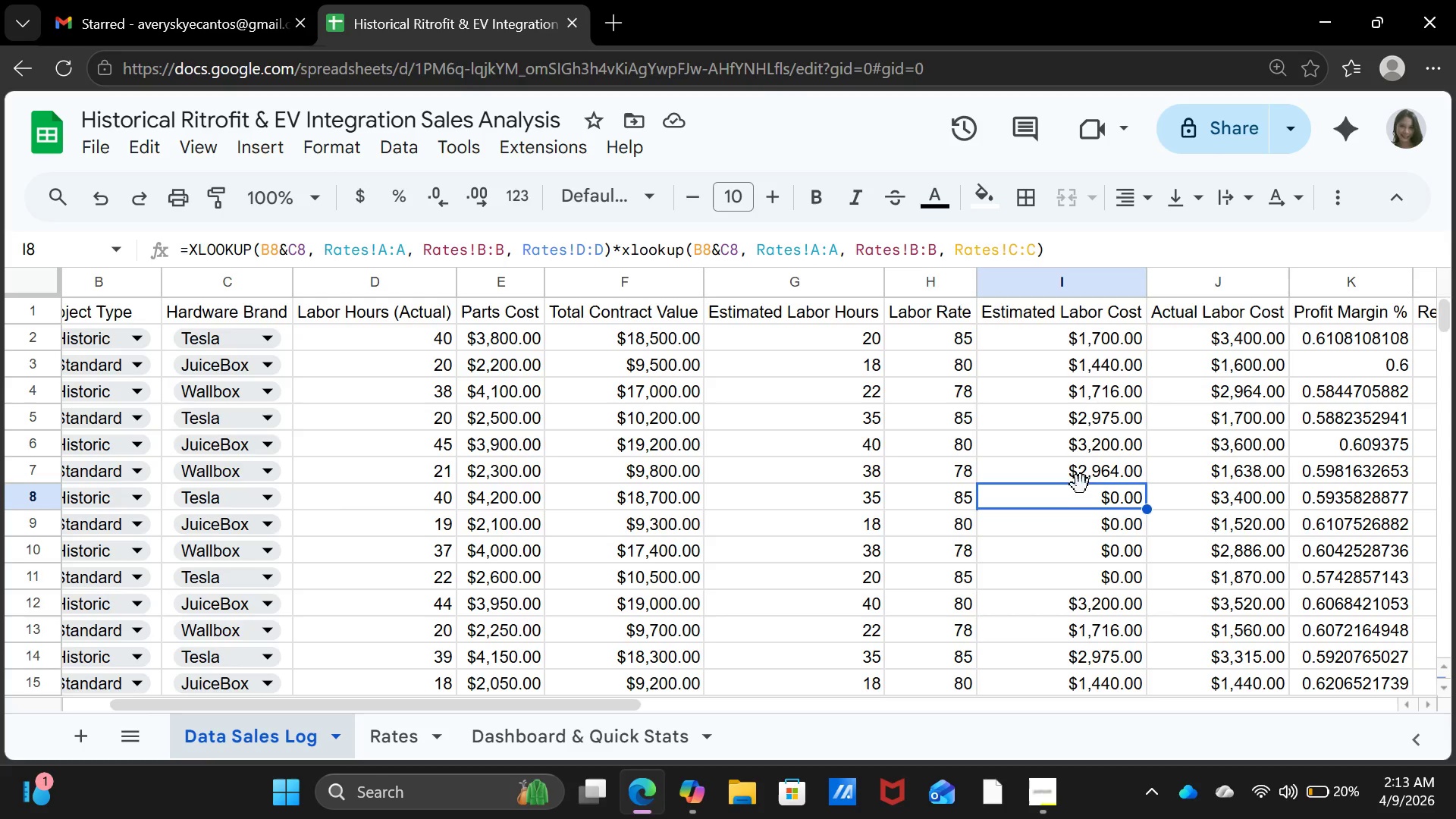 
left_click([1084, 469])
 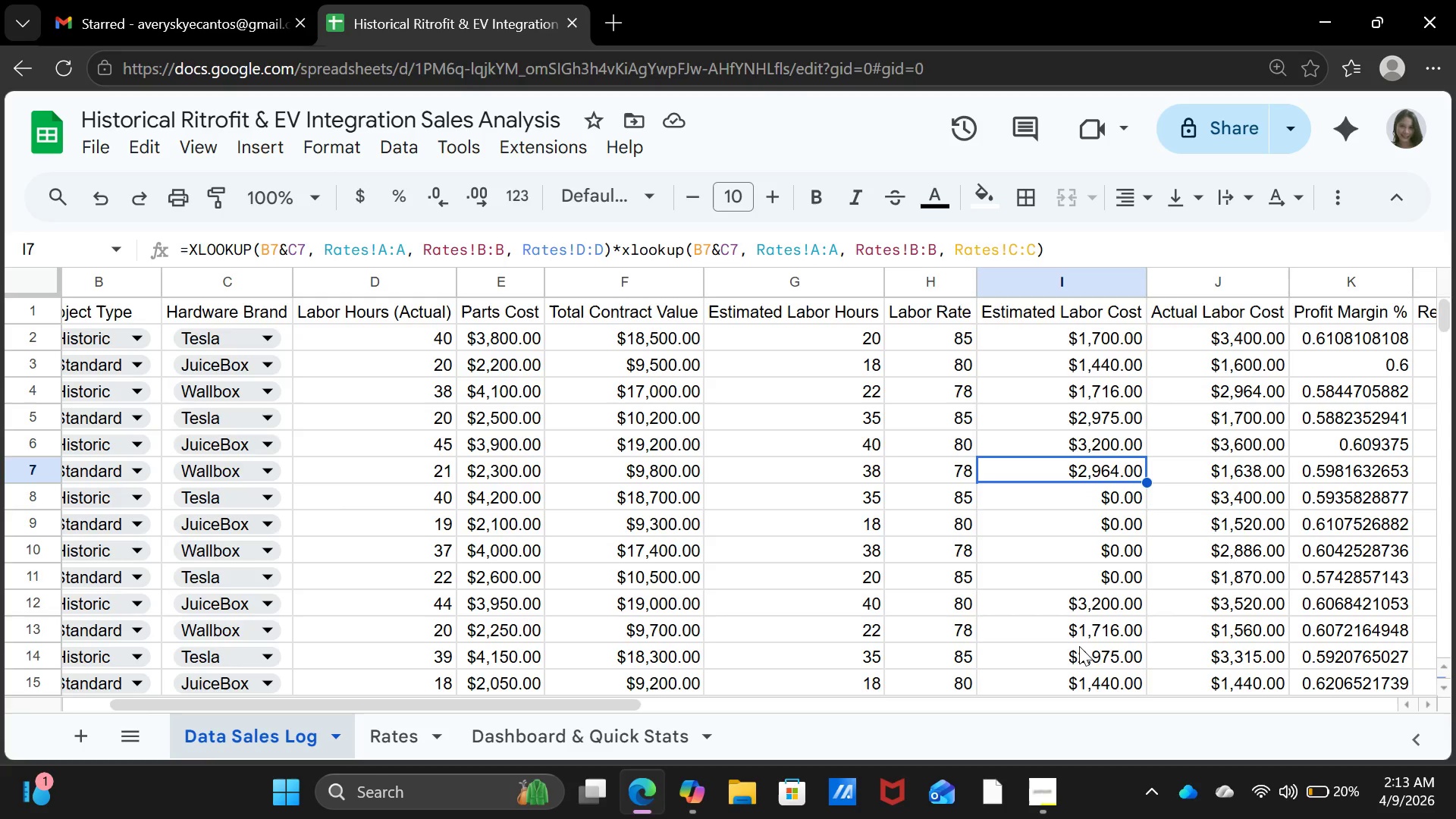 
left_click([1089, 610])
 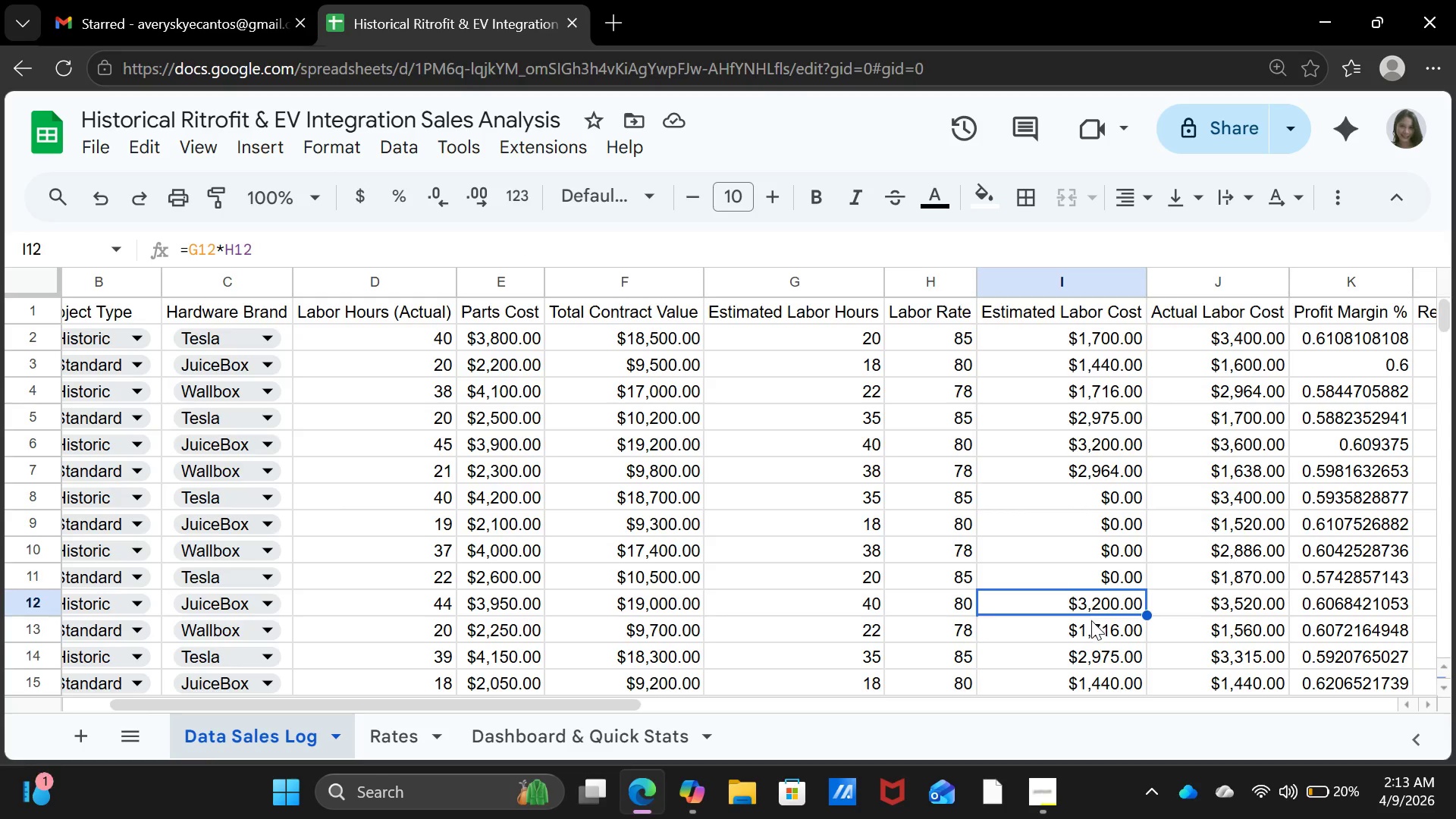 
left_click([1092, 626])
 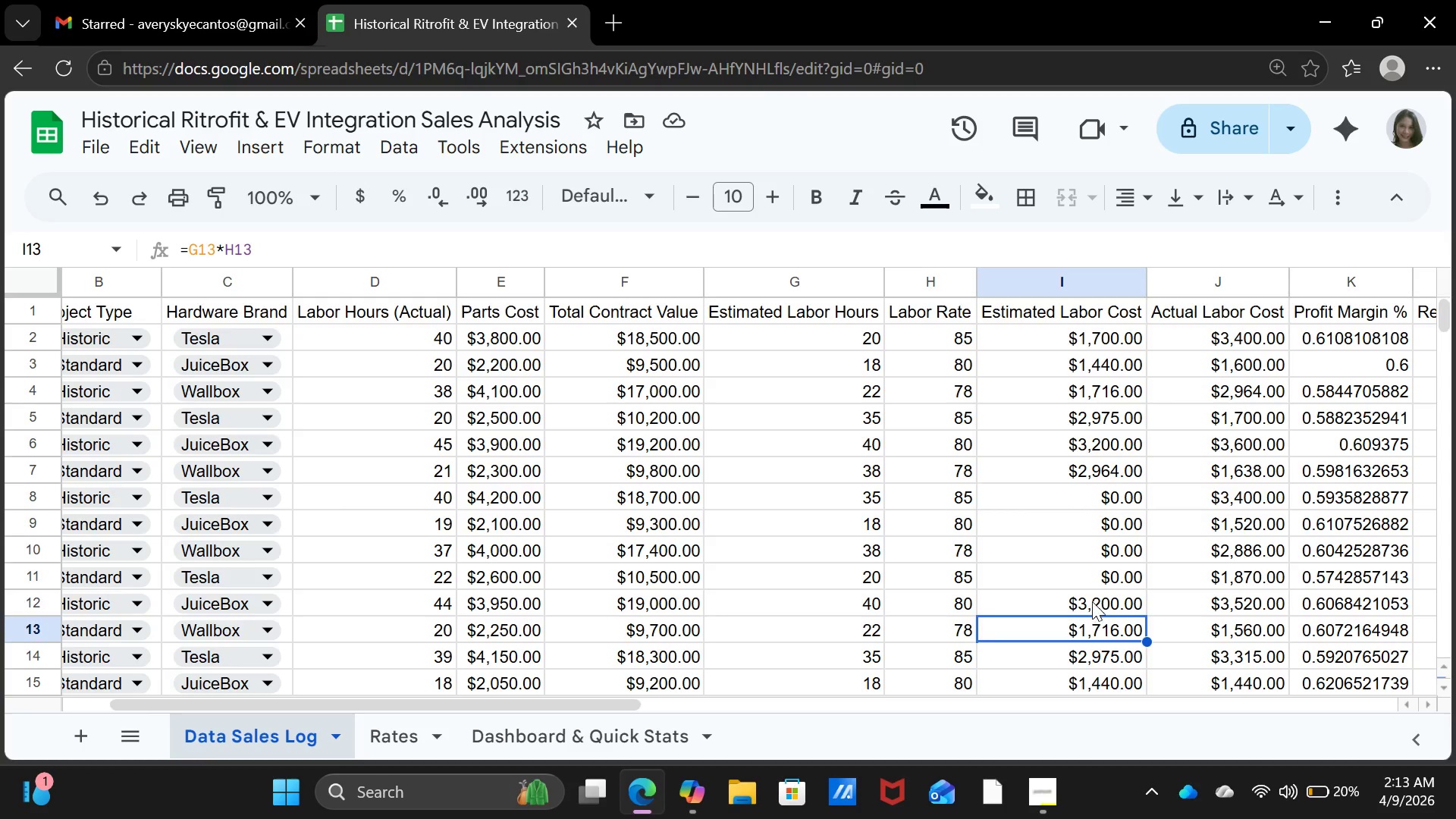 
left_click([1092, 601])
 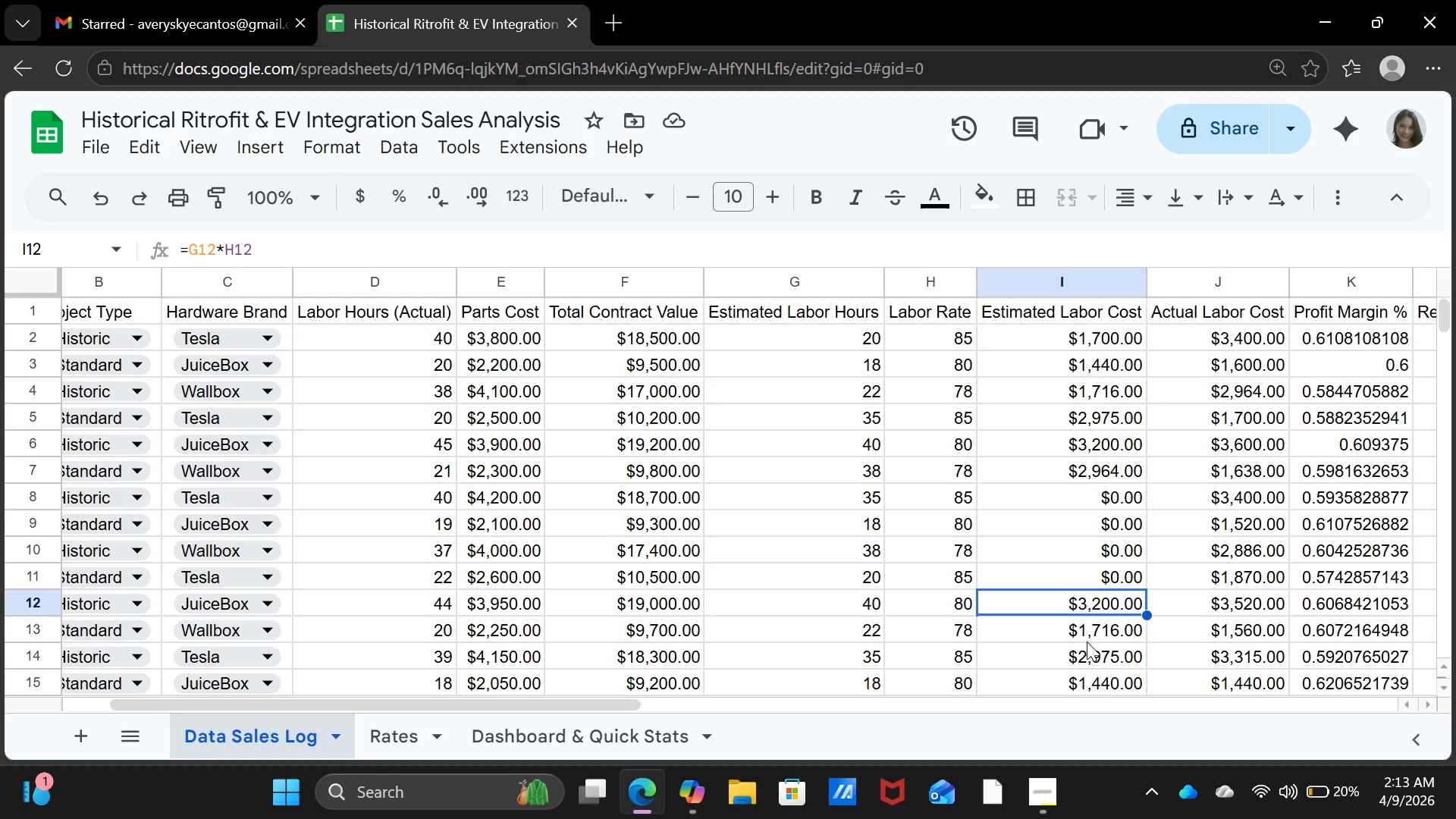 
double_click([1087, 598])
 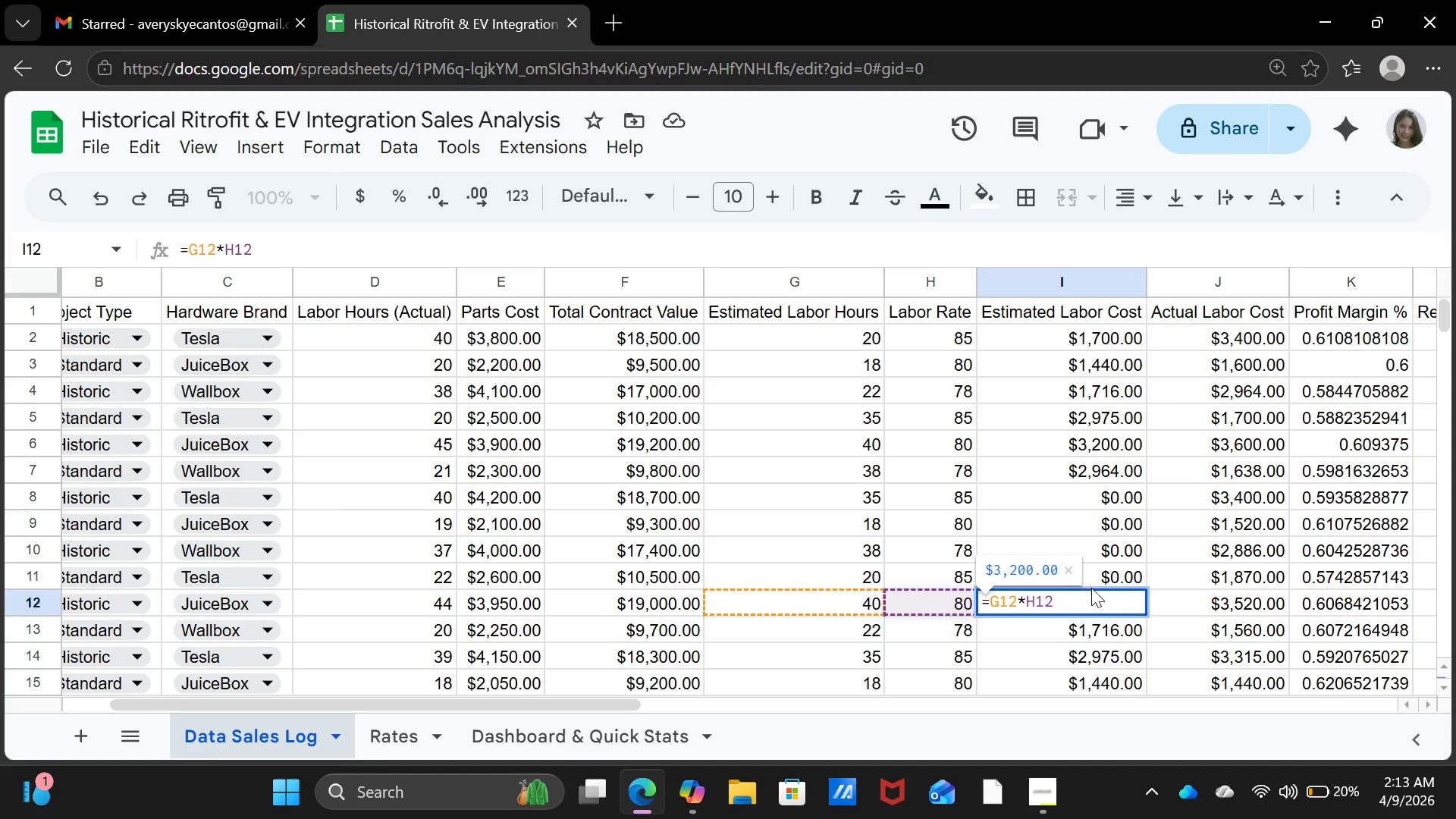 
wait(38.98)
 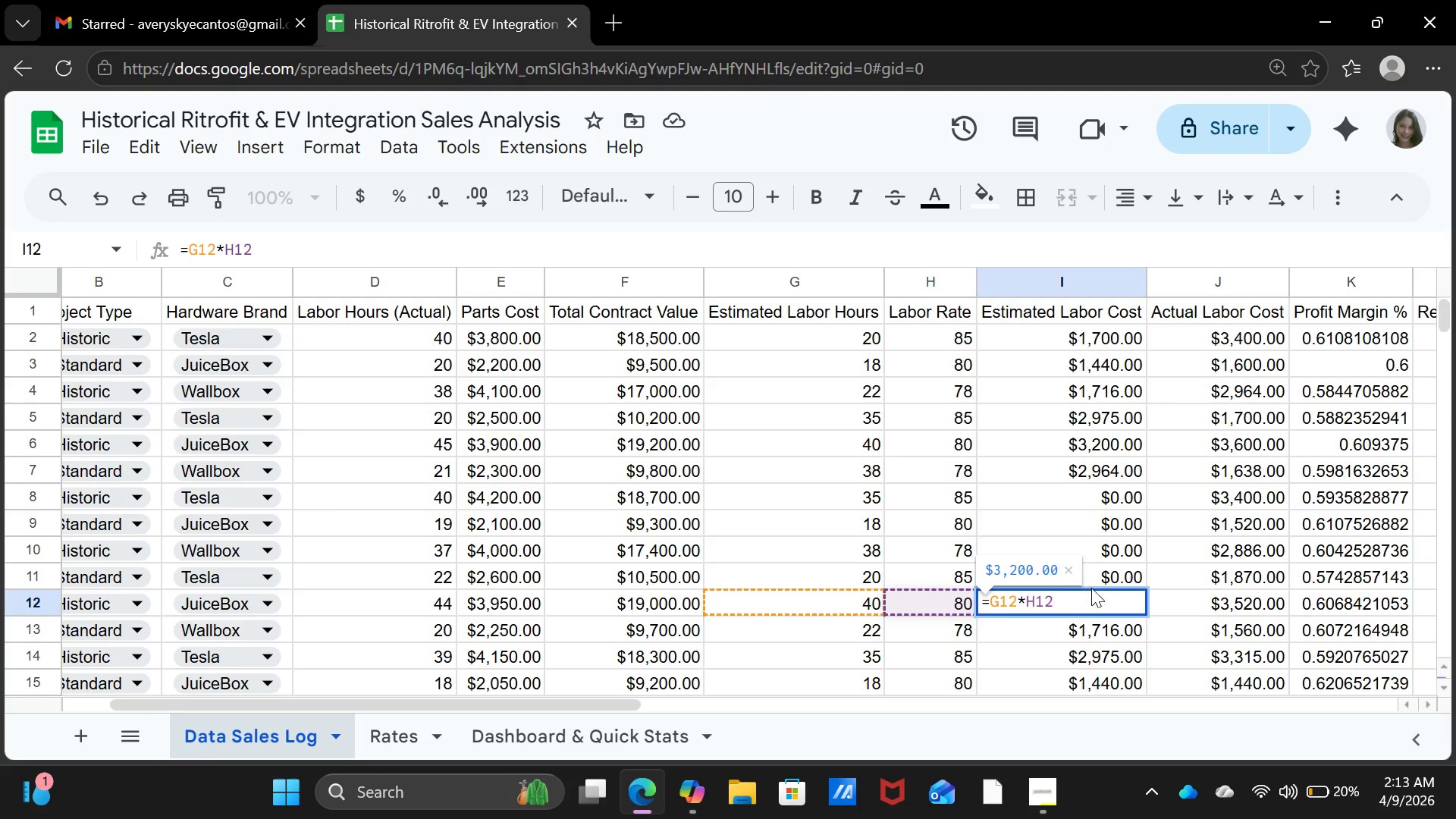 
key(Enter)
 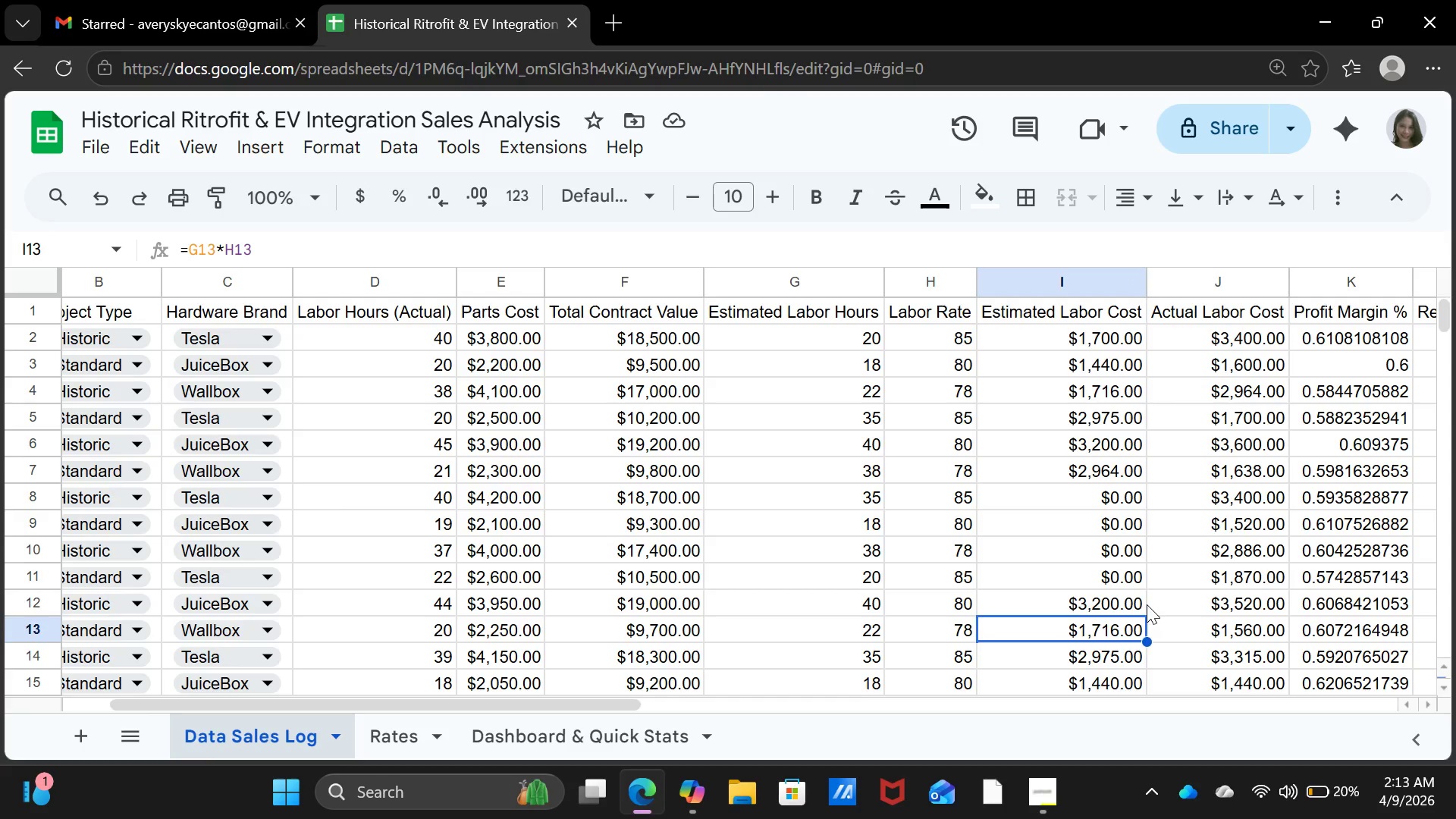 
key(ArrowUp)
 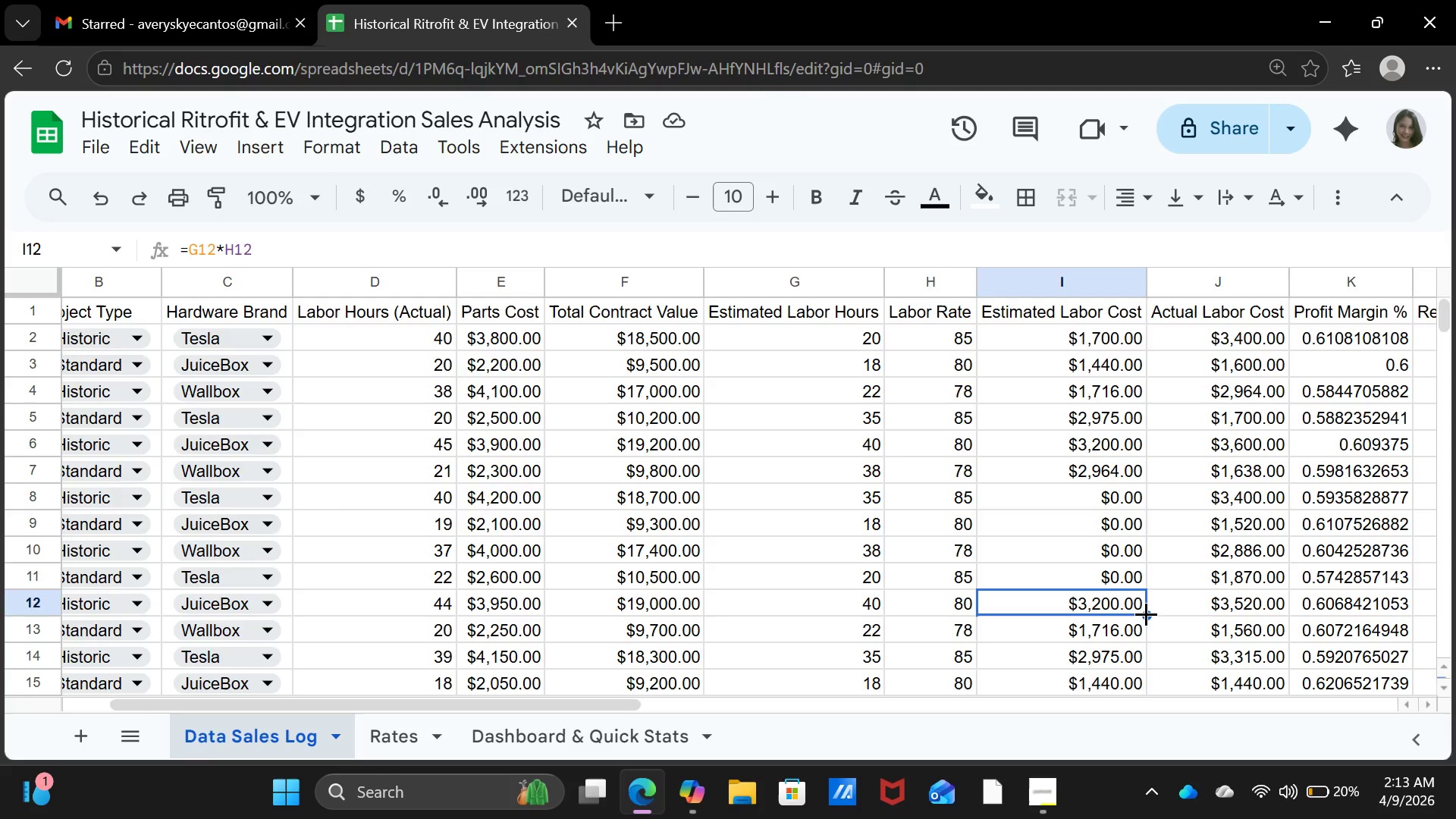 
left_click_drag(start_coordinate=[1146, 614], to_coordinate=[1103, 342])
 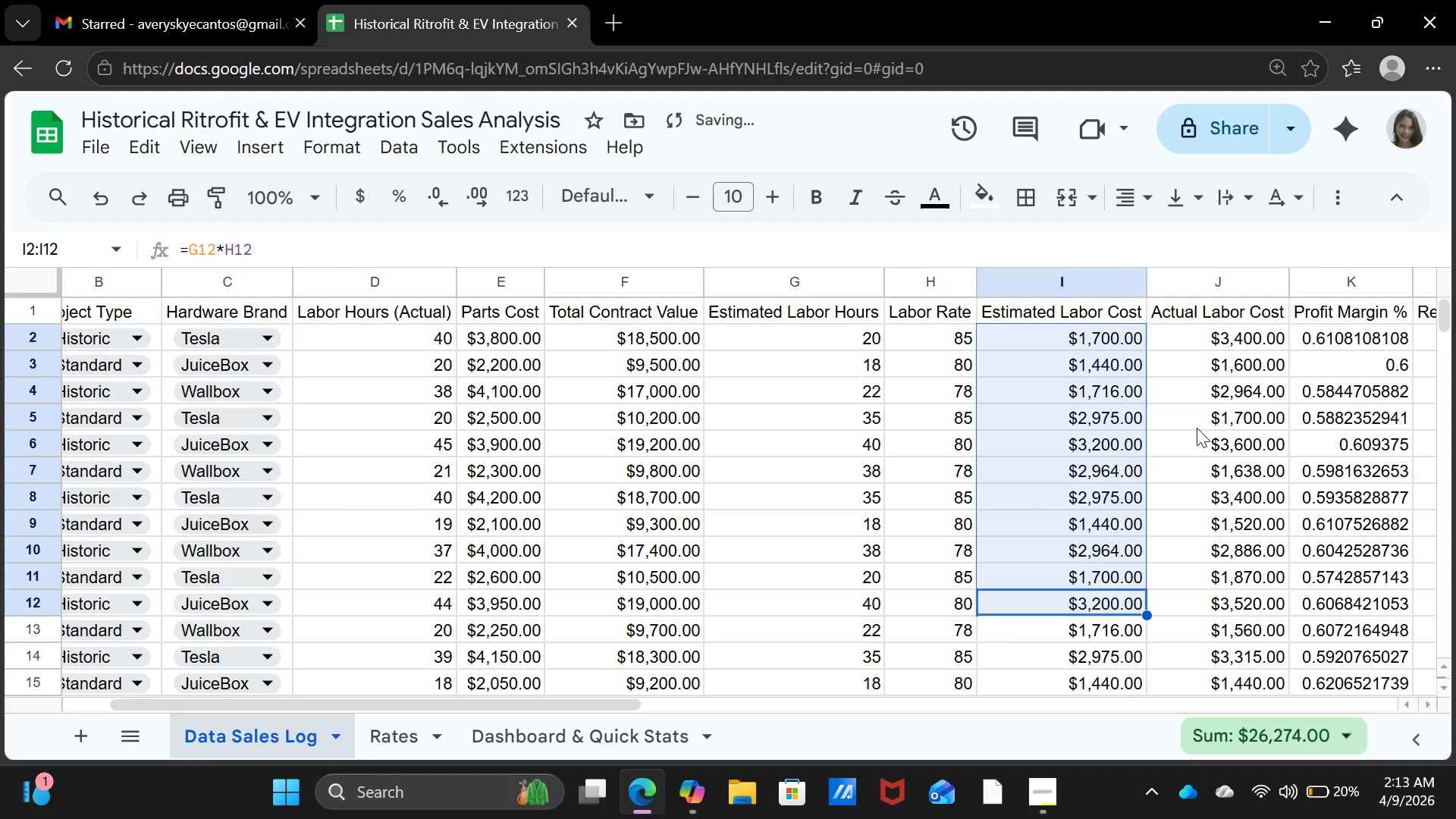 
left_click([1197, 428])
 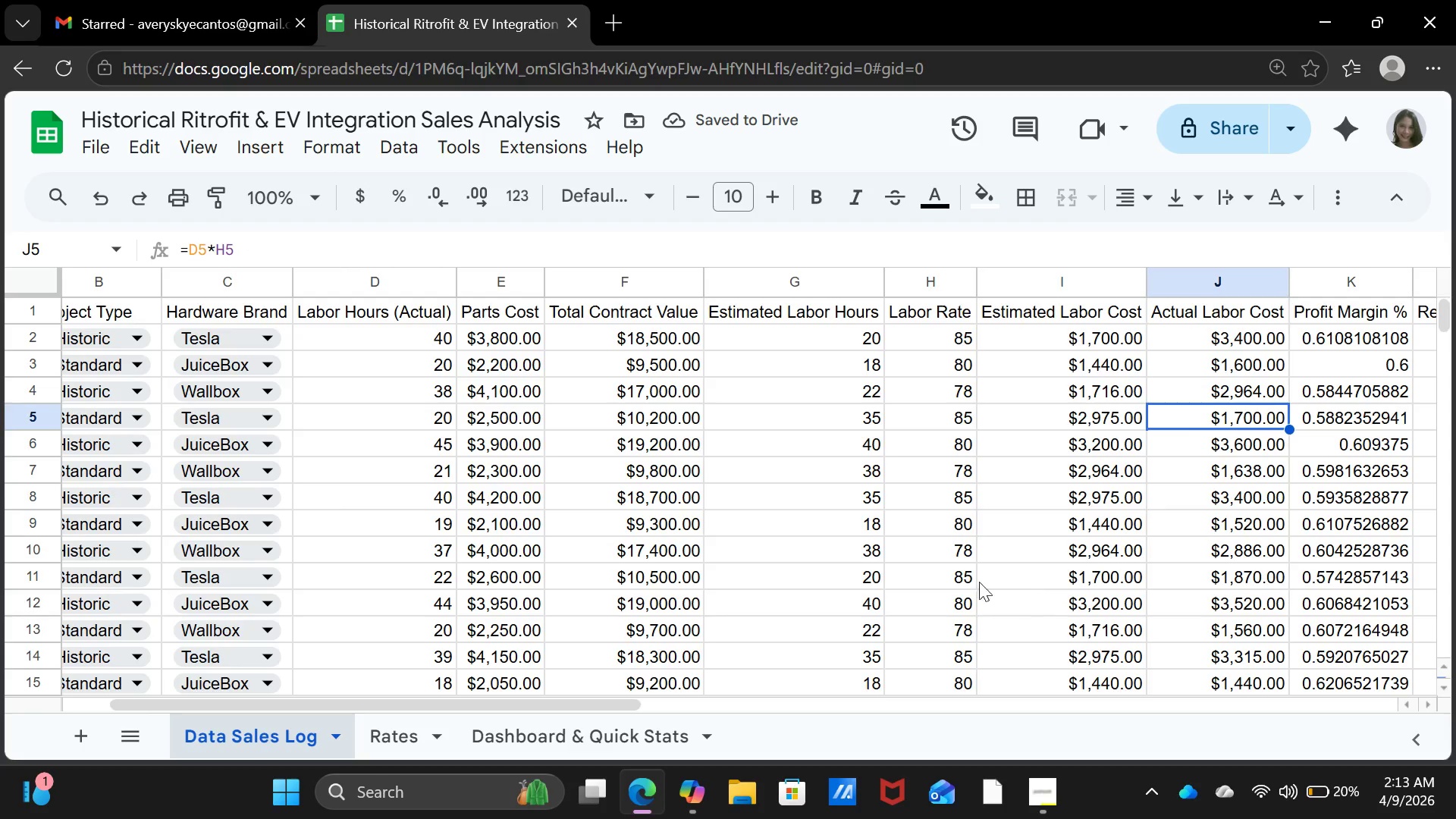 
left_click([877, 550])
 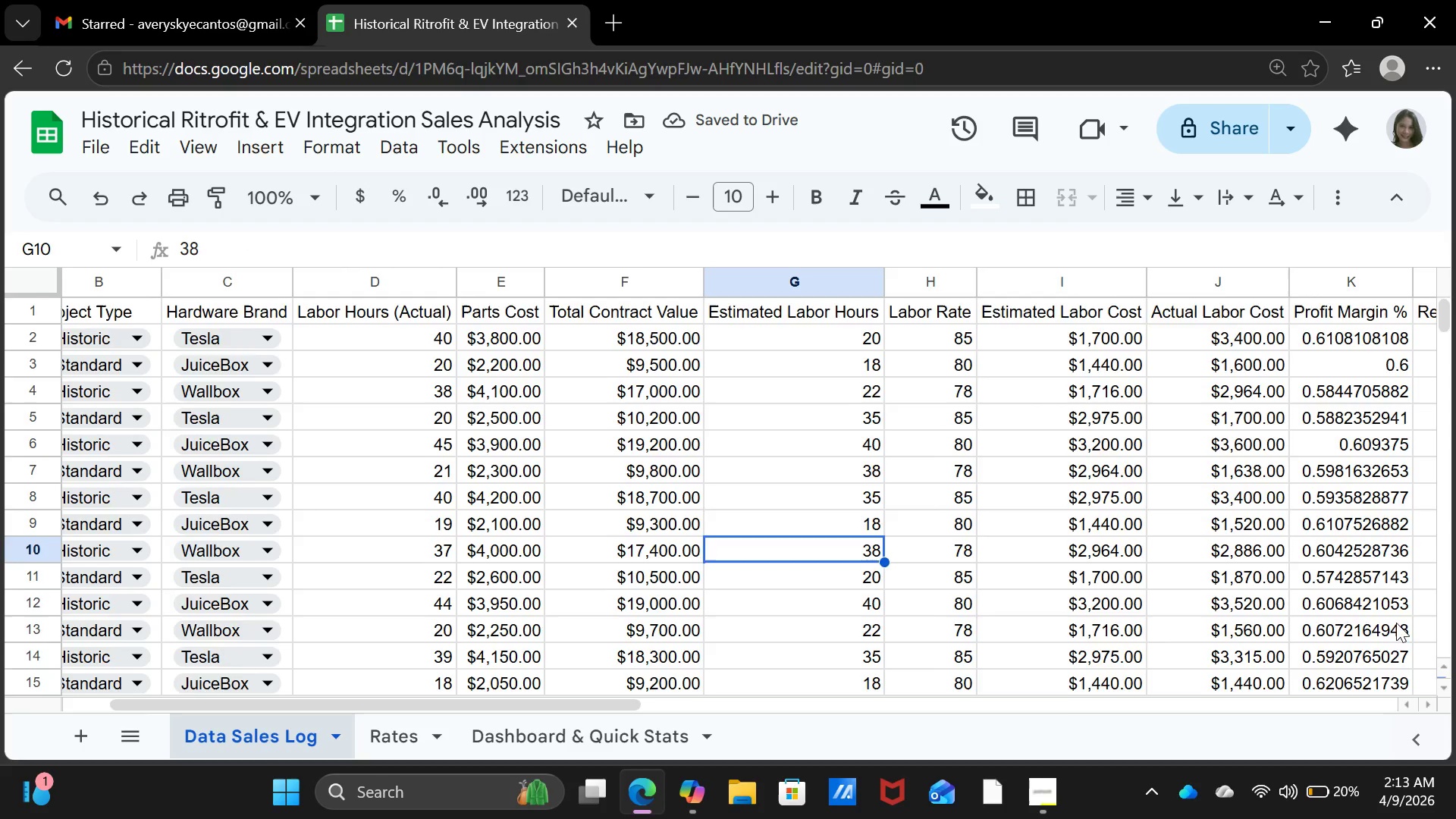 
scroll: coordinate [1382, 607], scroll_direction: up, amount: 9.0
 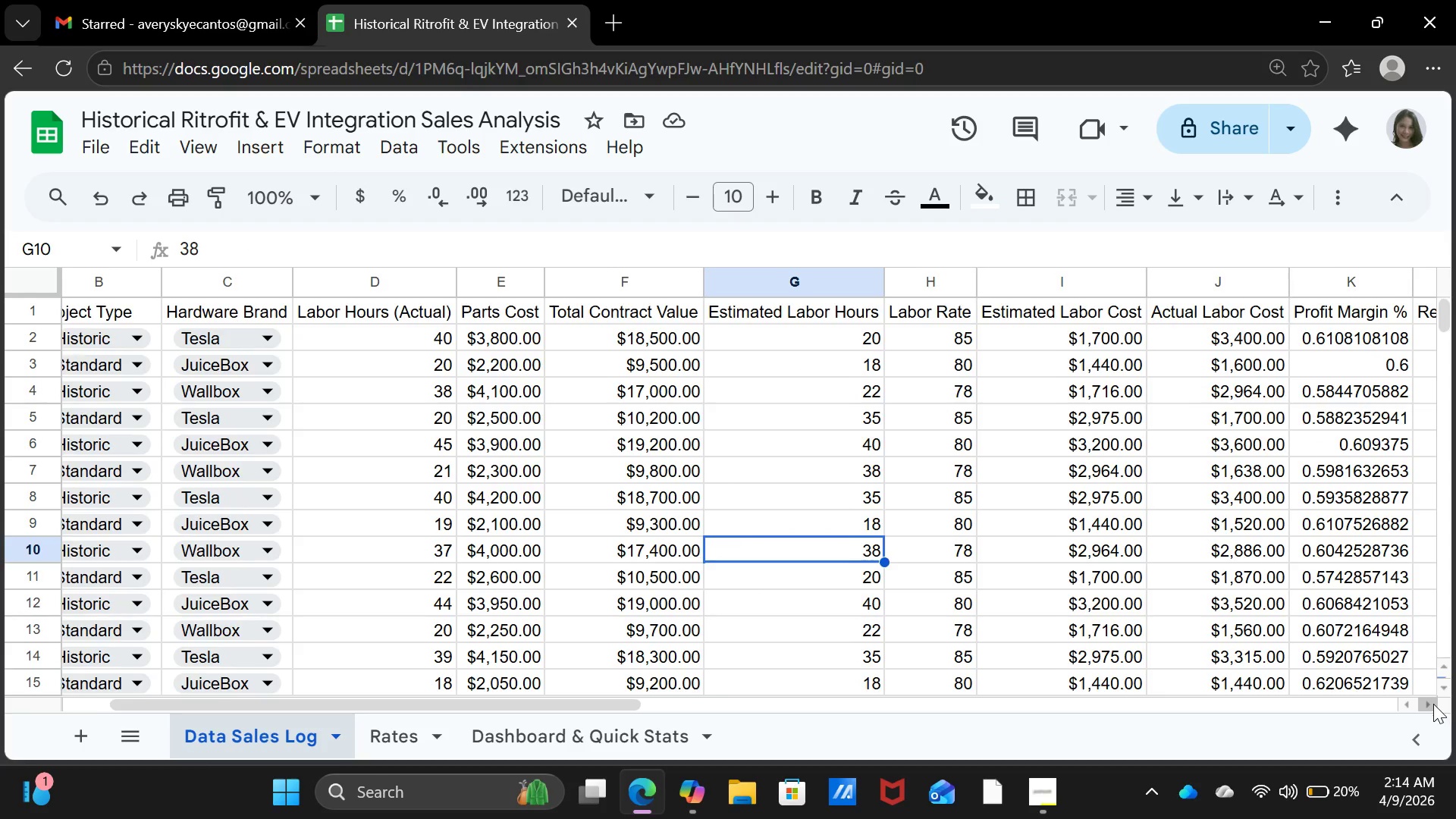 
double_click([1433, 704])
 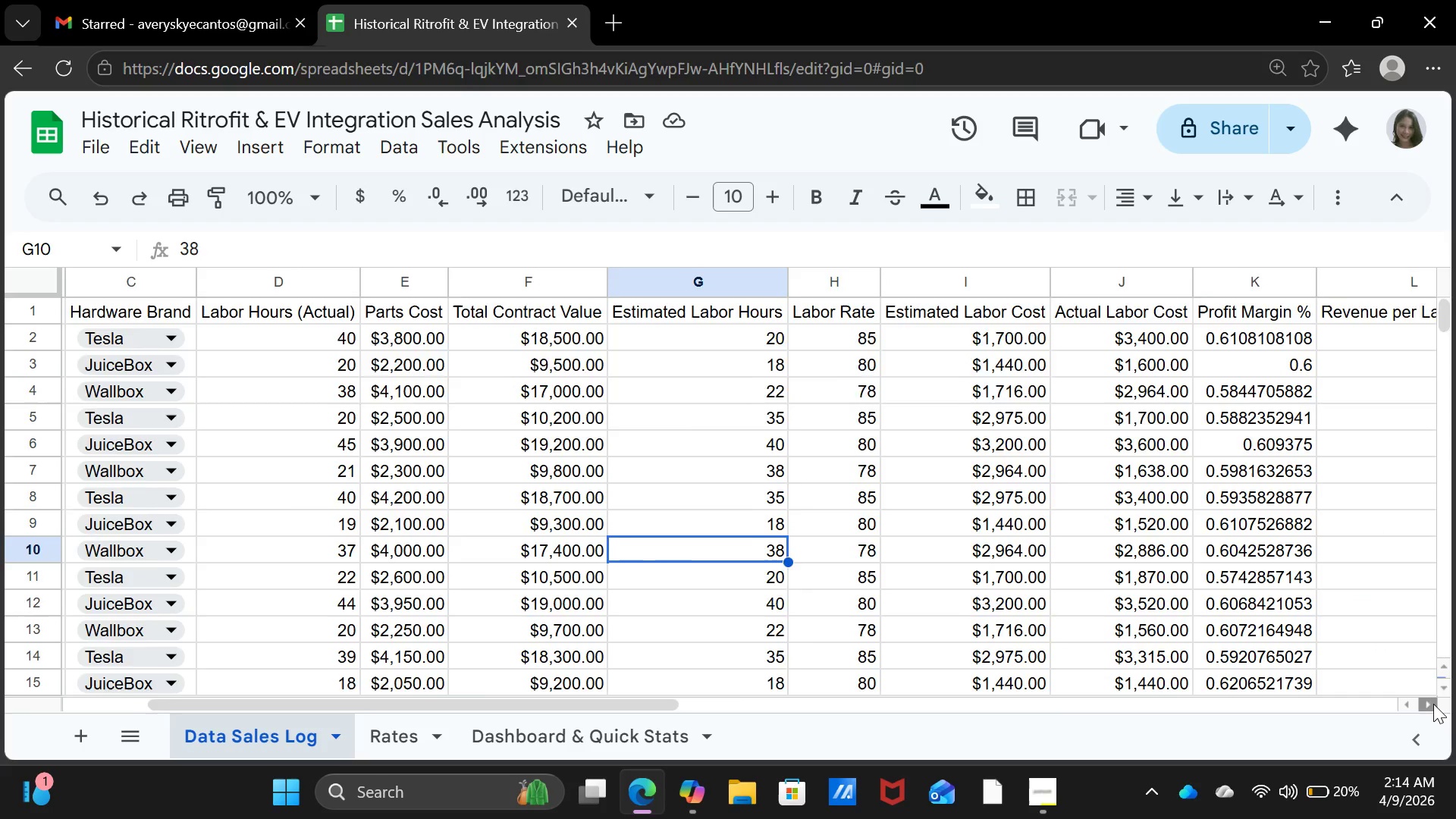 
triple_click([1433, 704])
 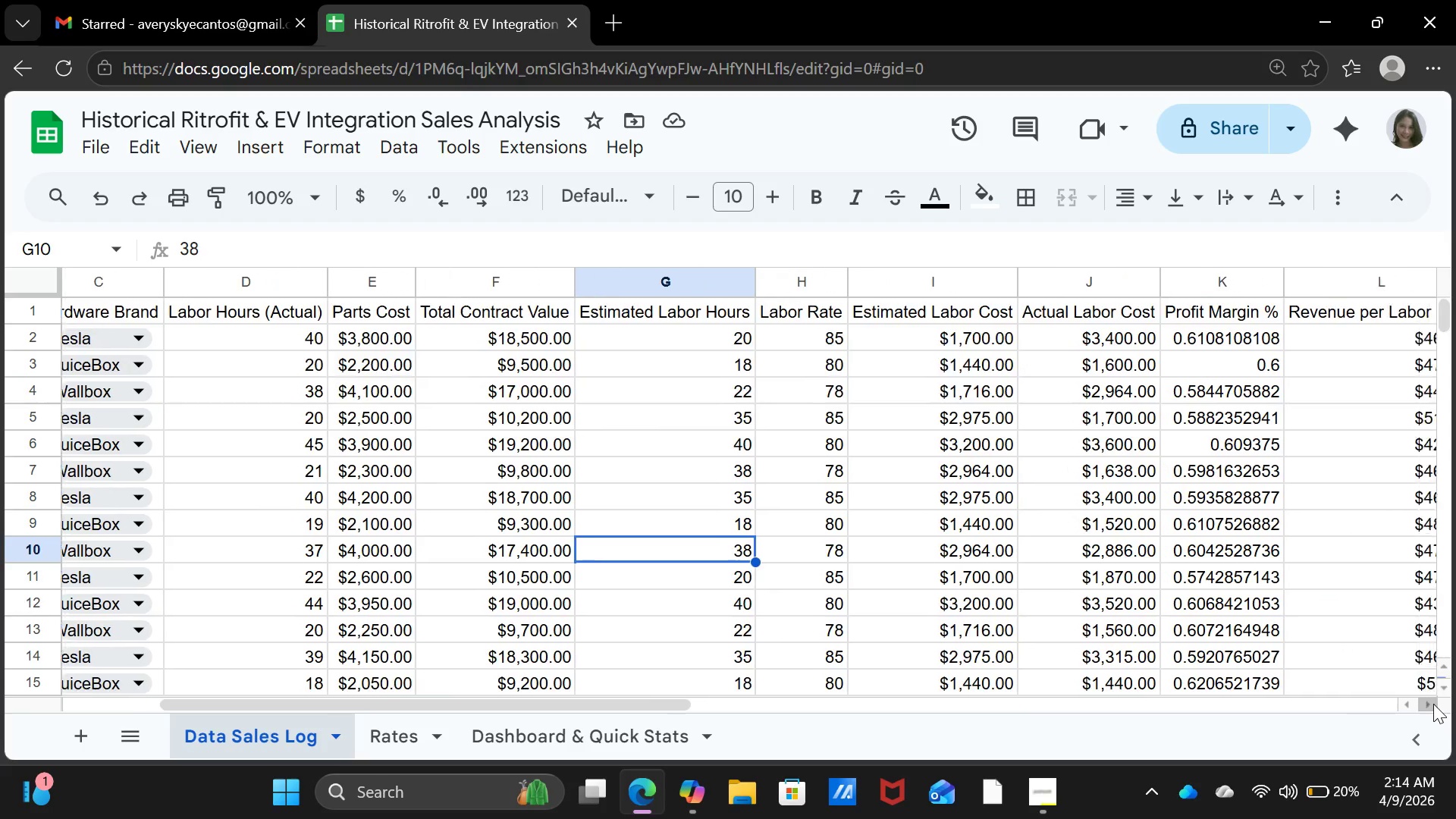 
triple_click([1433, 704])
 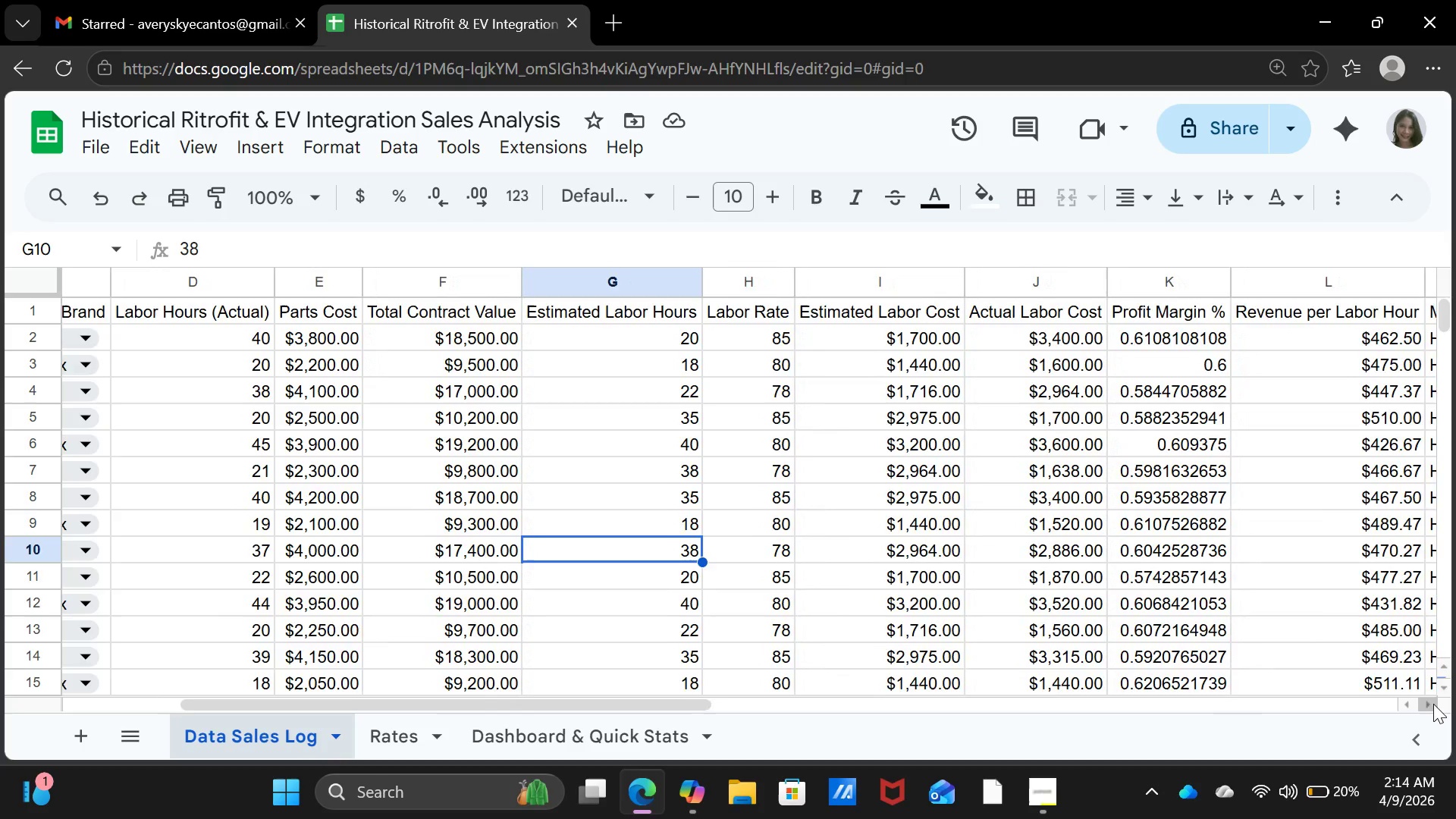 
triple_click([1433, 704])
 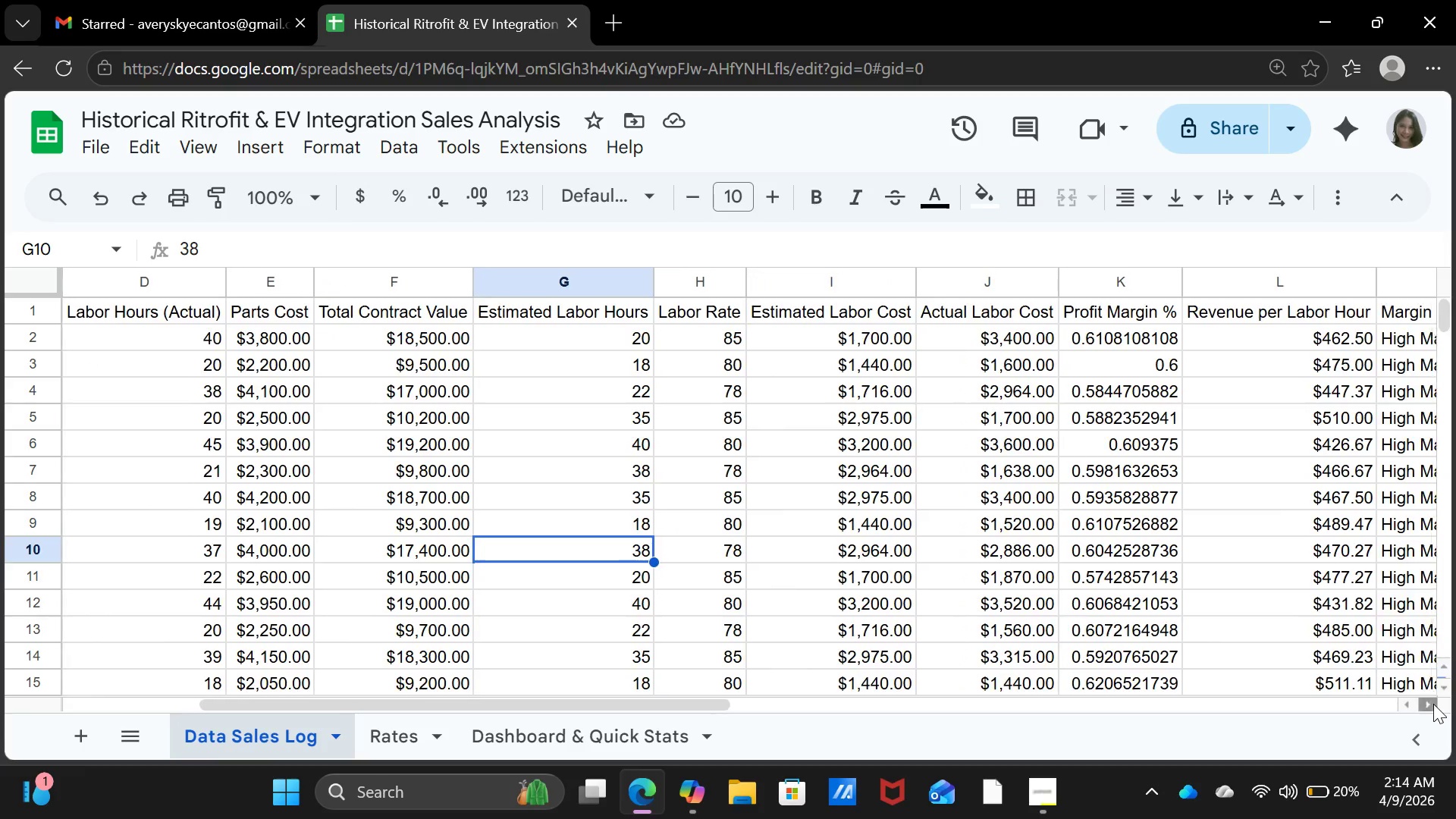 
triple_click([1433, 704])
 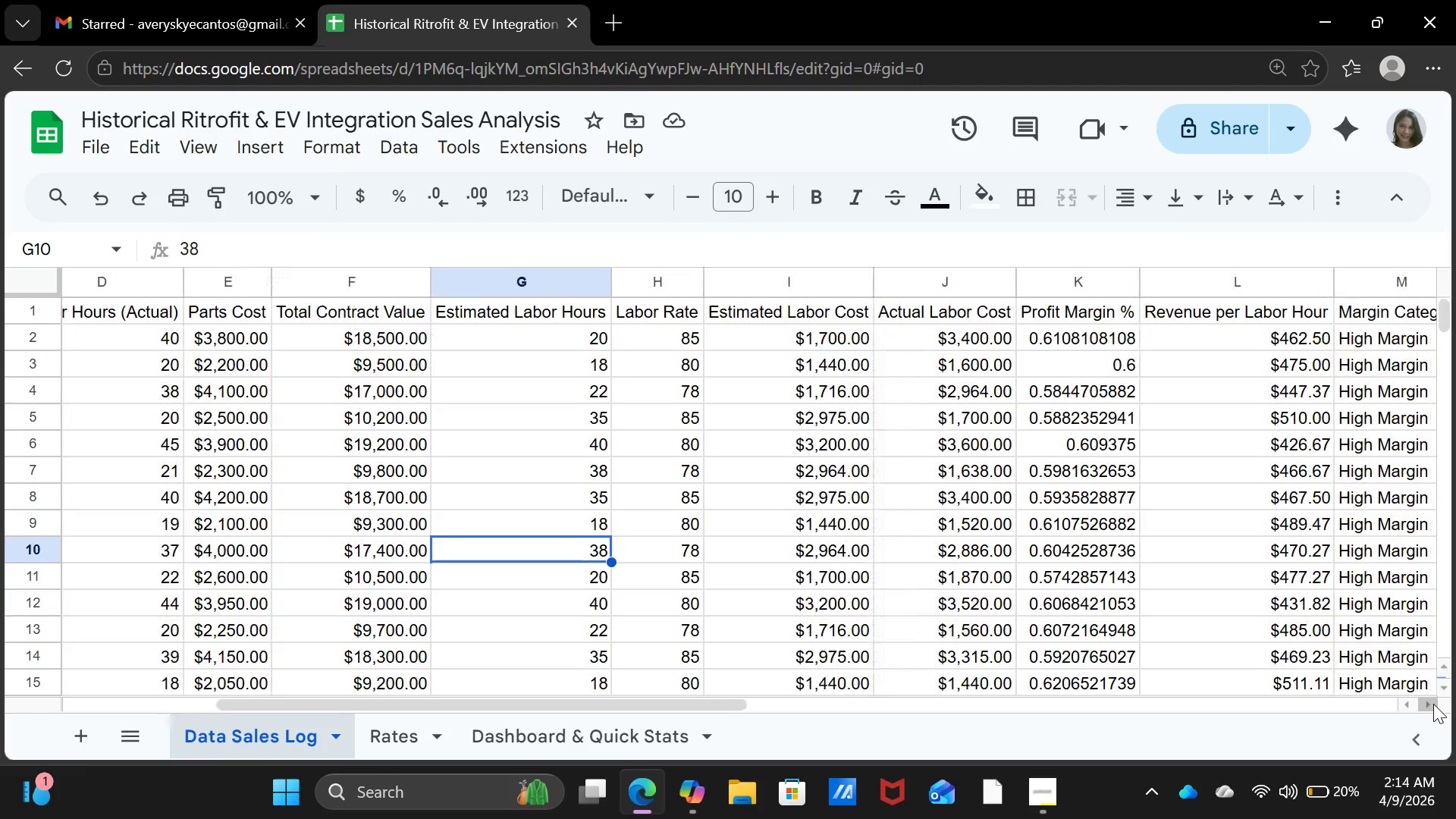 
triple_click([1433, 704])
 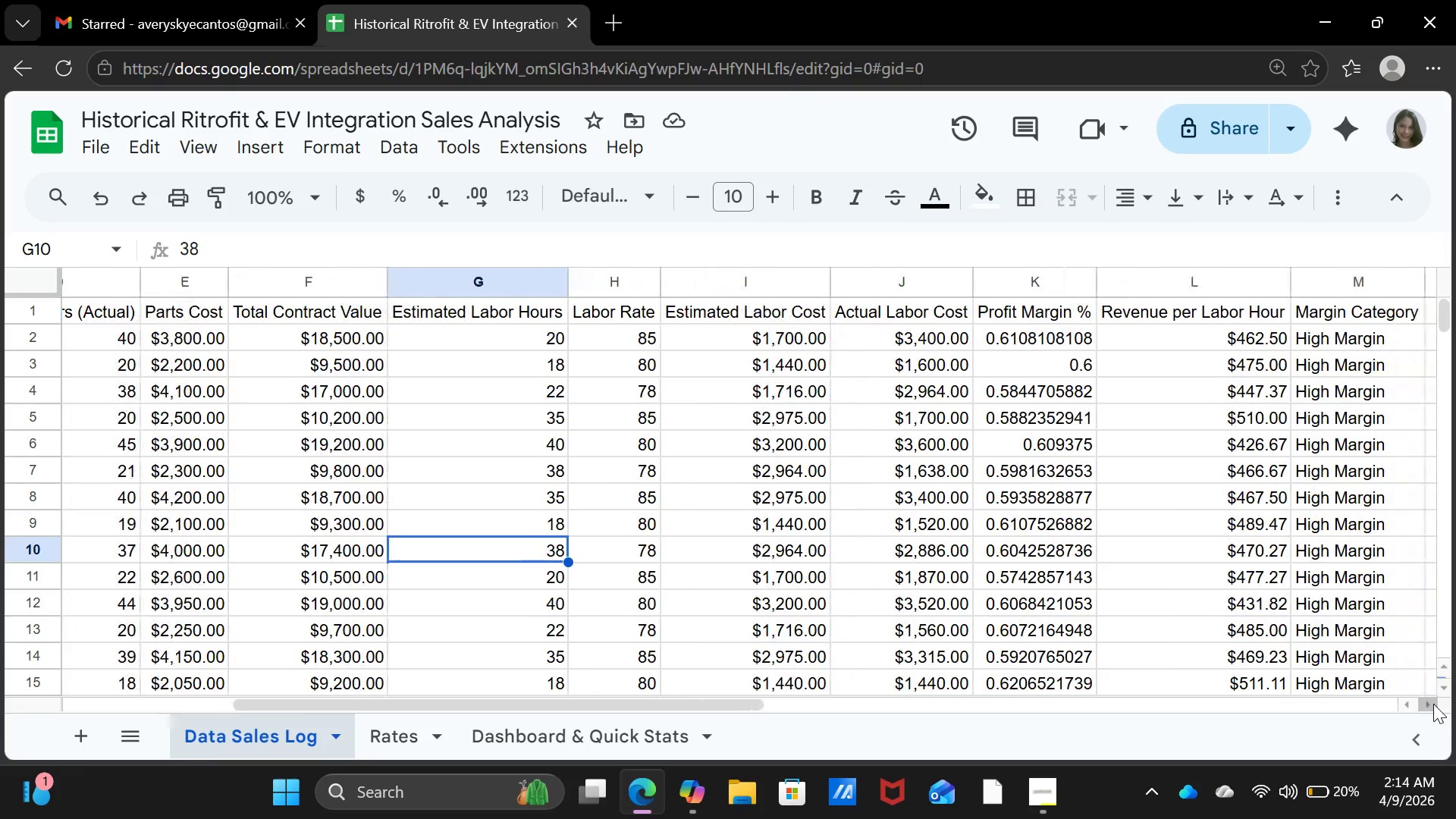 
triple_click([1433, 704])
 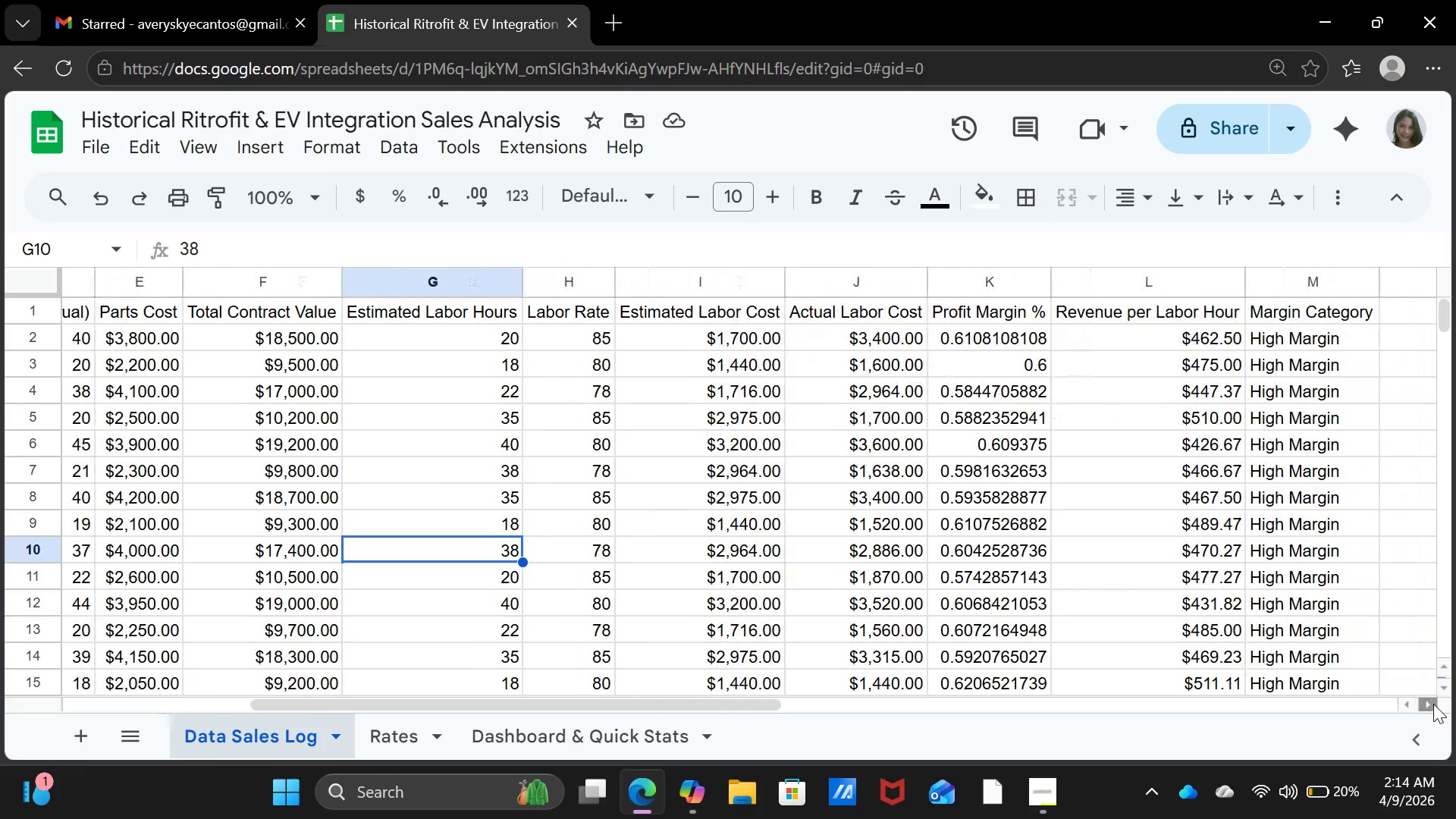 
triple_click([1433, 704])
 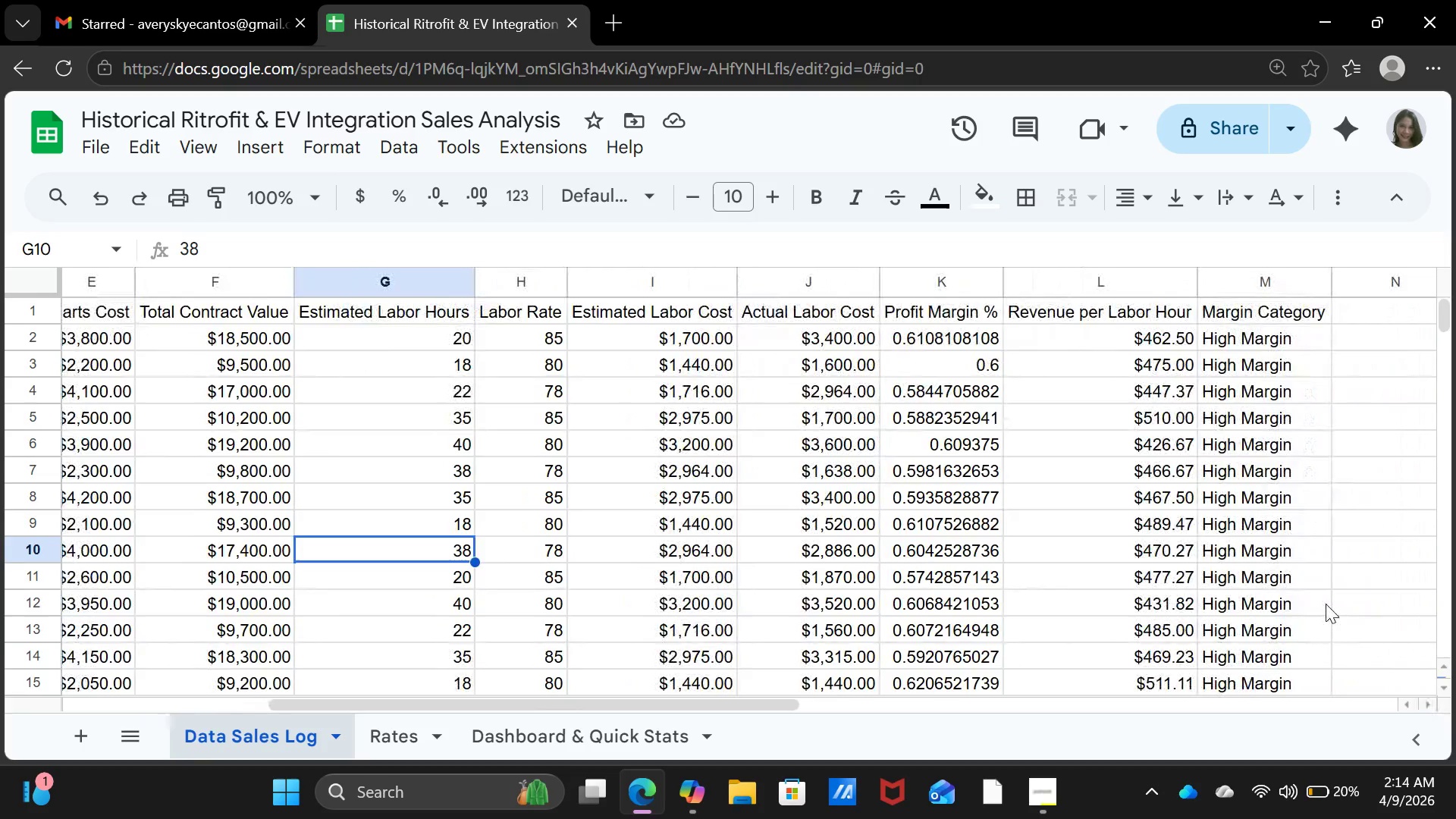 
scroll: coordinate [1326, 604], scroll_direction: up, amount: 3.0
 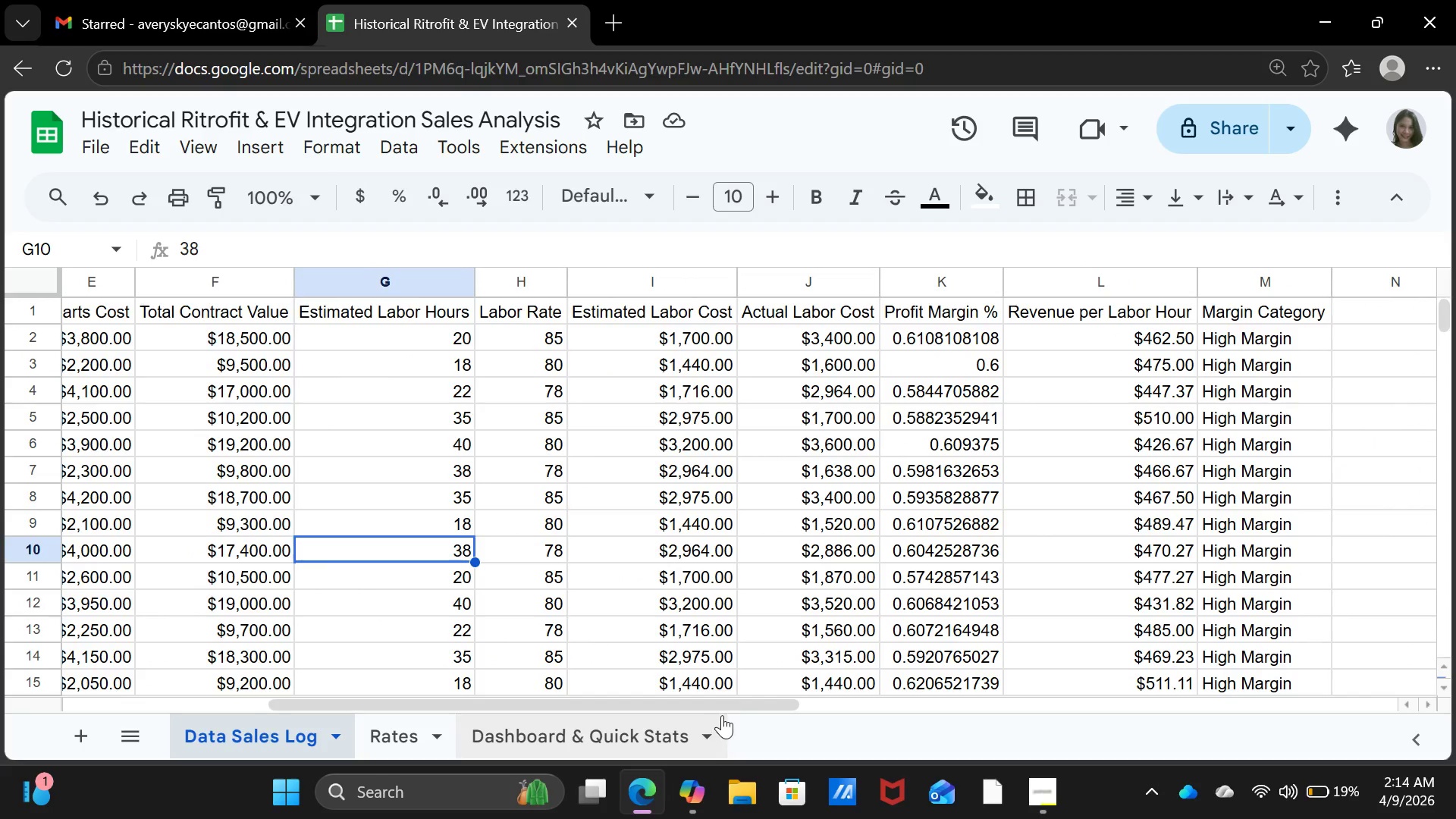 
left_click_drag(start_coordinate=[722, 715], to_coordinate=[602, 712])
 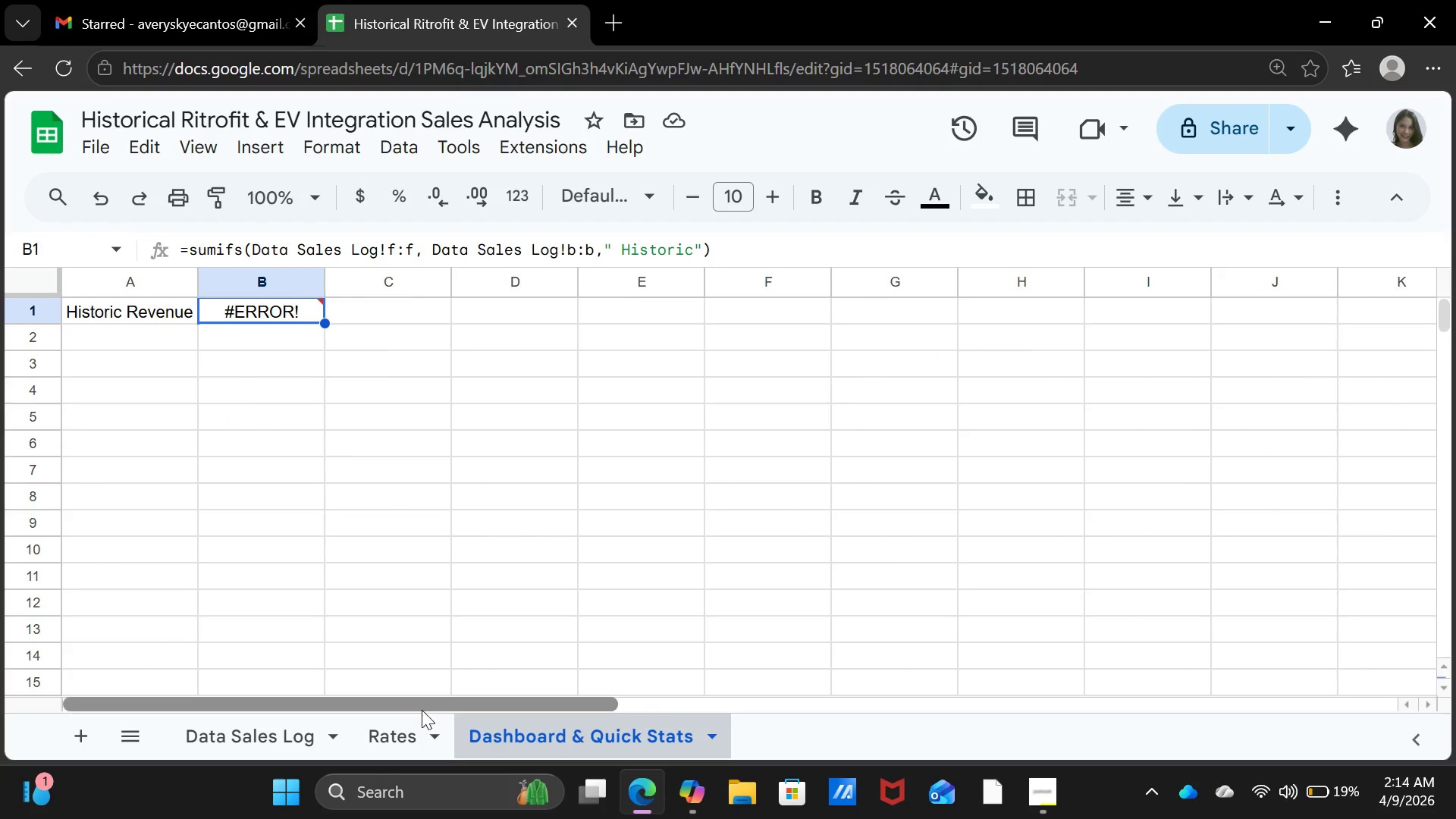 
left_click([422, 710])
 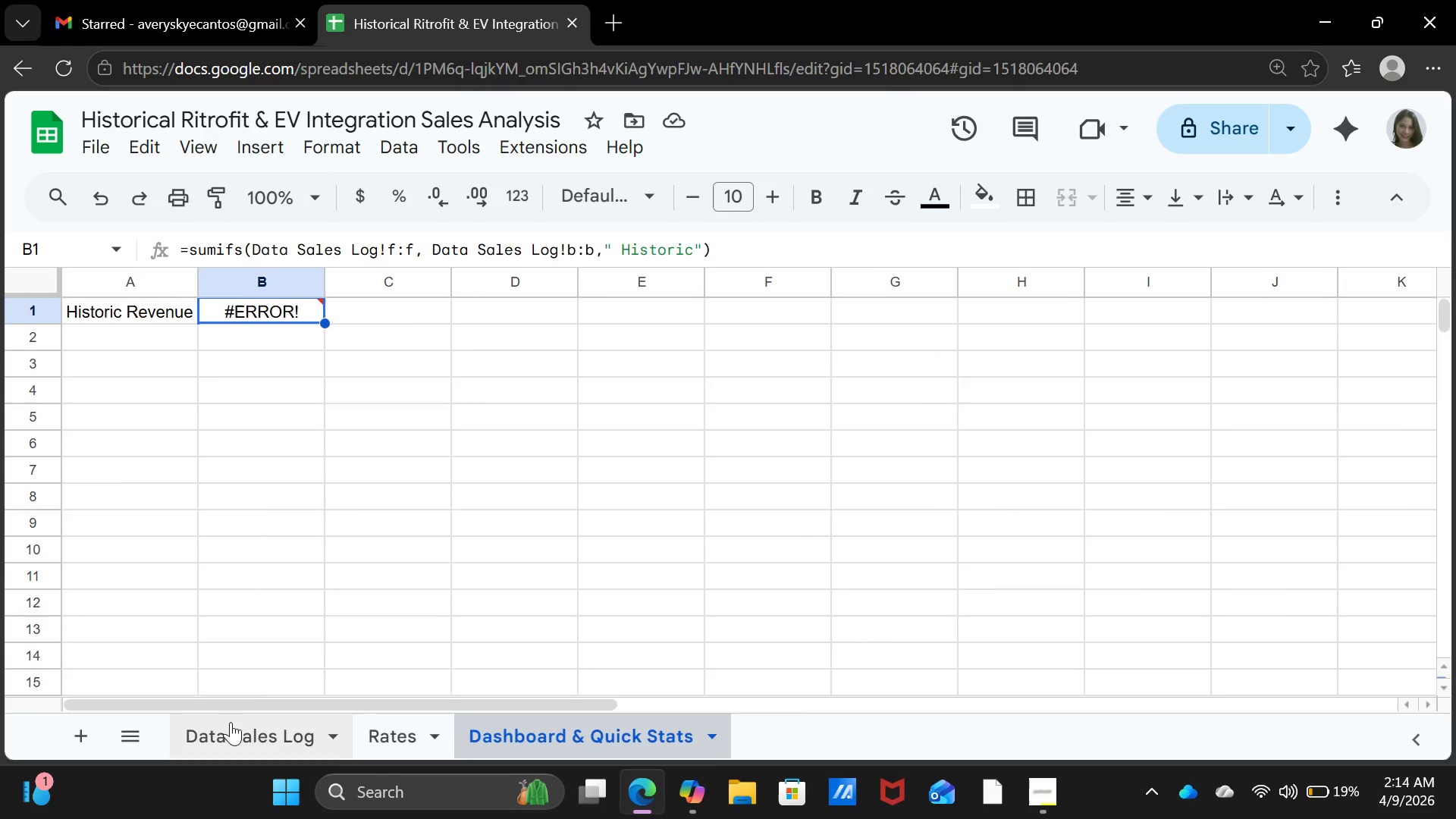 
left_click([231, 722])
 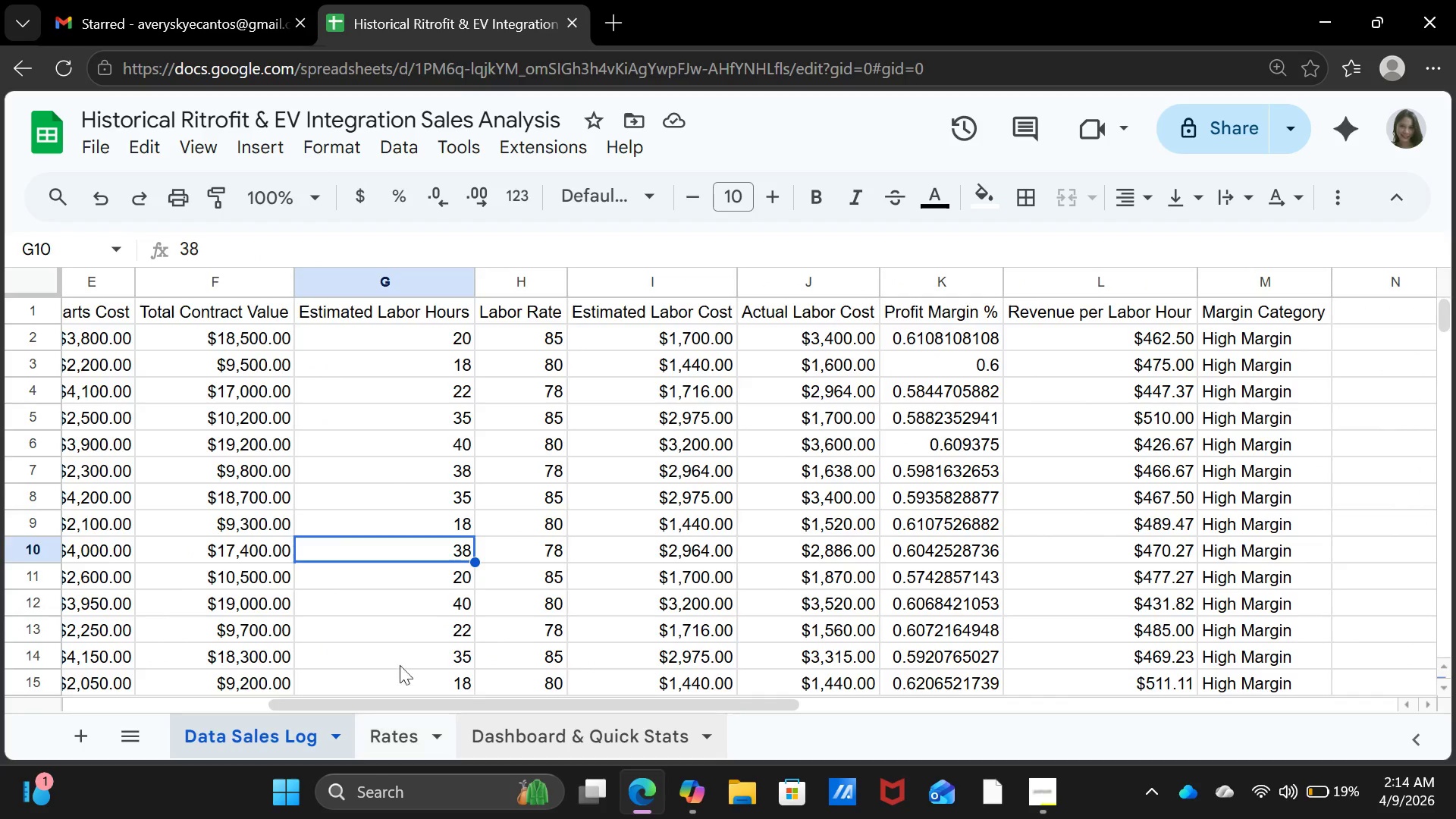 
scroll: coordinate [475, 590], scroll_direction: up, amount: 4.0
 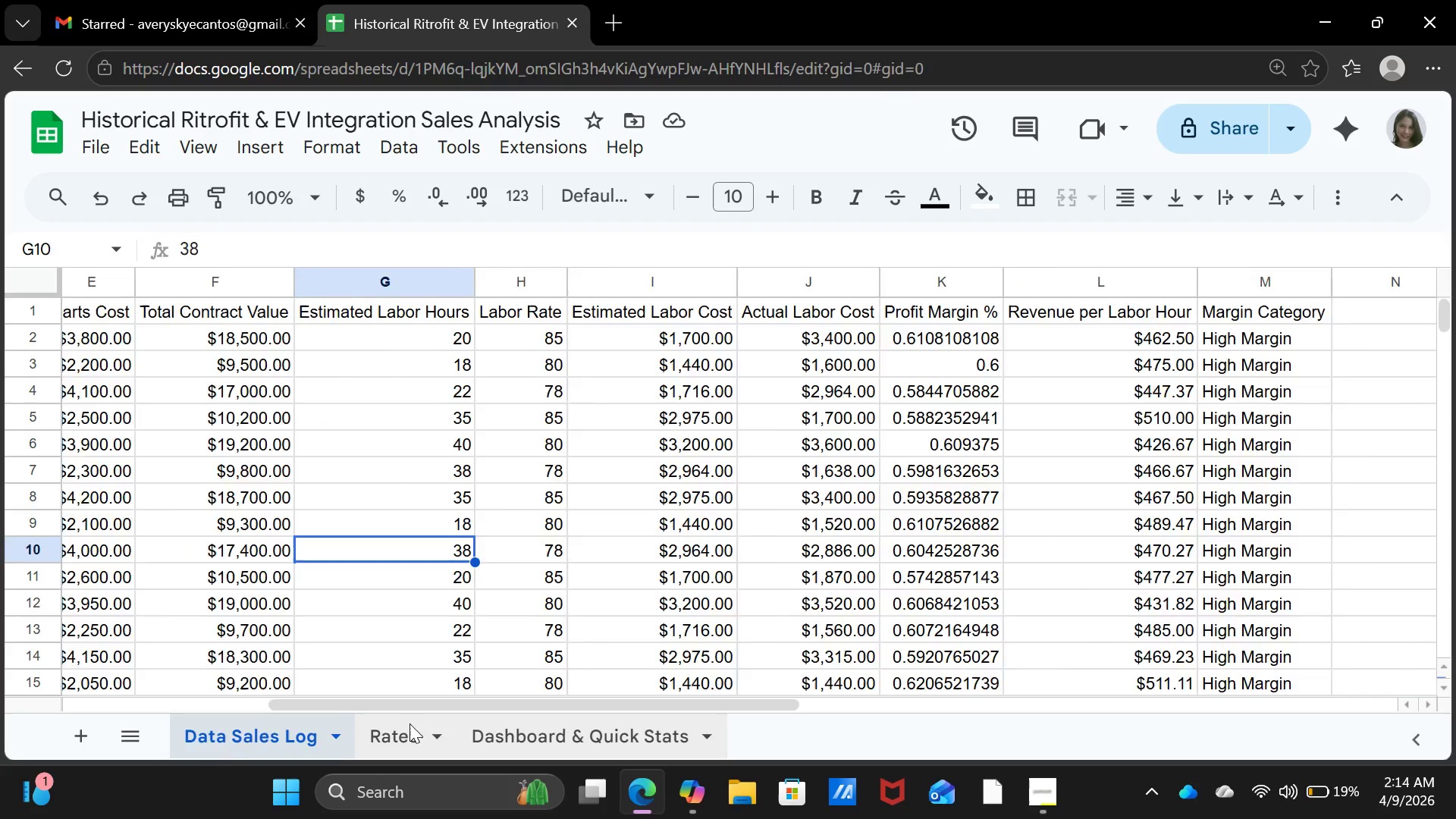 
left_click([410, 723])
 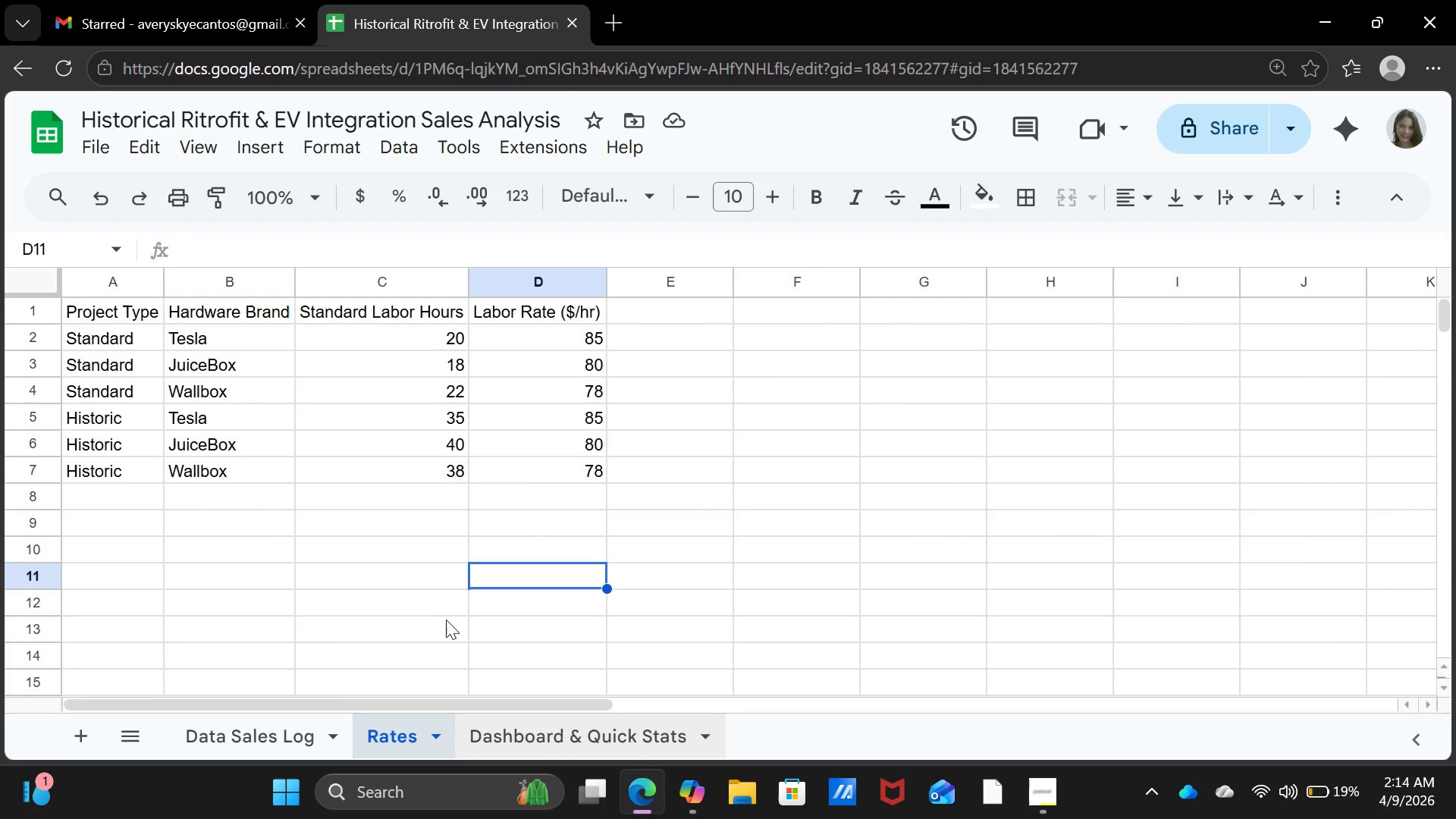 
scroll: coordinate [446, 620], scroll_direction: up, amount: 3.0
 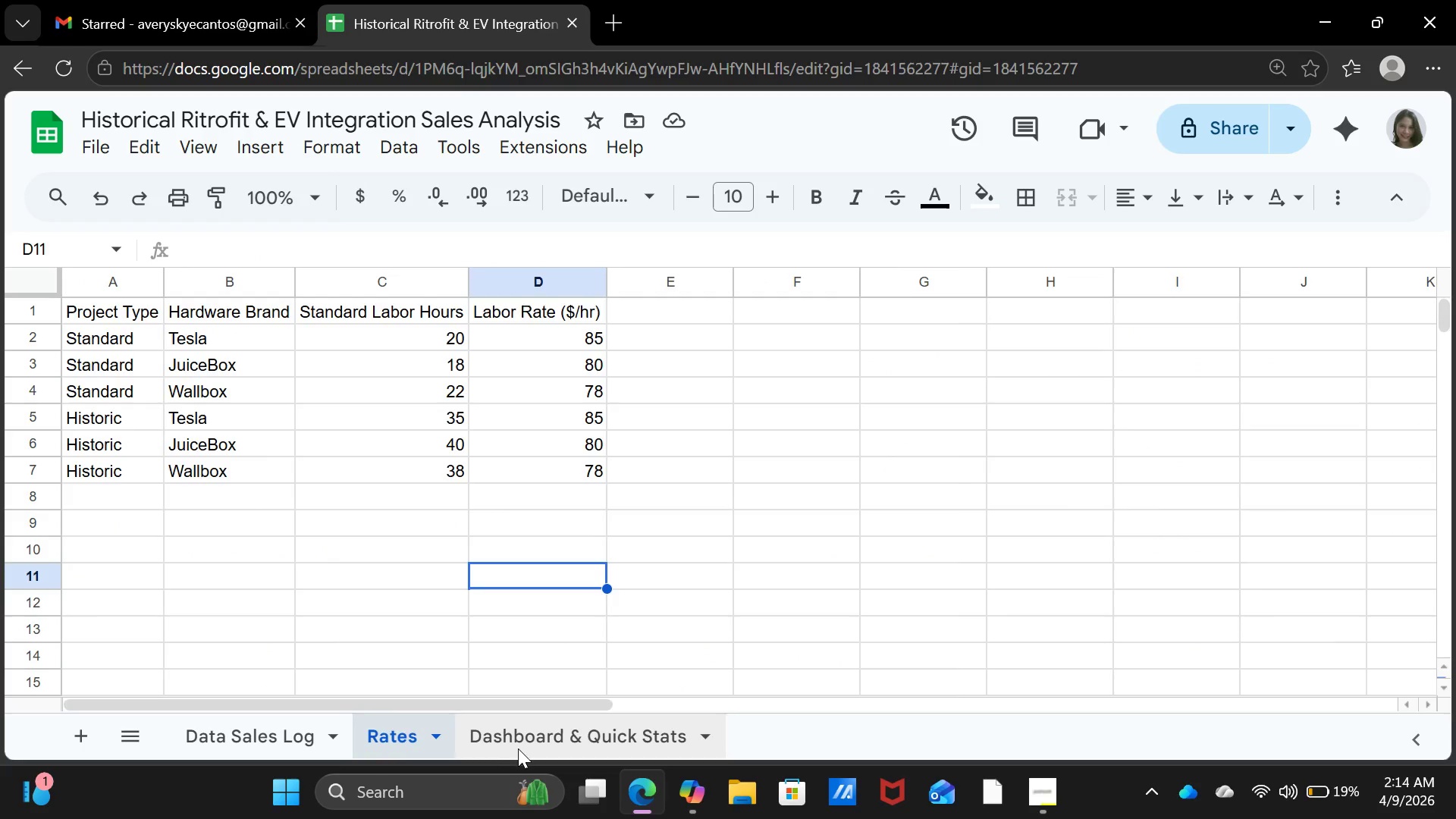 
left_click([518, 749])
 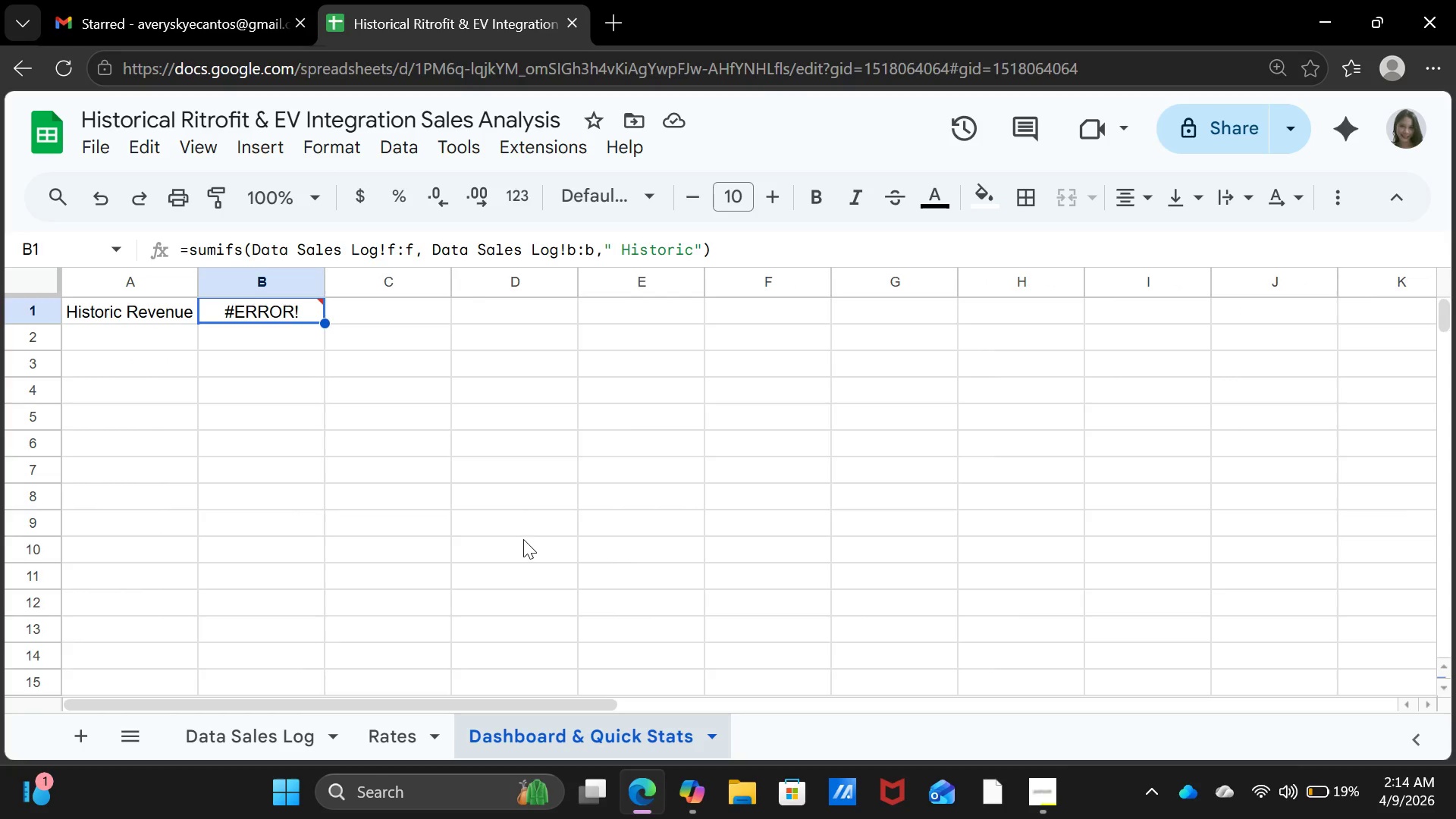 
left_click([523, 539])
 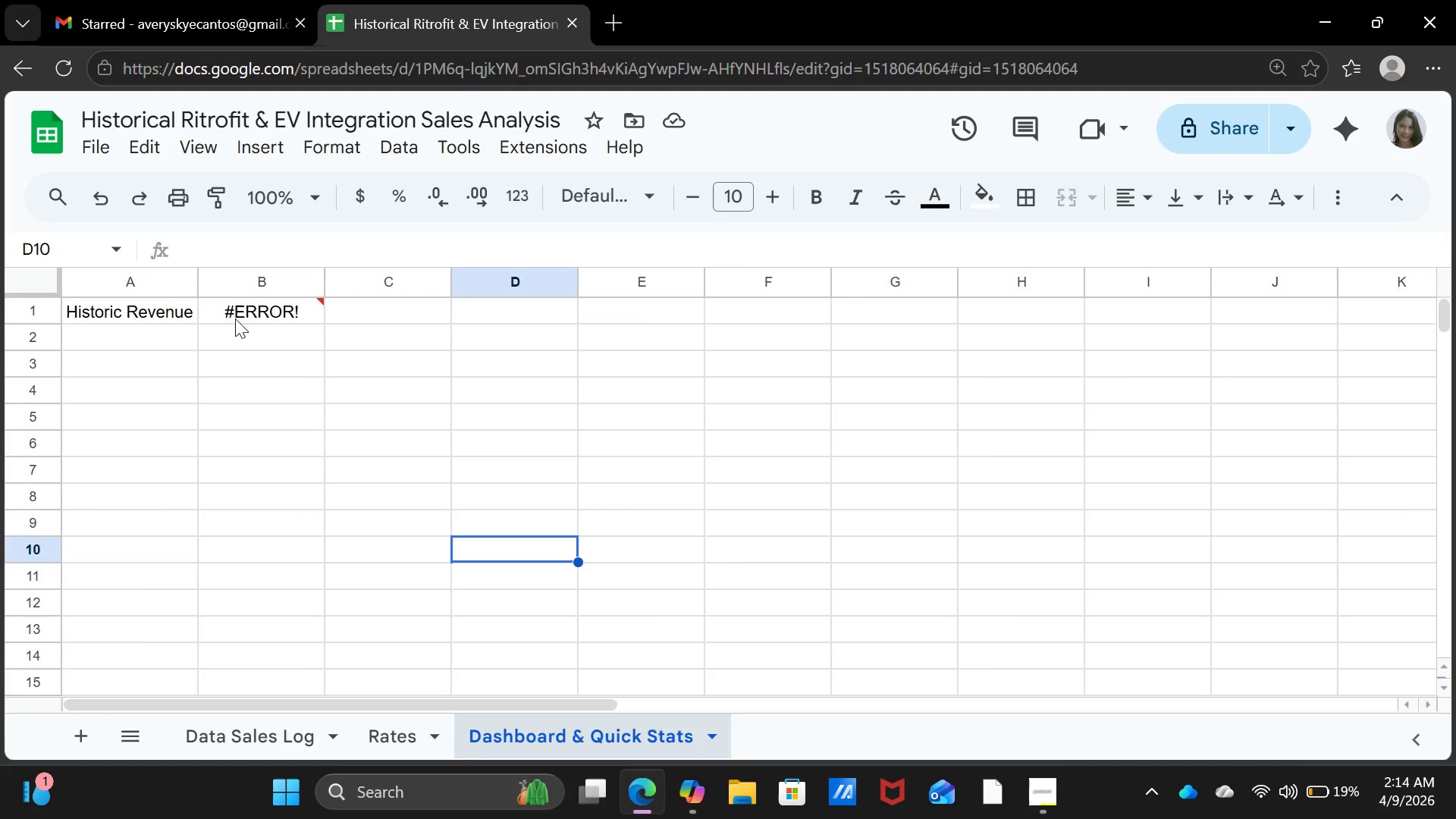 
left_click([240, 310])
 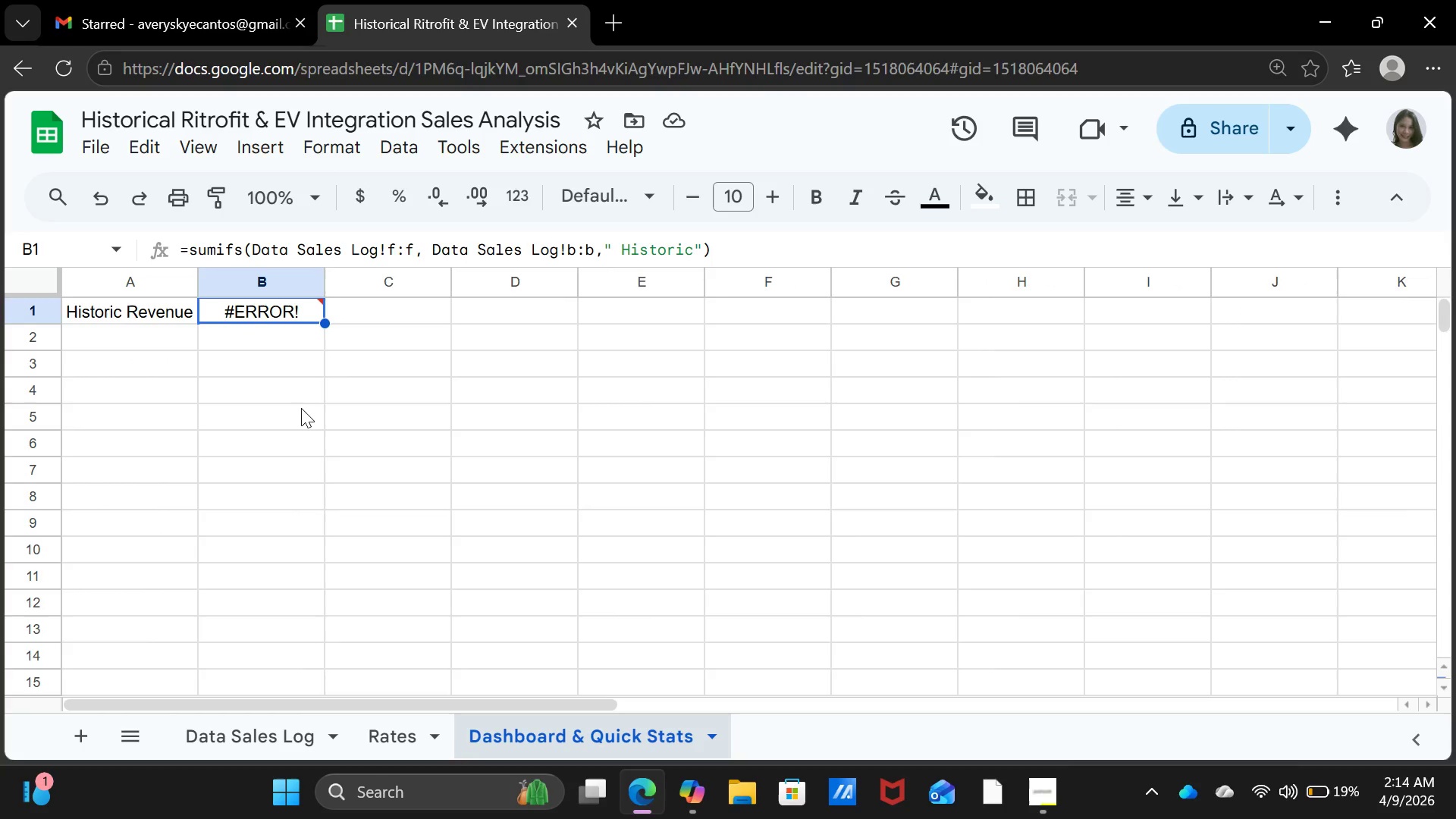 
key(Backspace)
 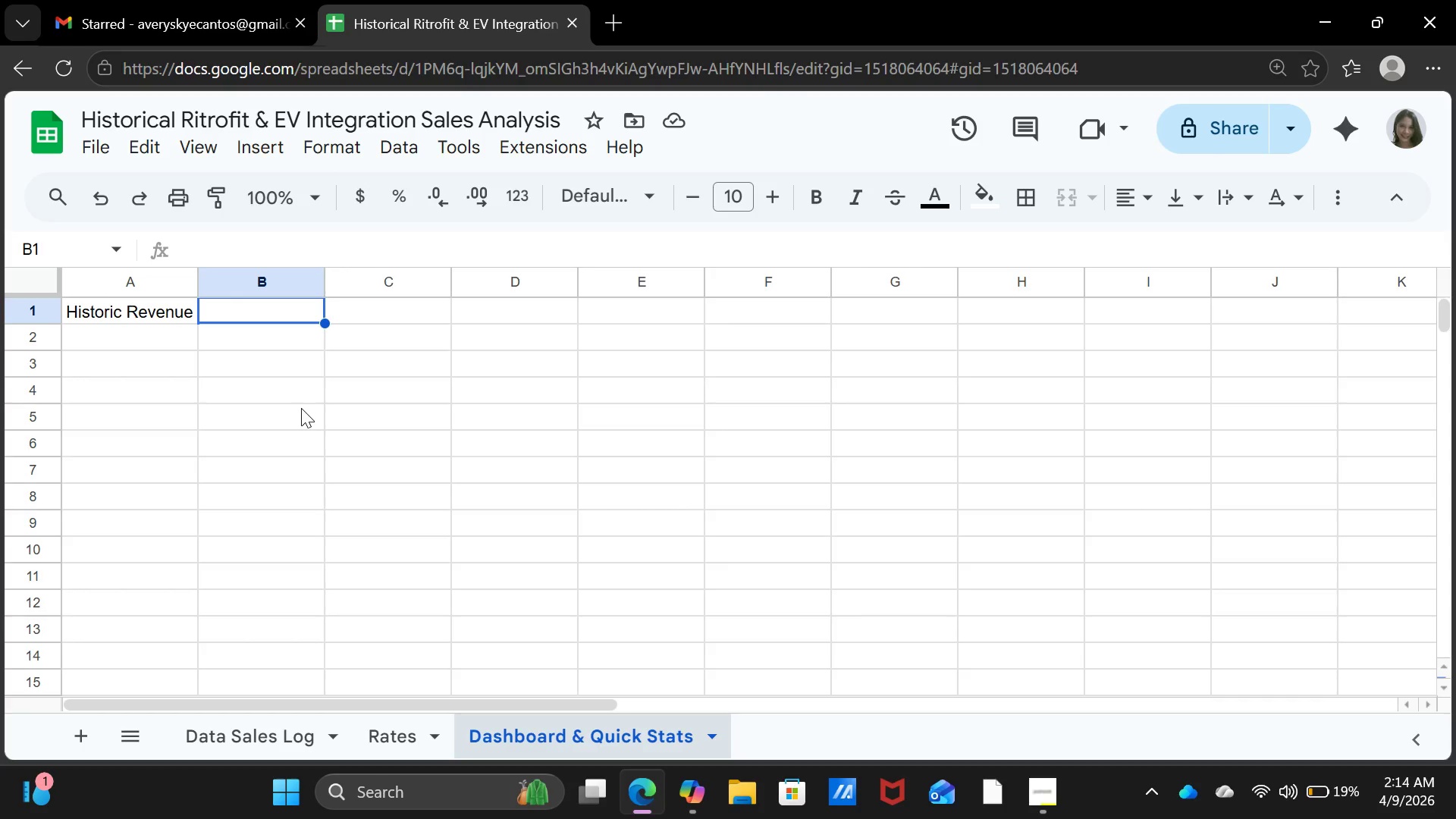 
wait(19.91)
 